 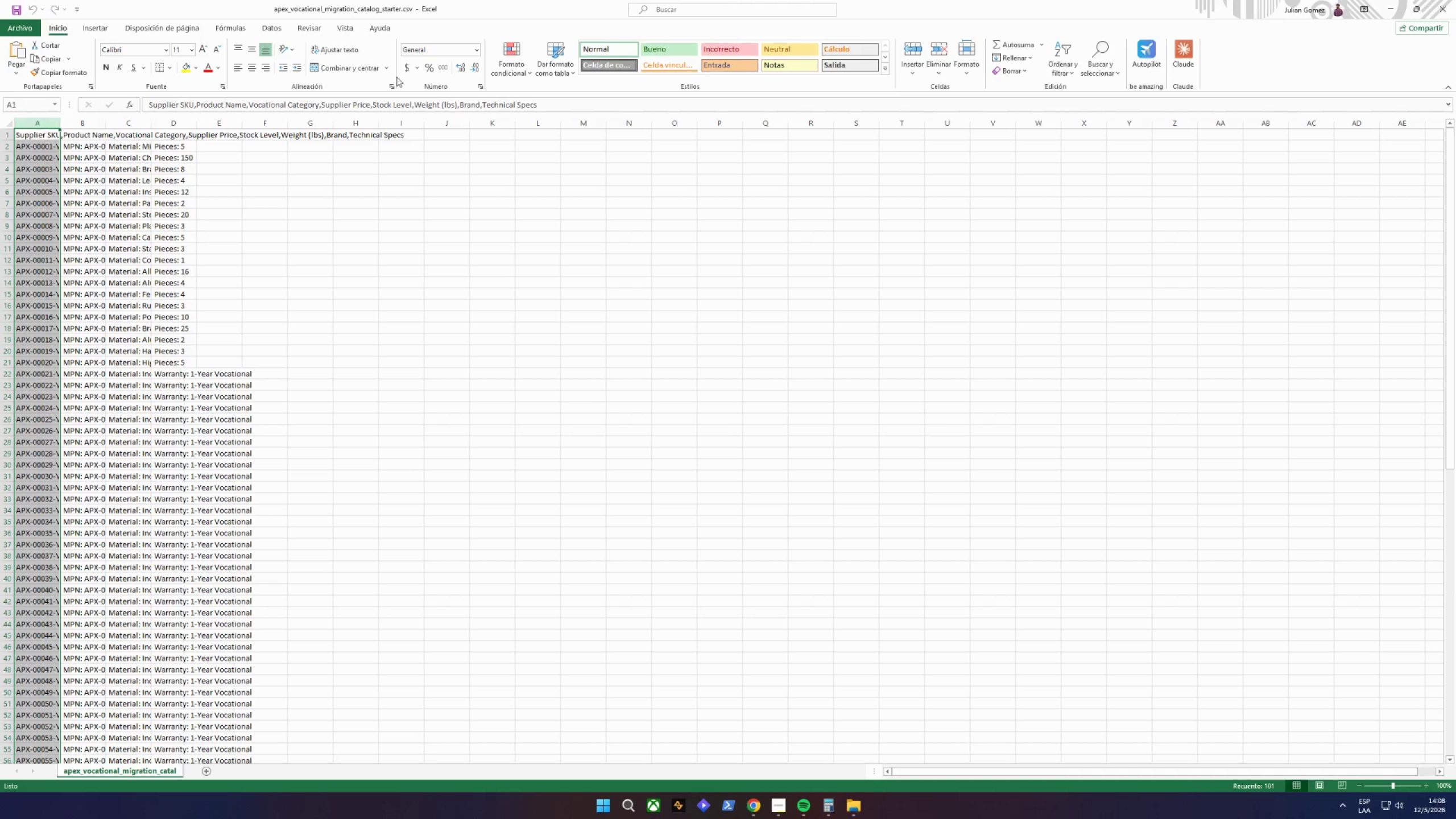 
left_click([263, 31])
 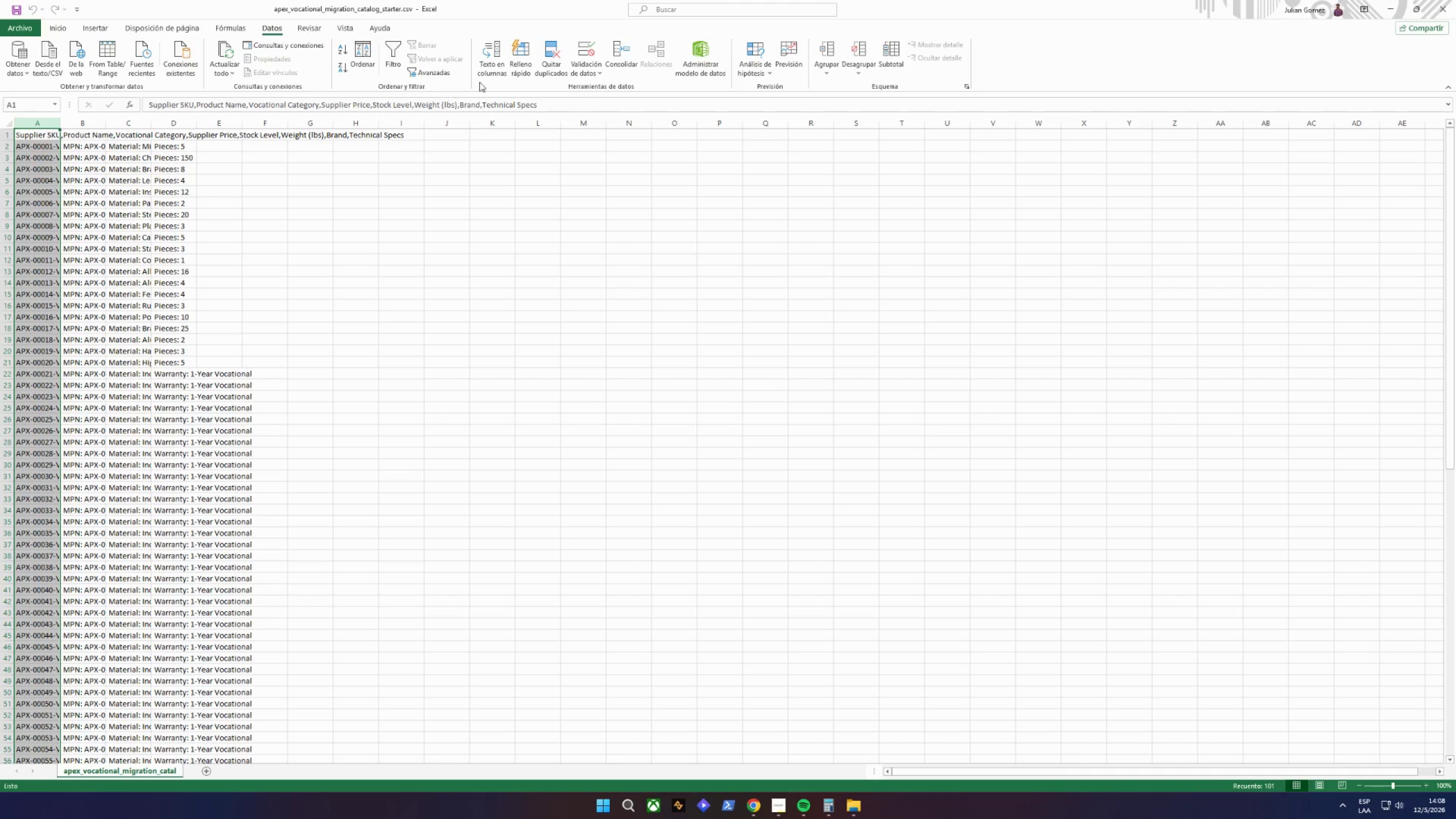 
left_click([489, 67])
 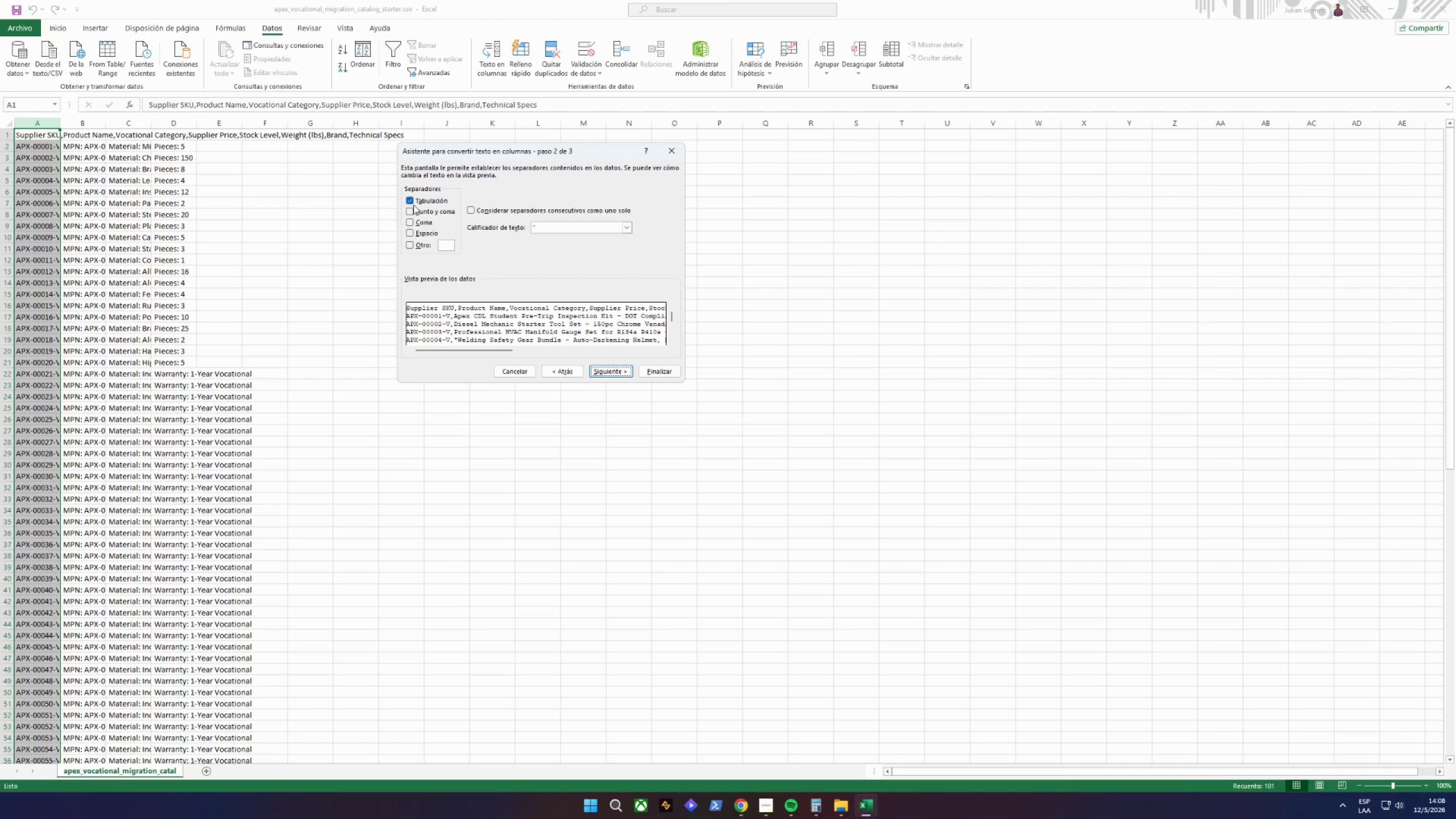 
double_click([409, 225])
 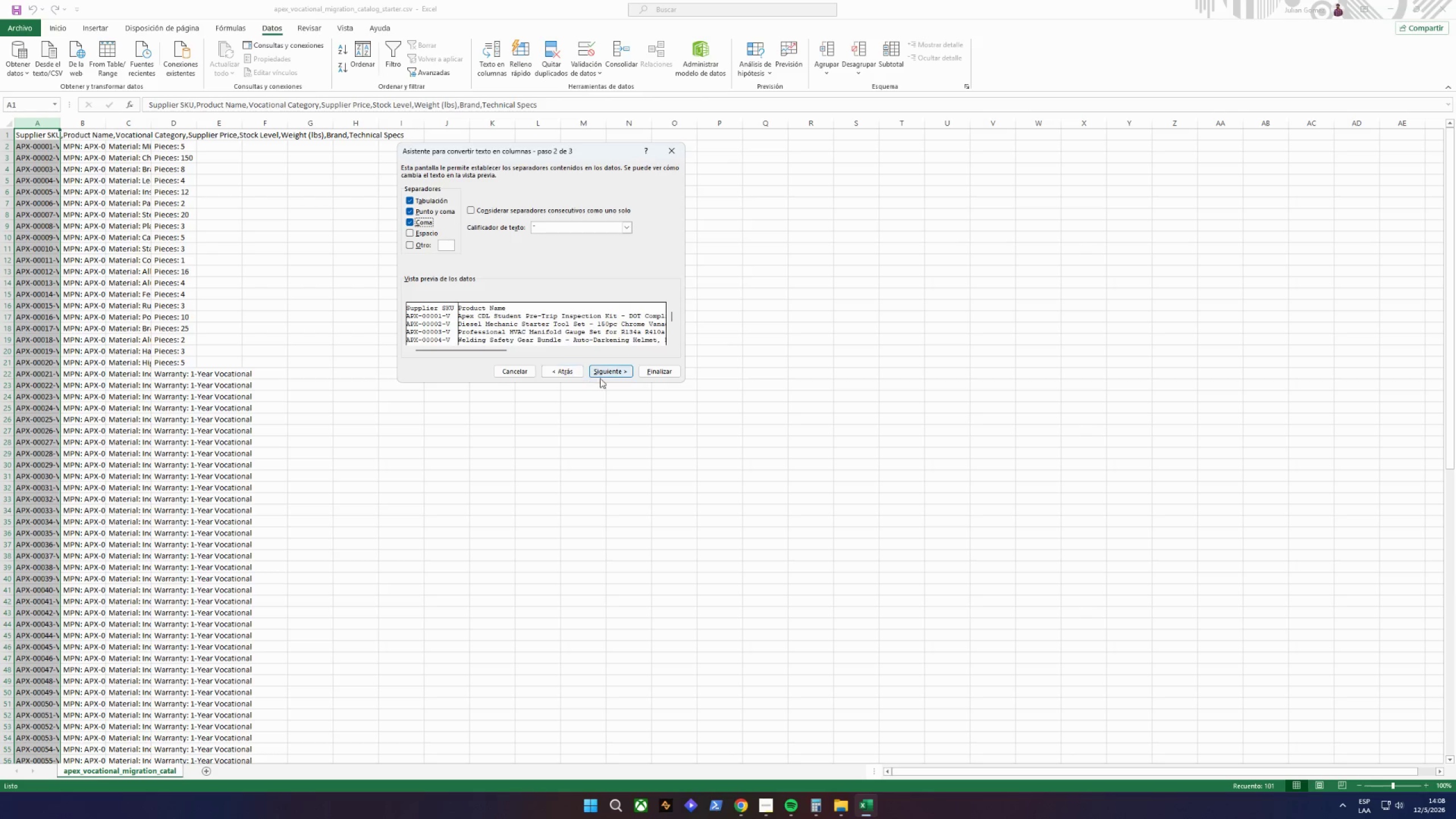 
left_click([605, 371])
 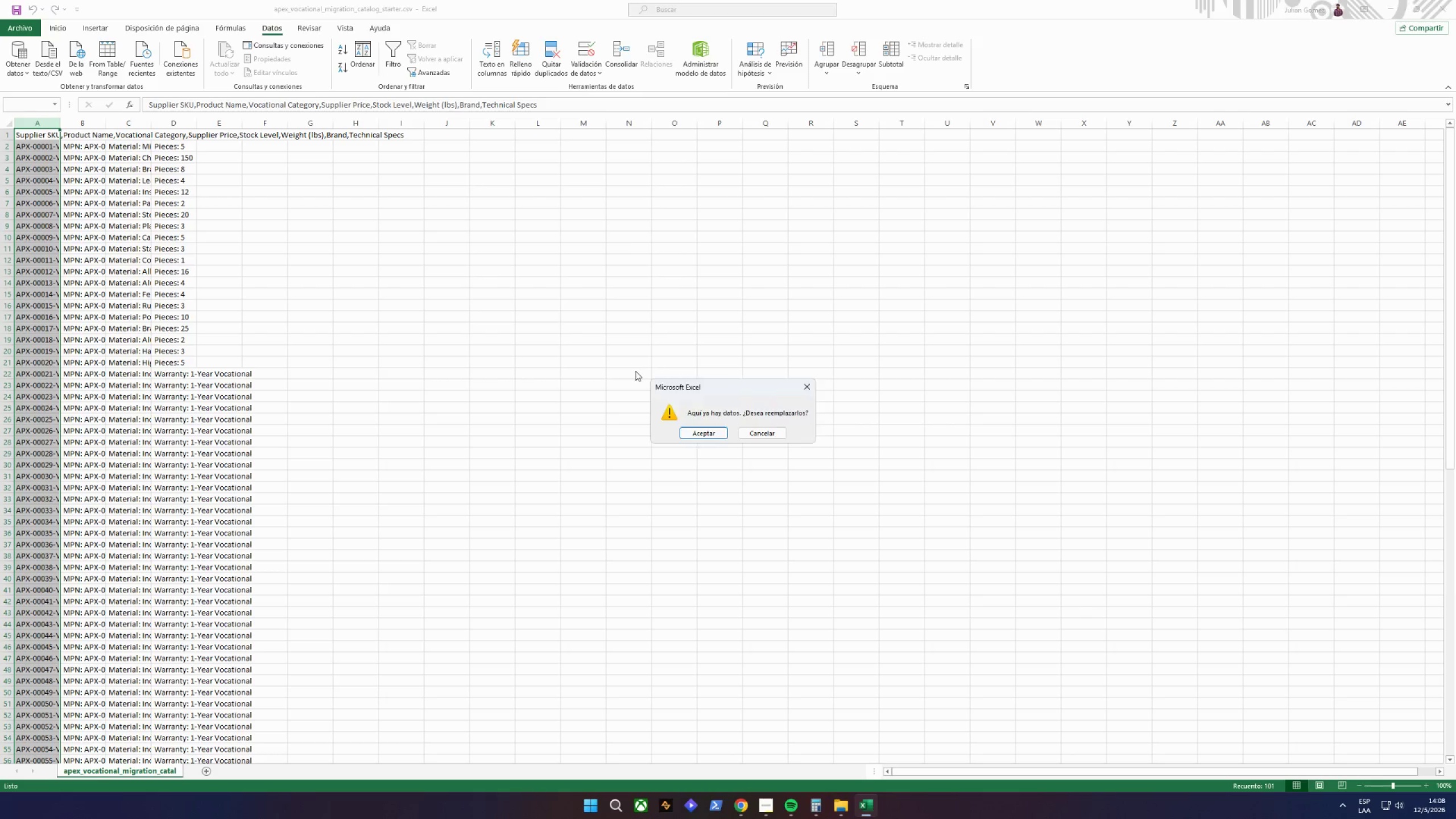 
left_click([700, 432])
 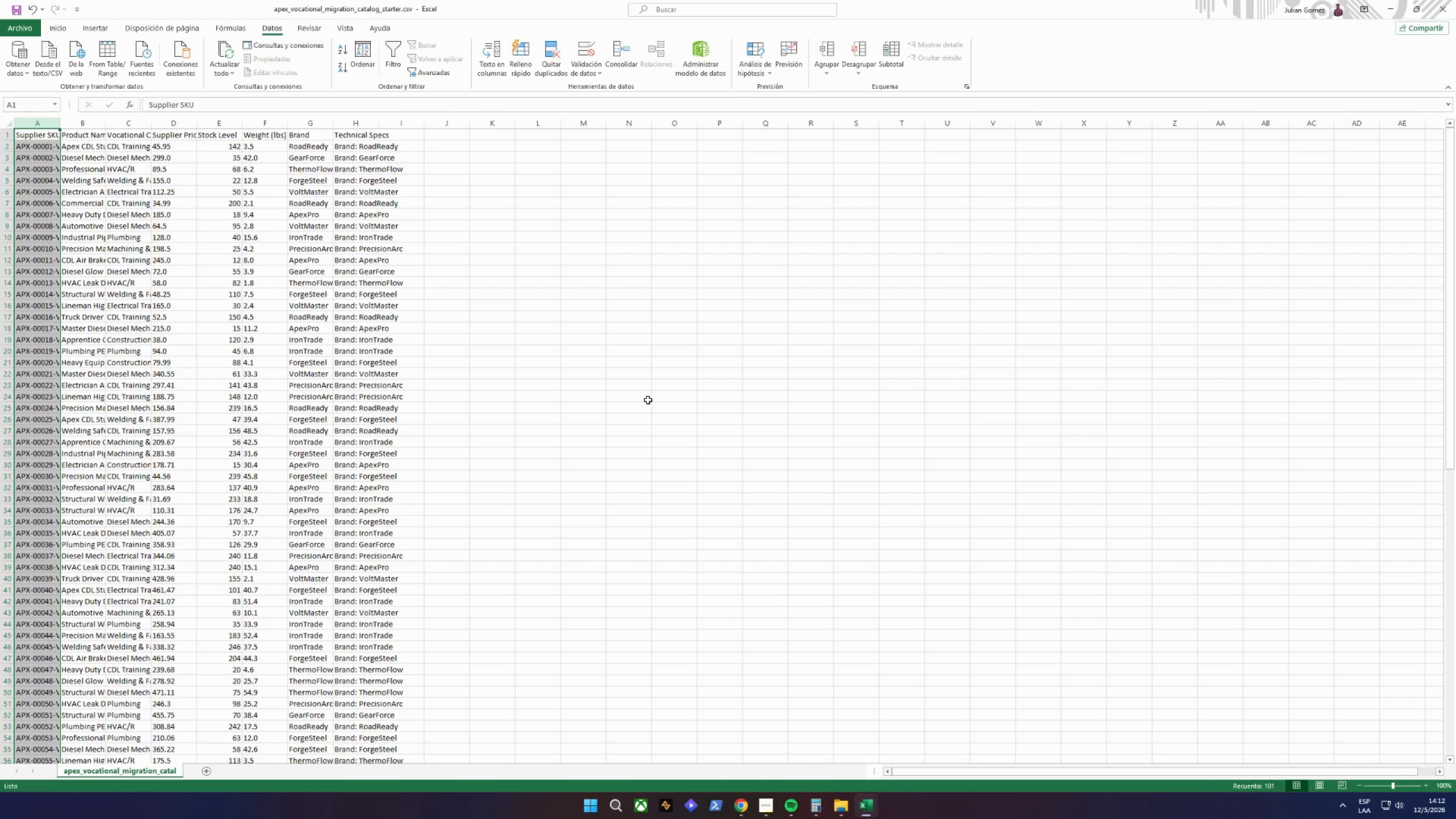 
wait(203.36)
 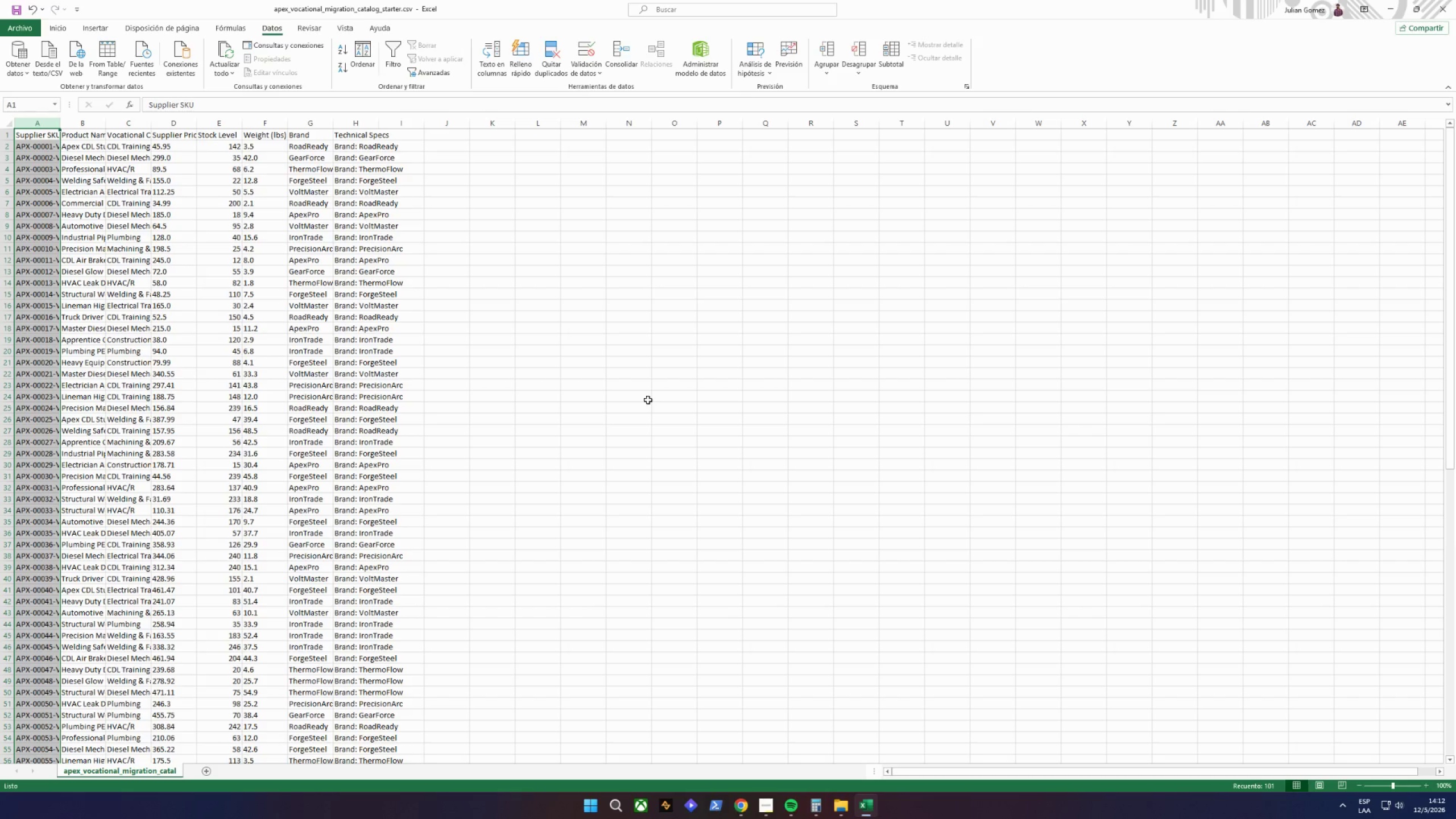 
left_click_drag(start_coordinate=[277, 337], to_coordinate=[276, 341])
 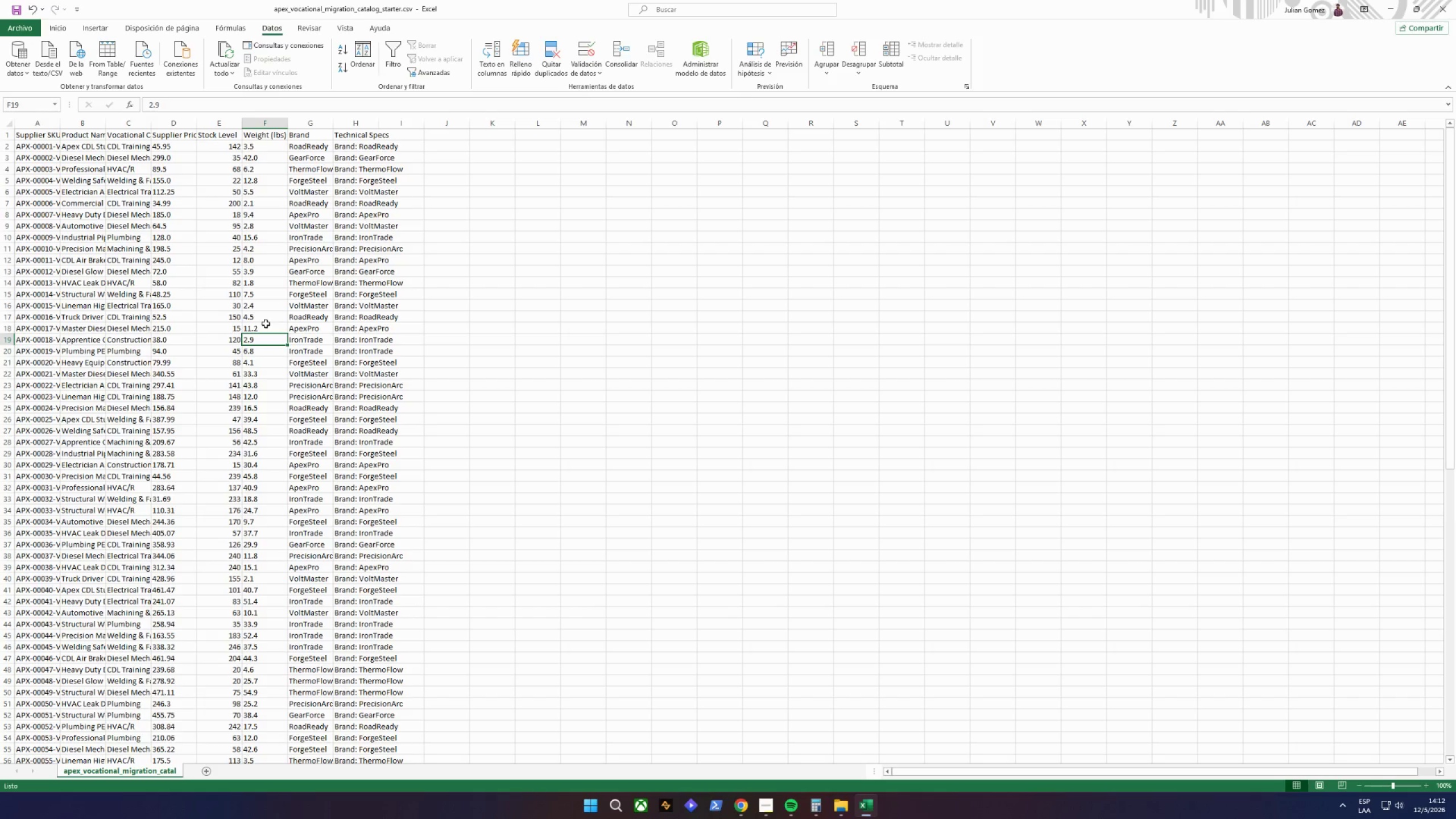 
double_click([379, 127])
 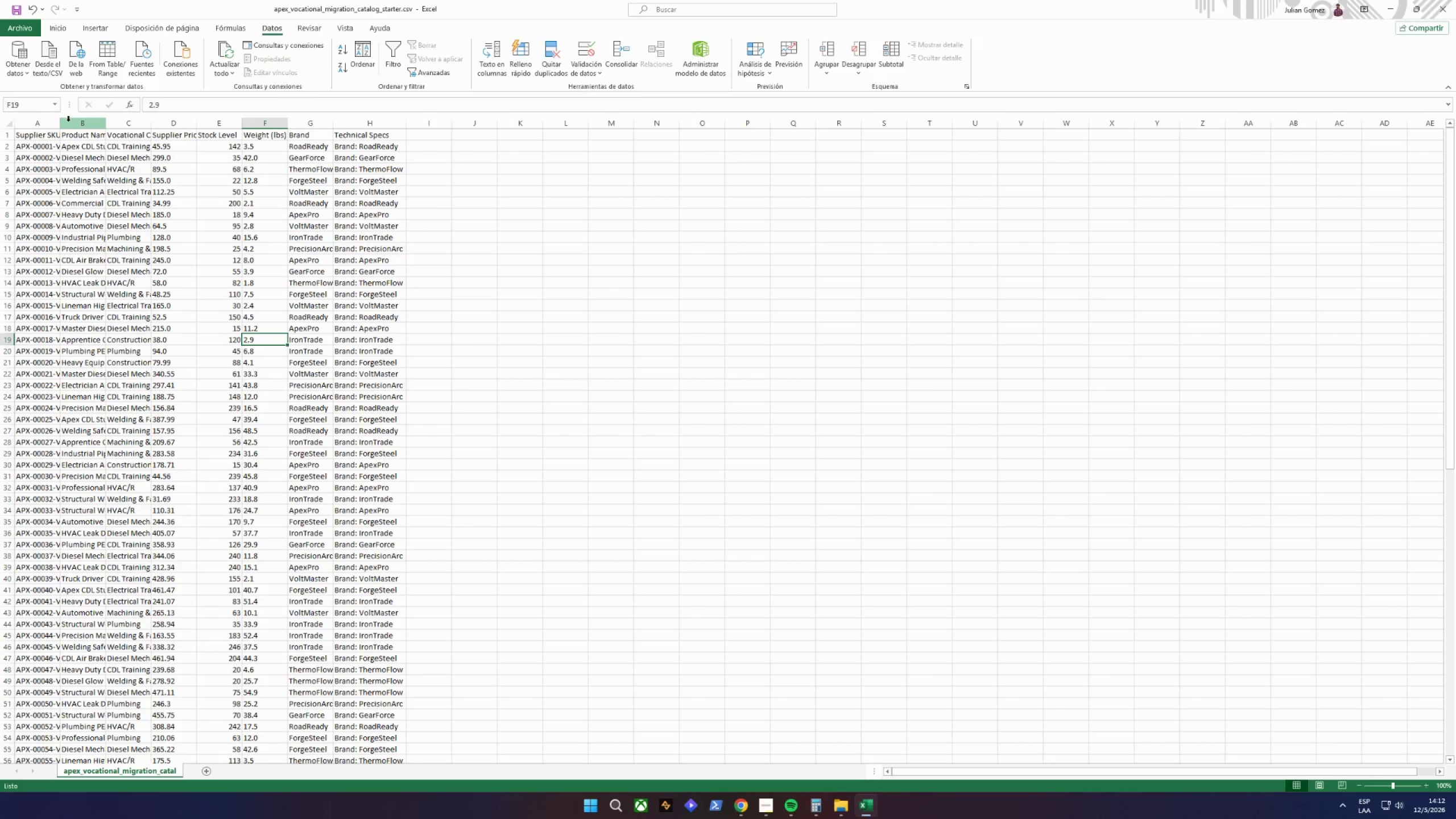 
double_click([63, 123])
 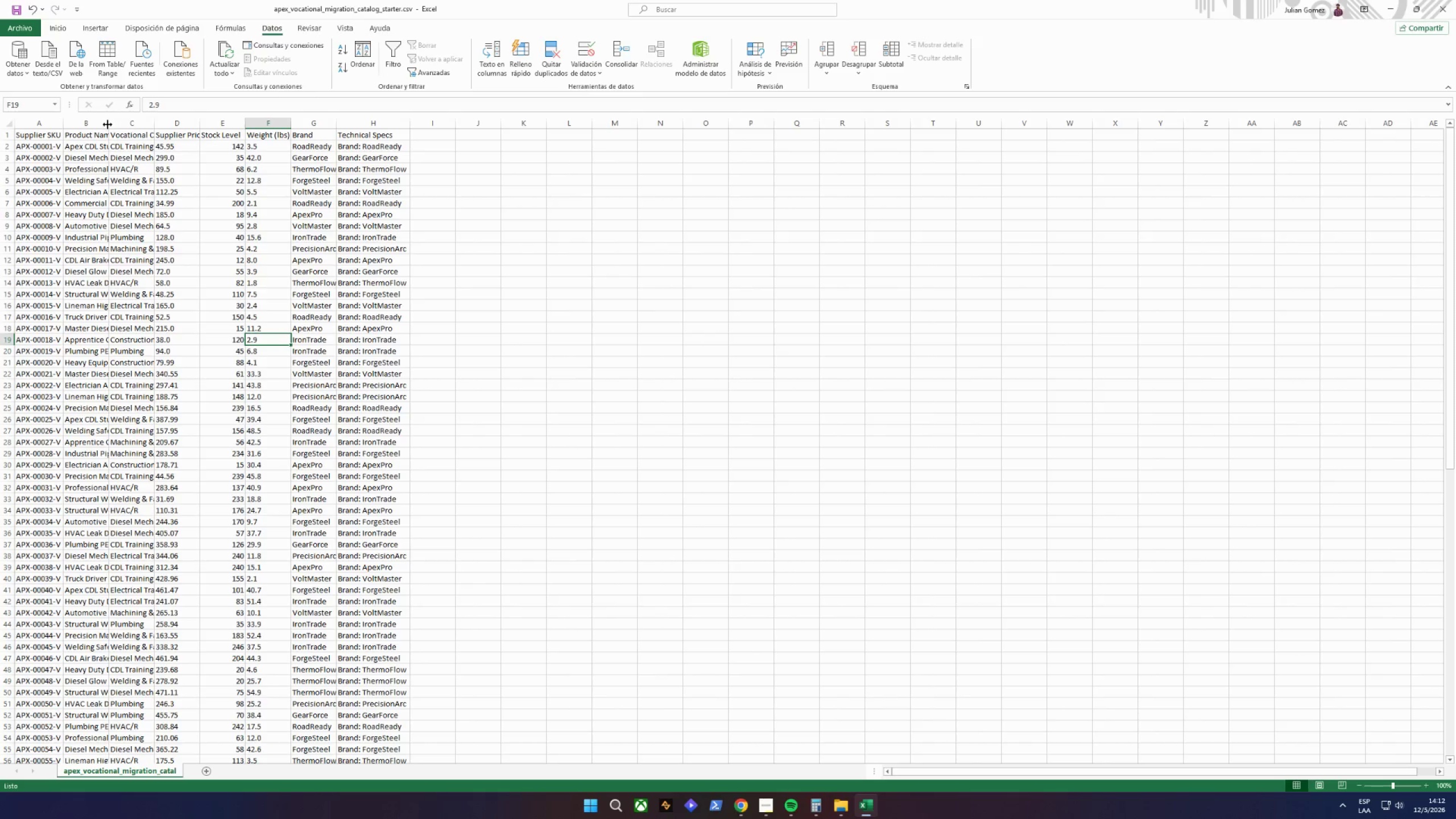 
double_click([107, 125])
 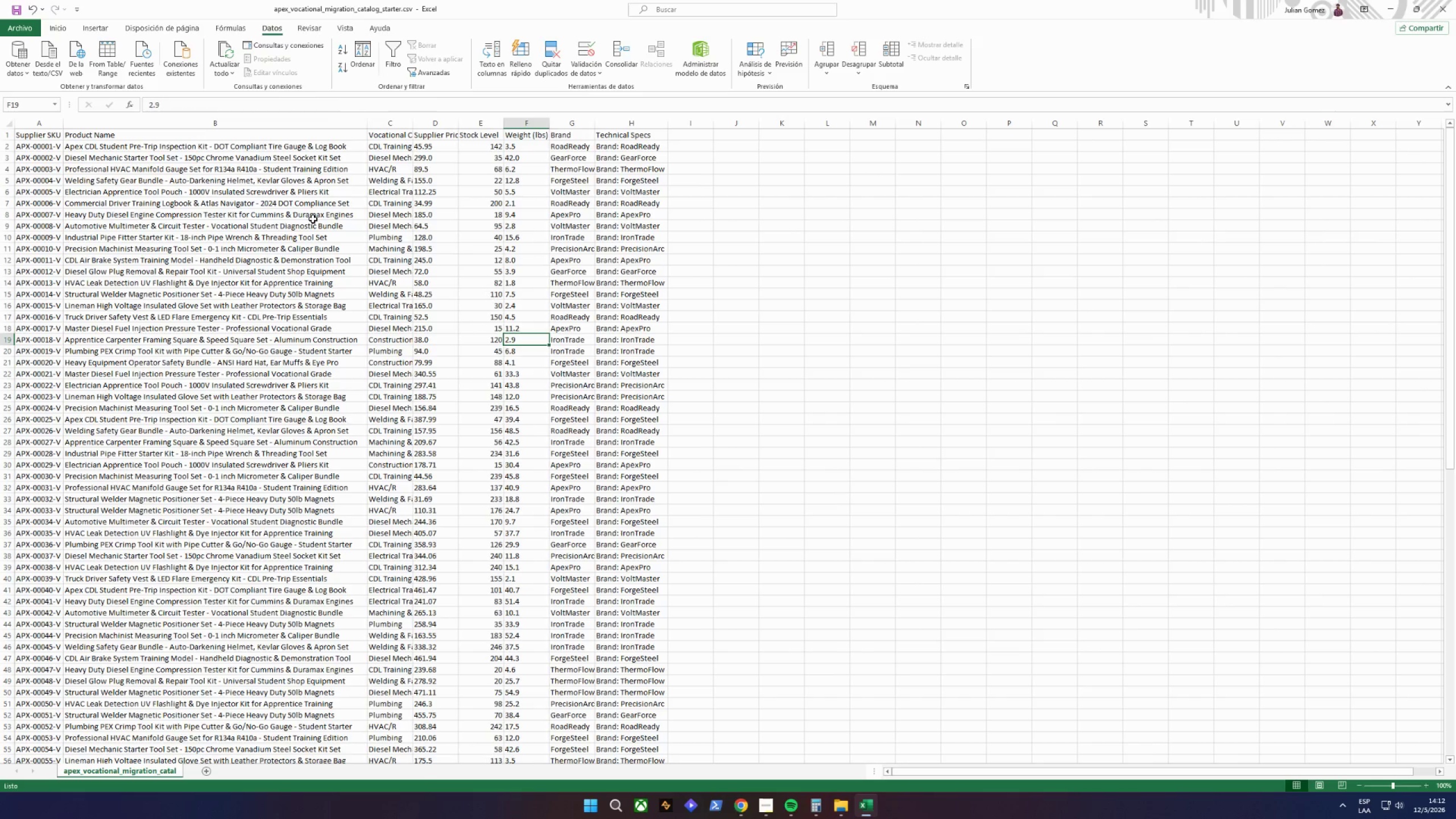 
left_click([313, 219])
 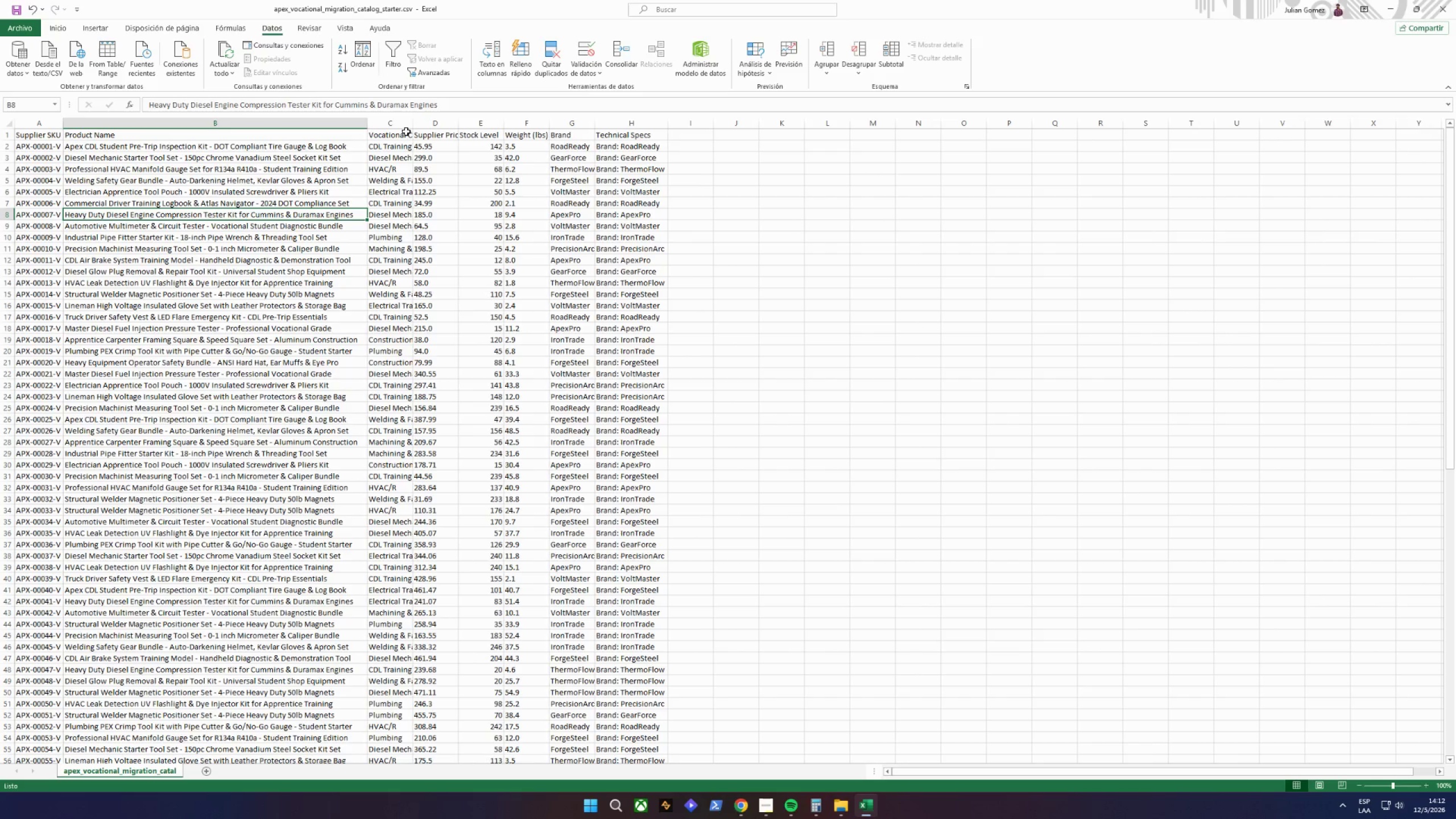 
double_click([412, 123])
 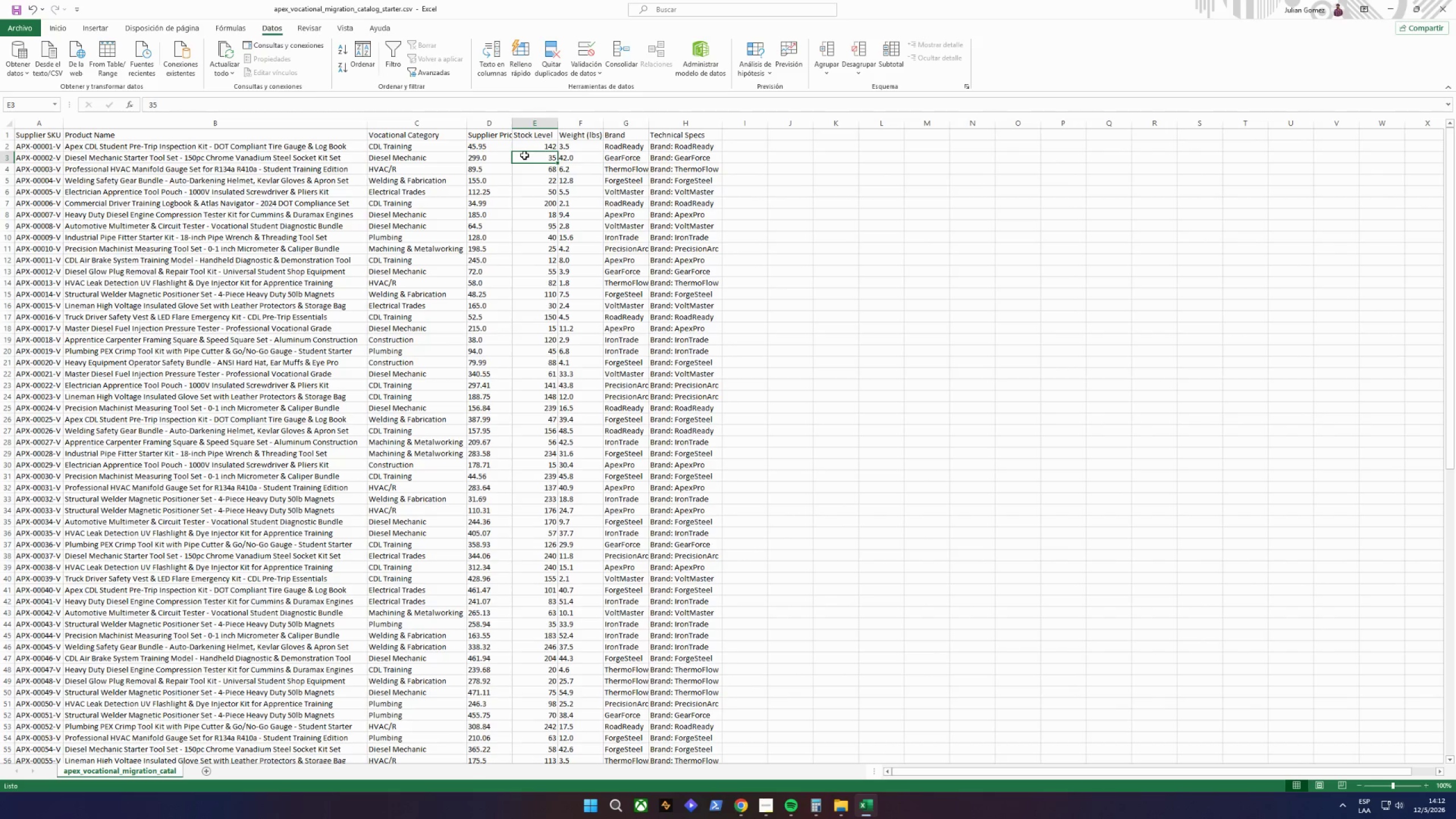 
double_click([491, 139])
 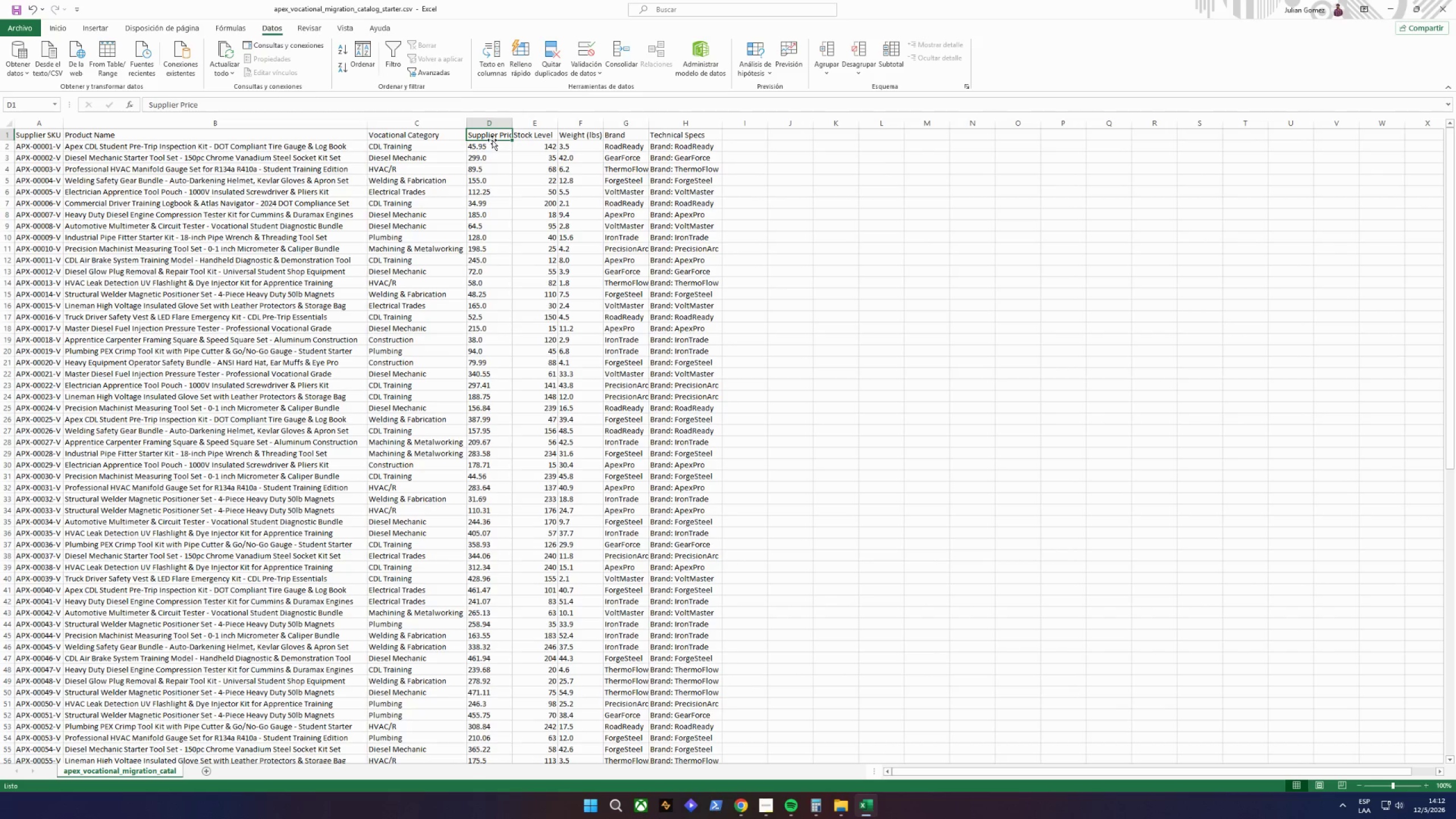 
triple_click([494, 148])
 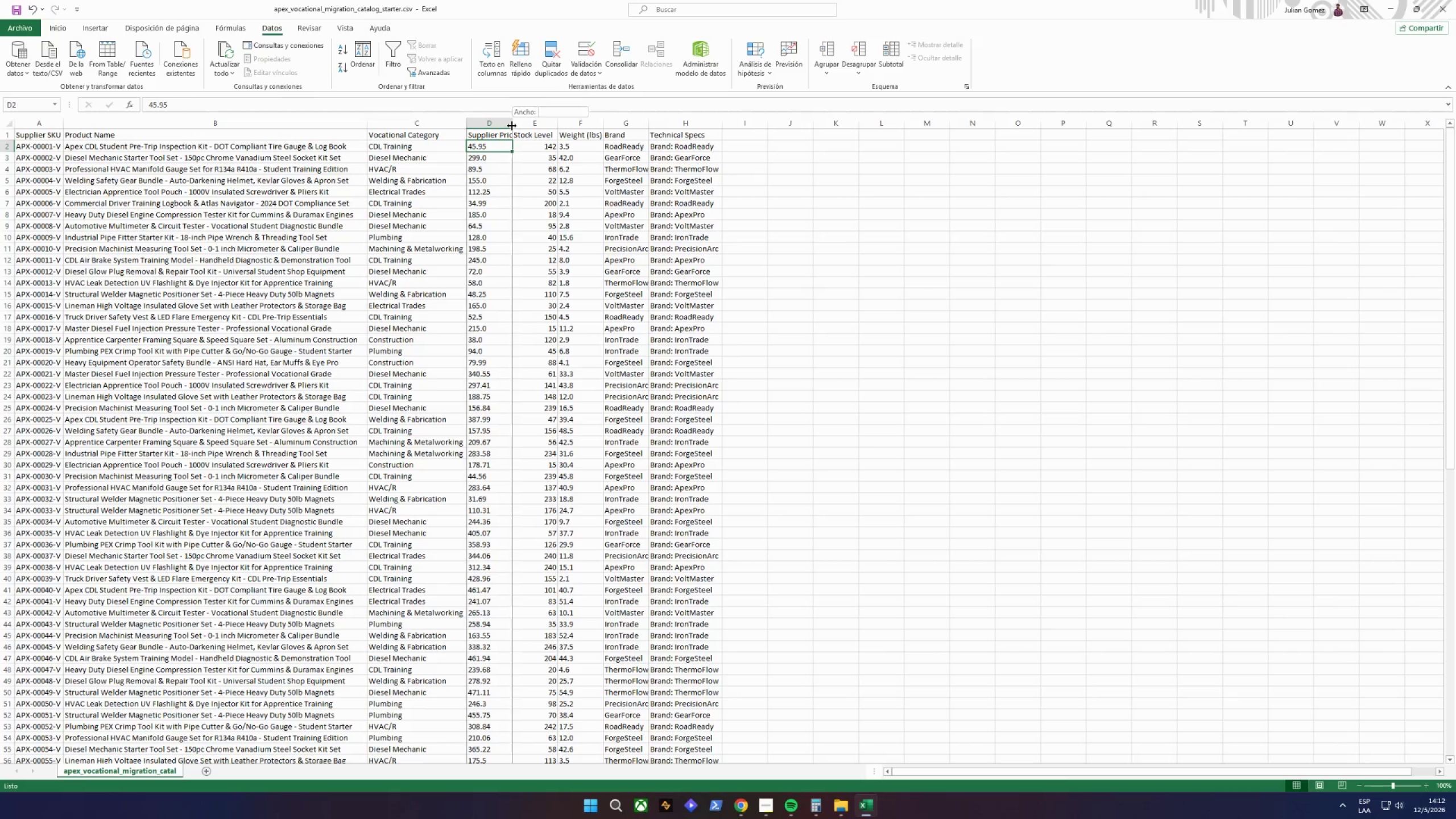 
double_click([512, 126])
 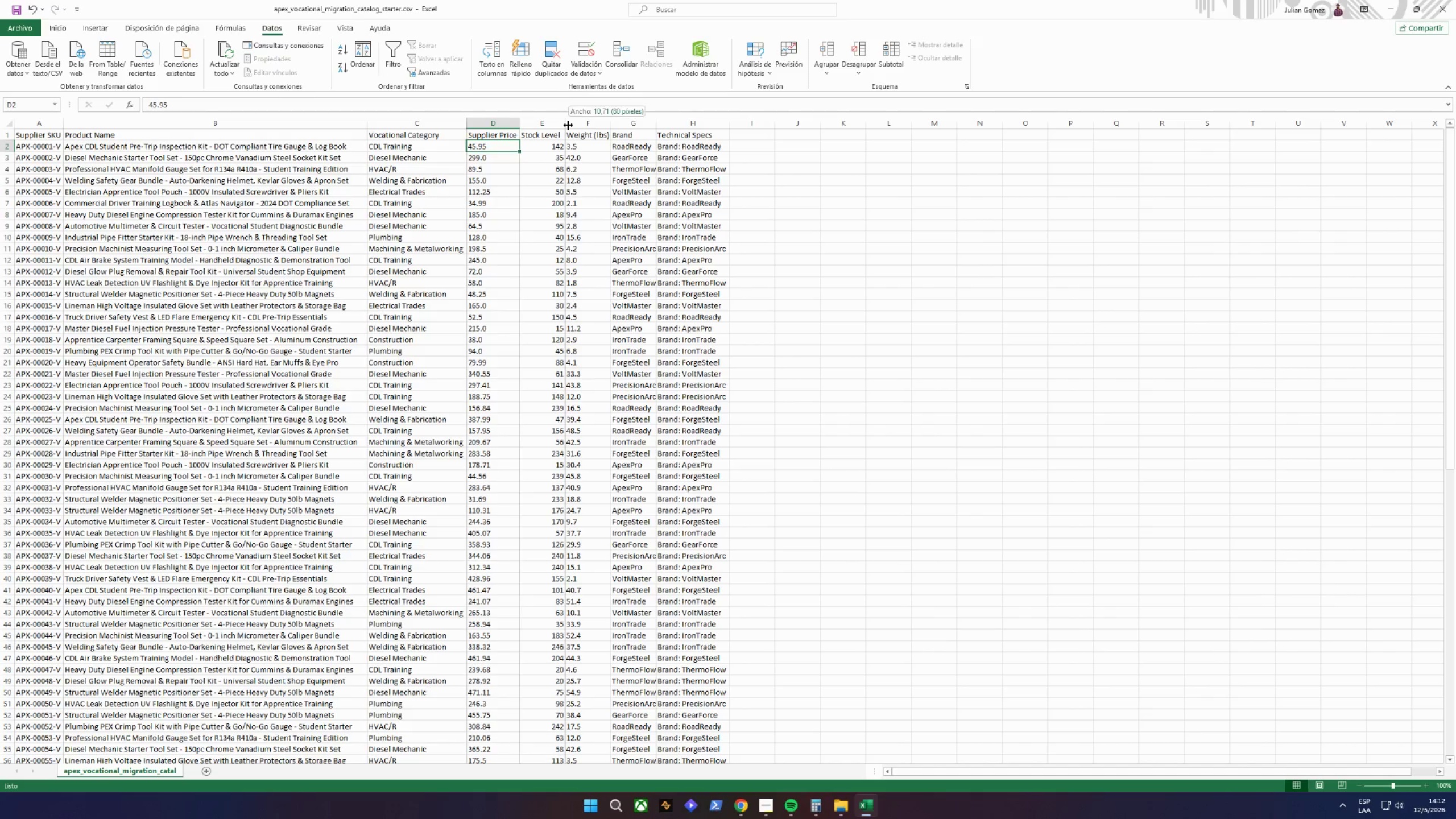 
double_click([568, 125])
 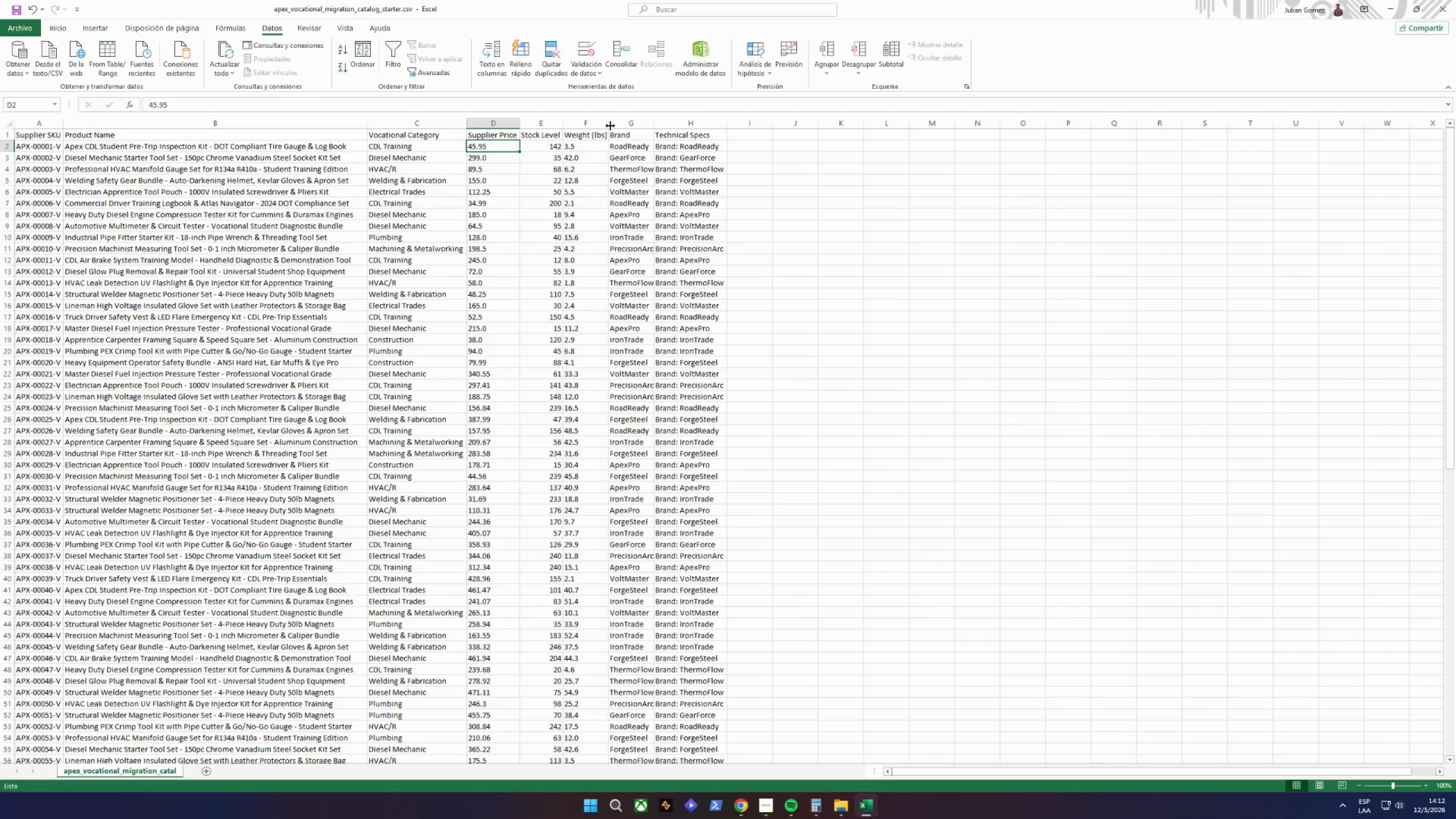 
triple_click([610, 126])
 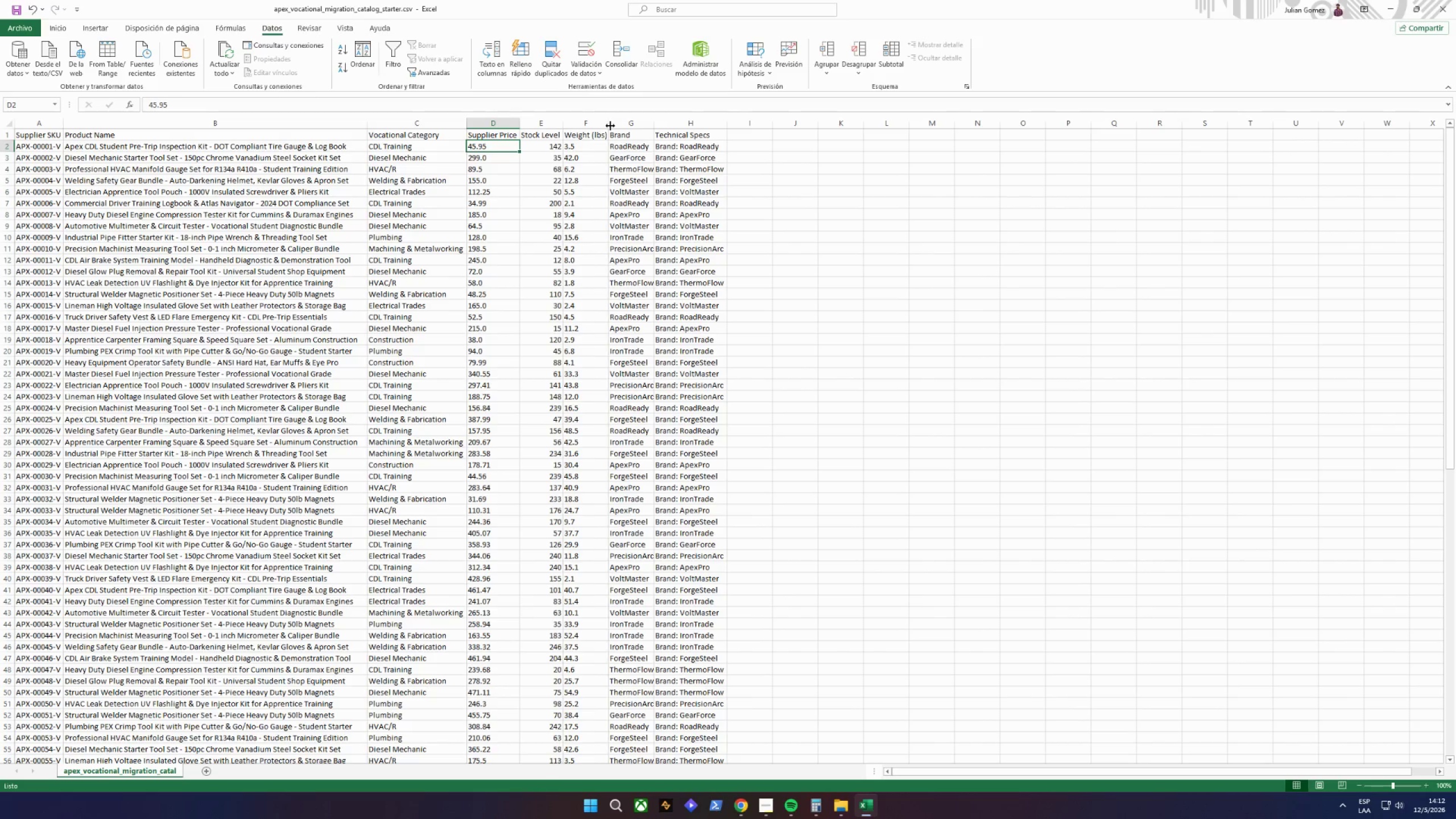 
triple_click([610, 126])
 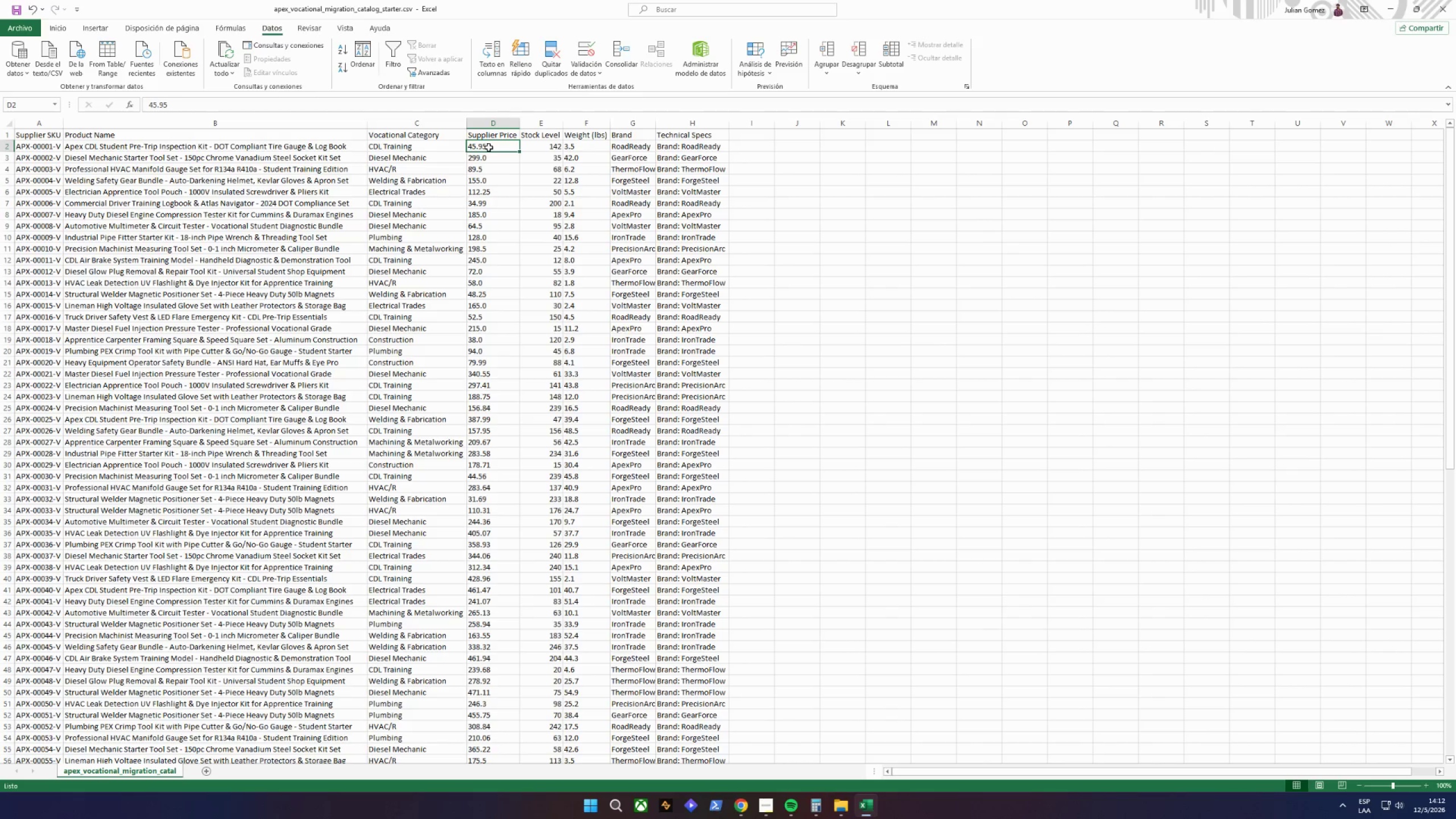 
double_click([491, 166])
 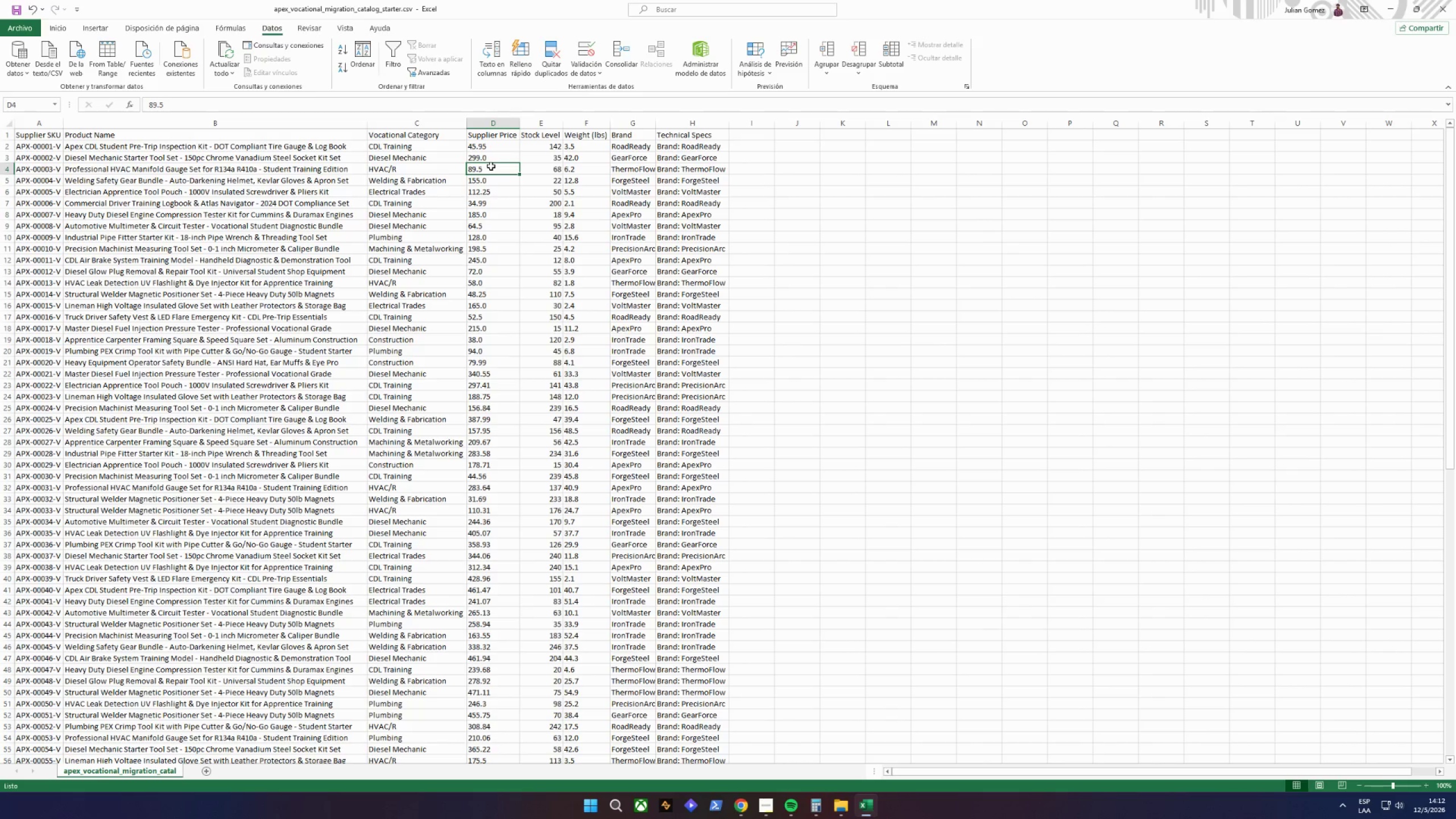 
left_click([539, 146])
 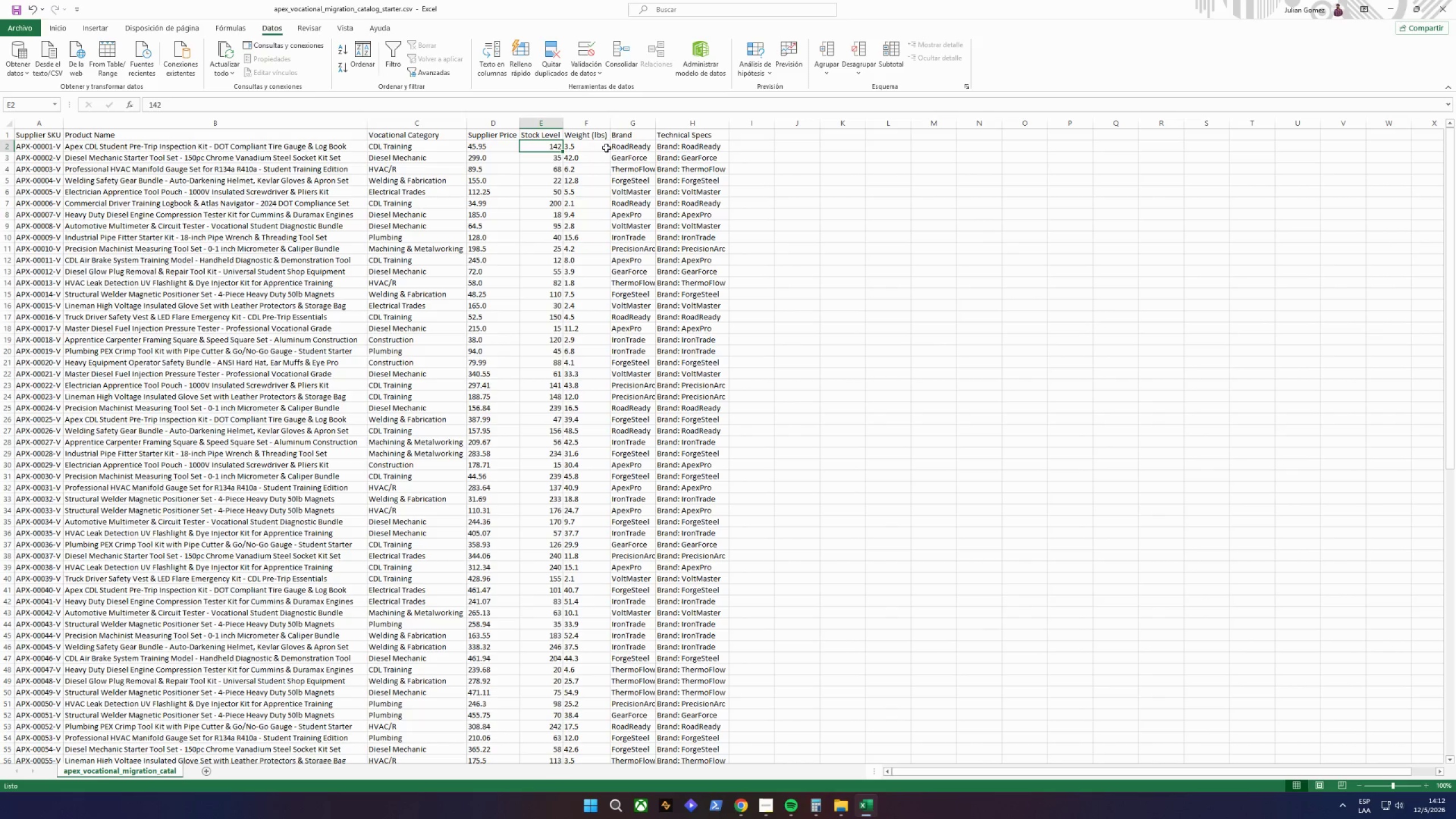 
left_click_drag(start_coordinate=[595, 148], to_coordinate=[590, 148])
 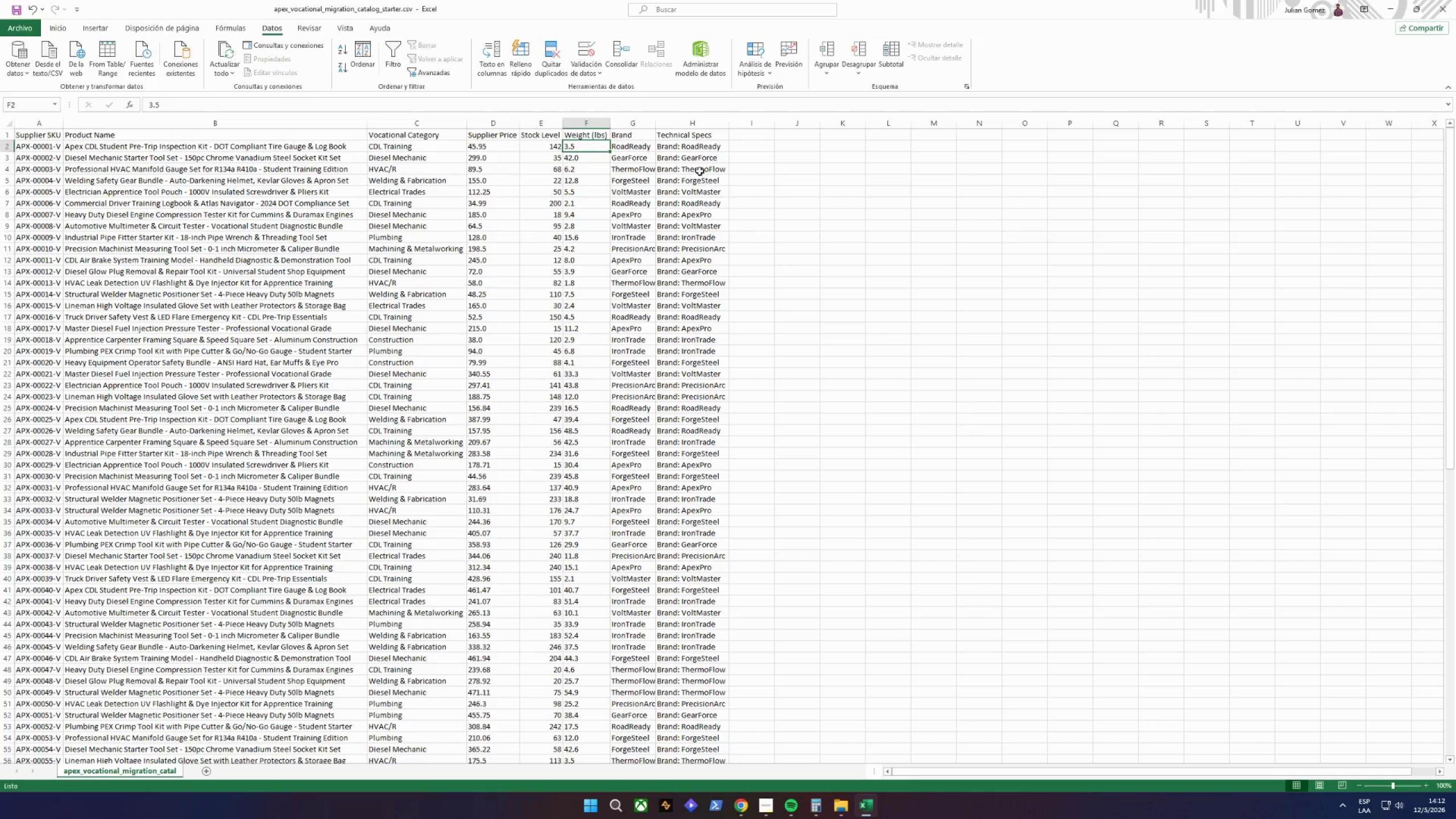 
double_click([653, 122])
 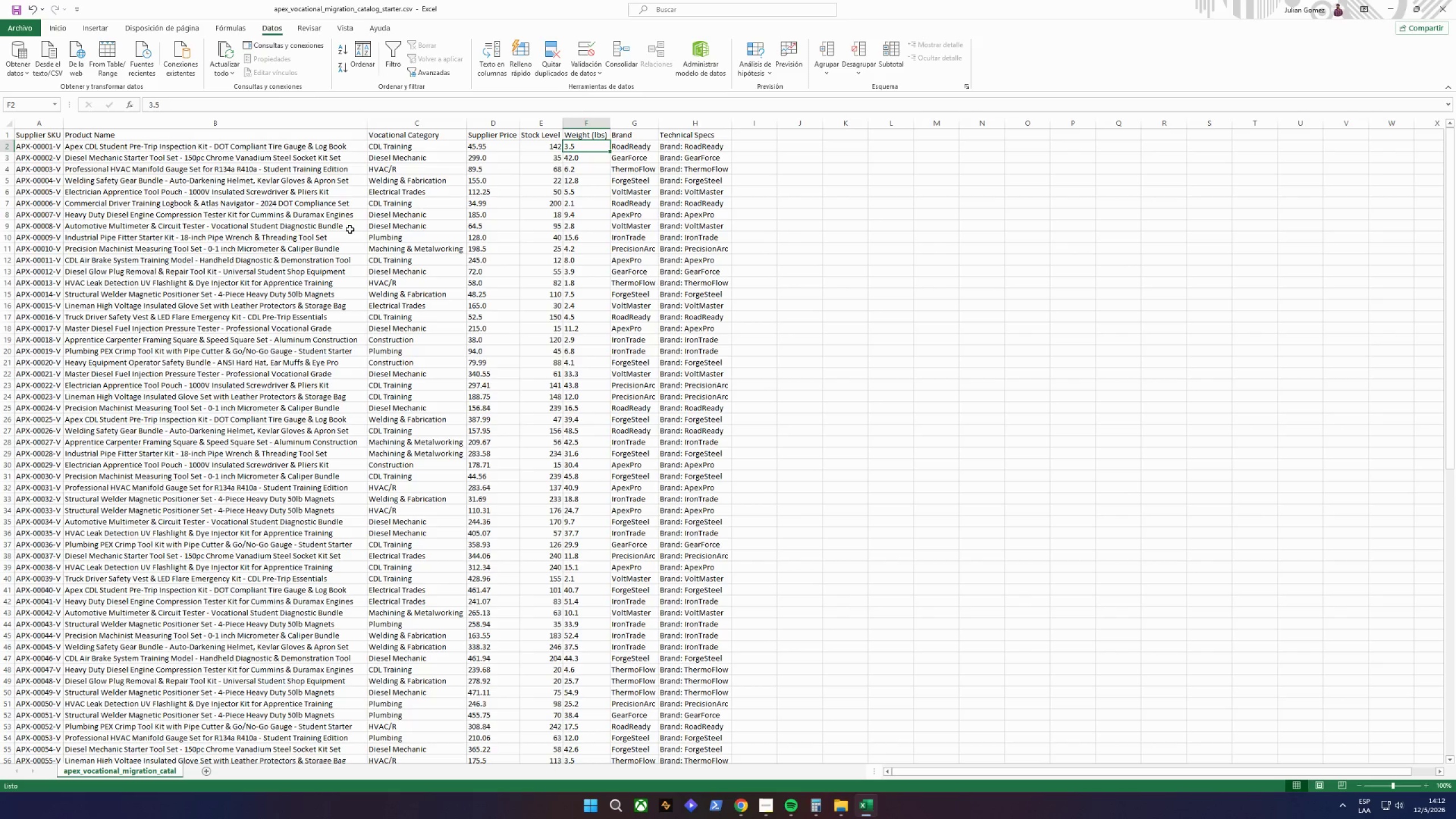 
wait(6.66)
 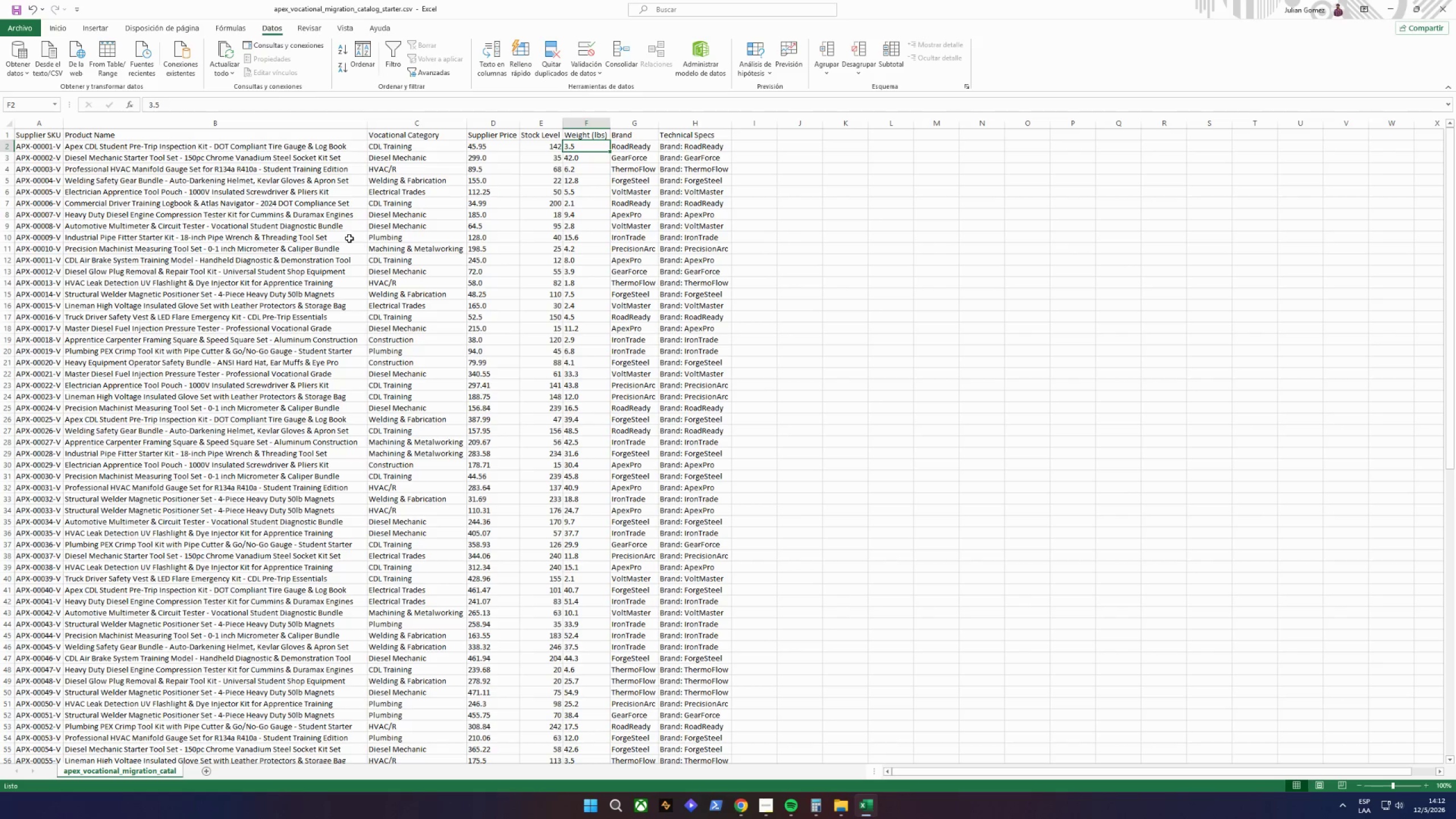 
left_click_drag(start_coordinate=[32, 134], to_coordinate=[701, 132])
 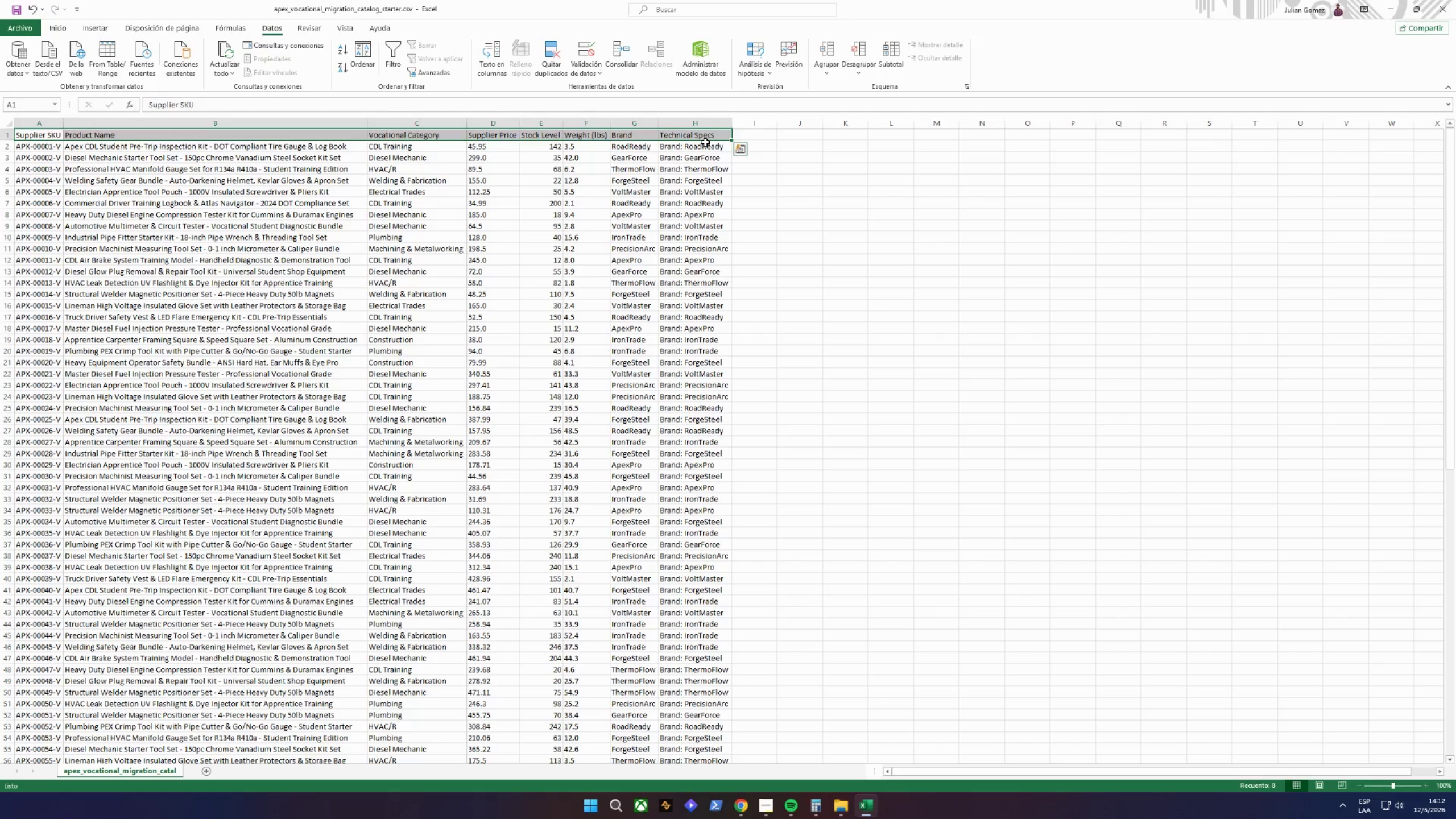 
left_click([705, 142])
 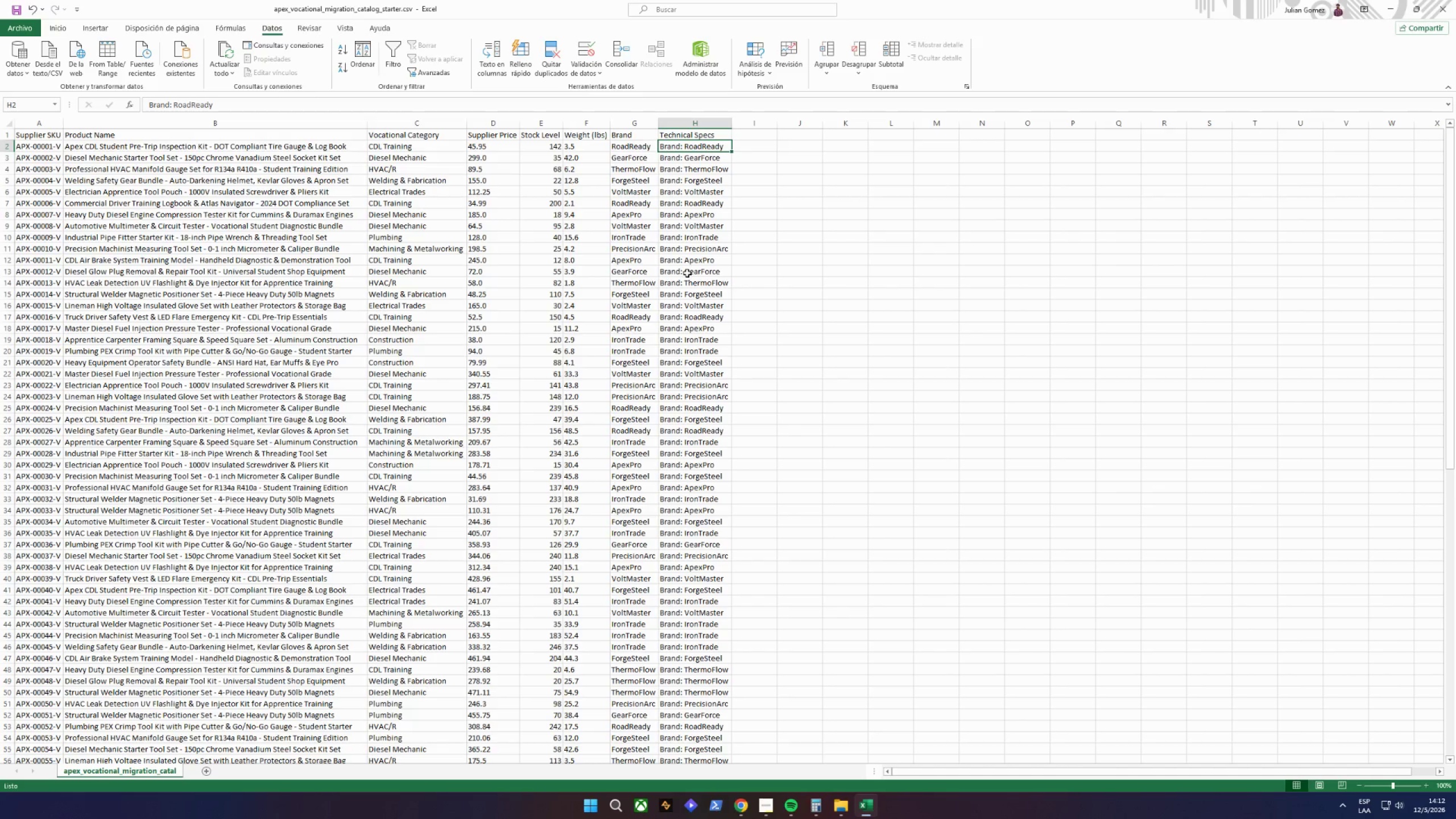 
scroll: coordinate [687, 273], scroll_direction: down, amount: 6.0
 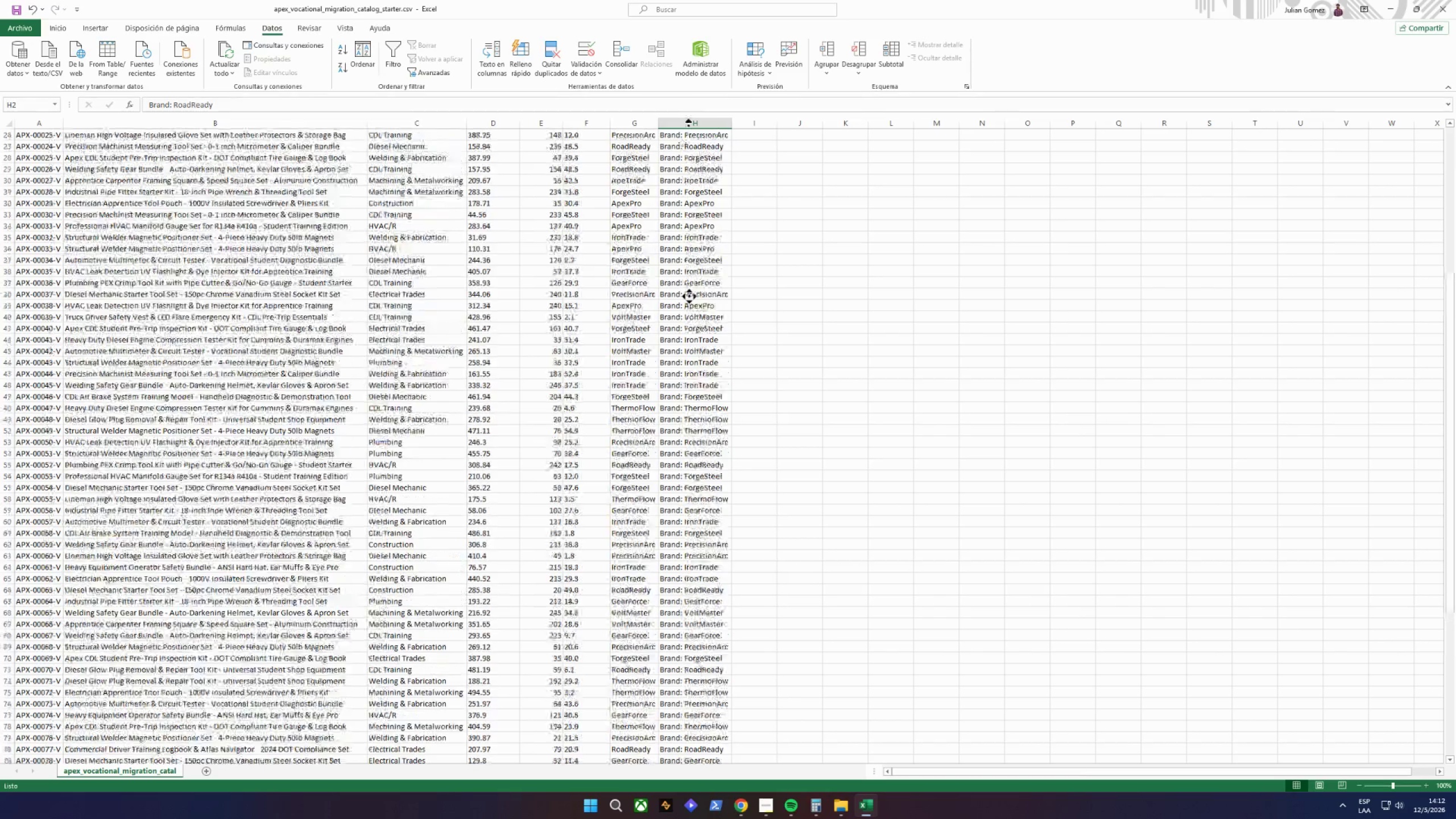 
wait(9.38)
 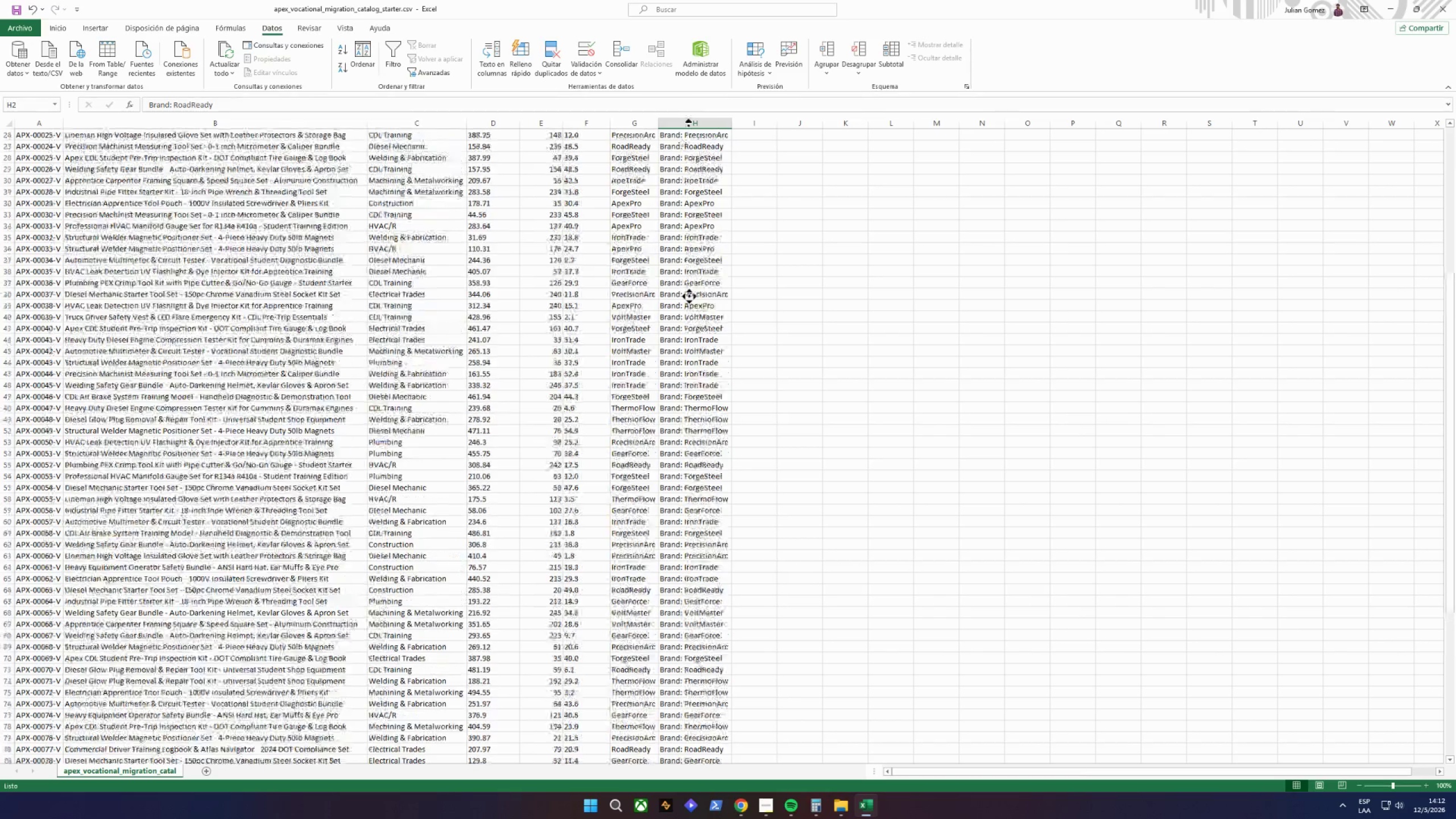 
scroll: coordinate [46, 211], scroll_direction: down, amount: 20.0
 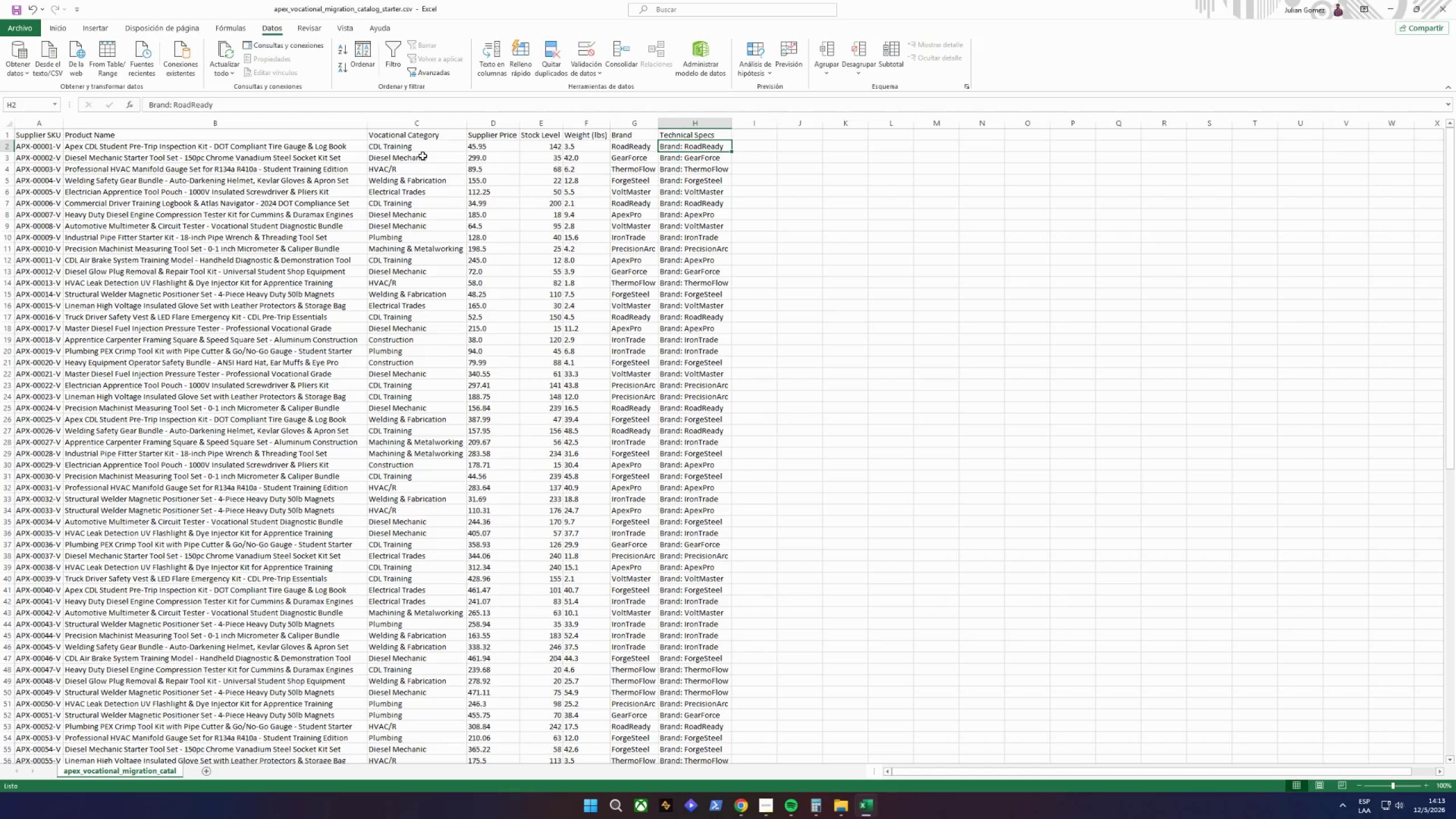 
wait(23.84)
 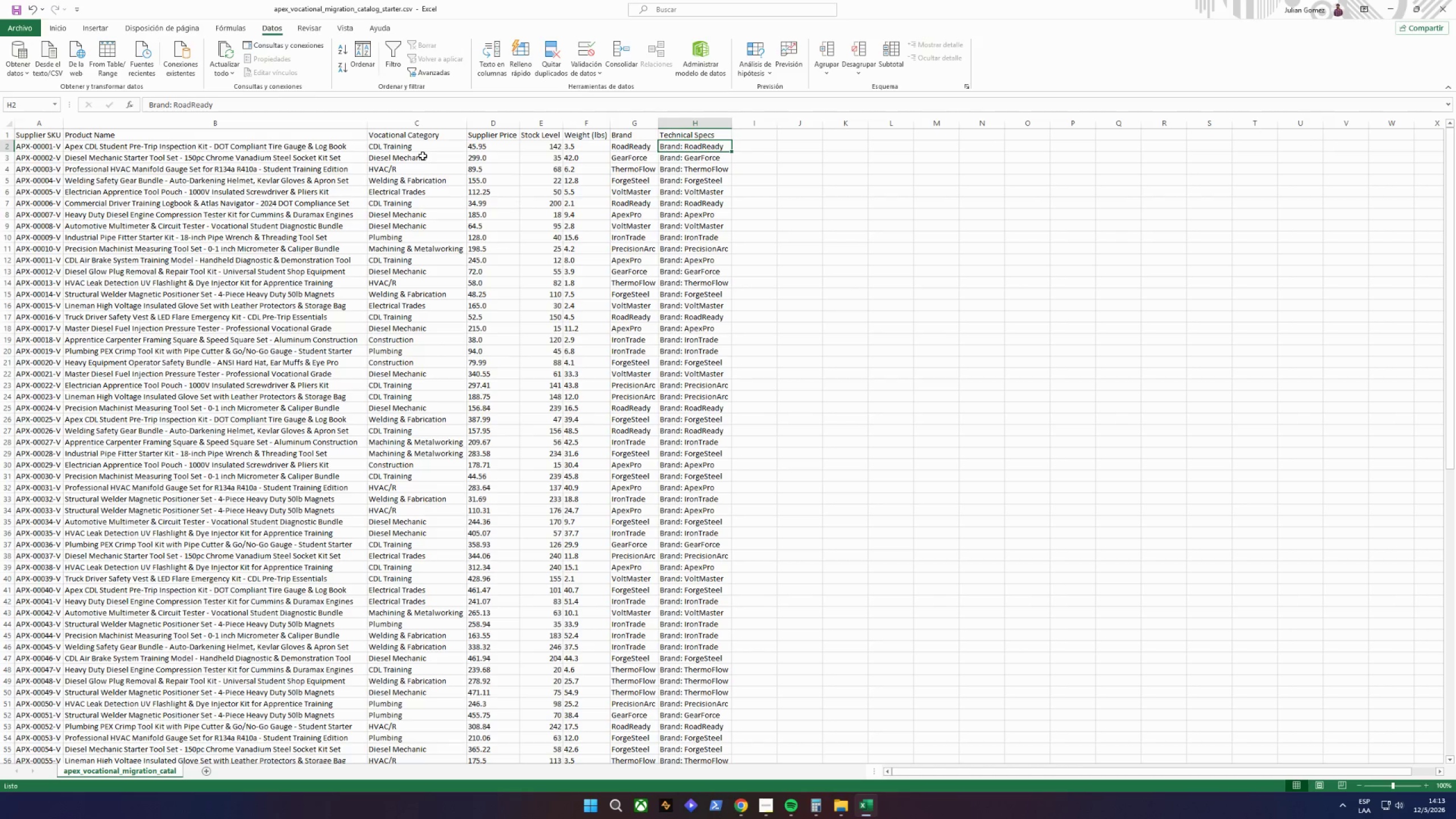 
left_click_drag(start_coordinate=[40, 136], to_coordinate=[692, 138])
 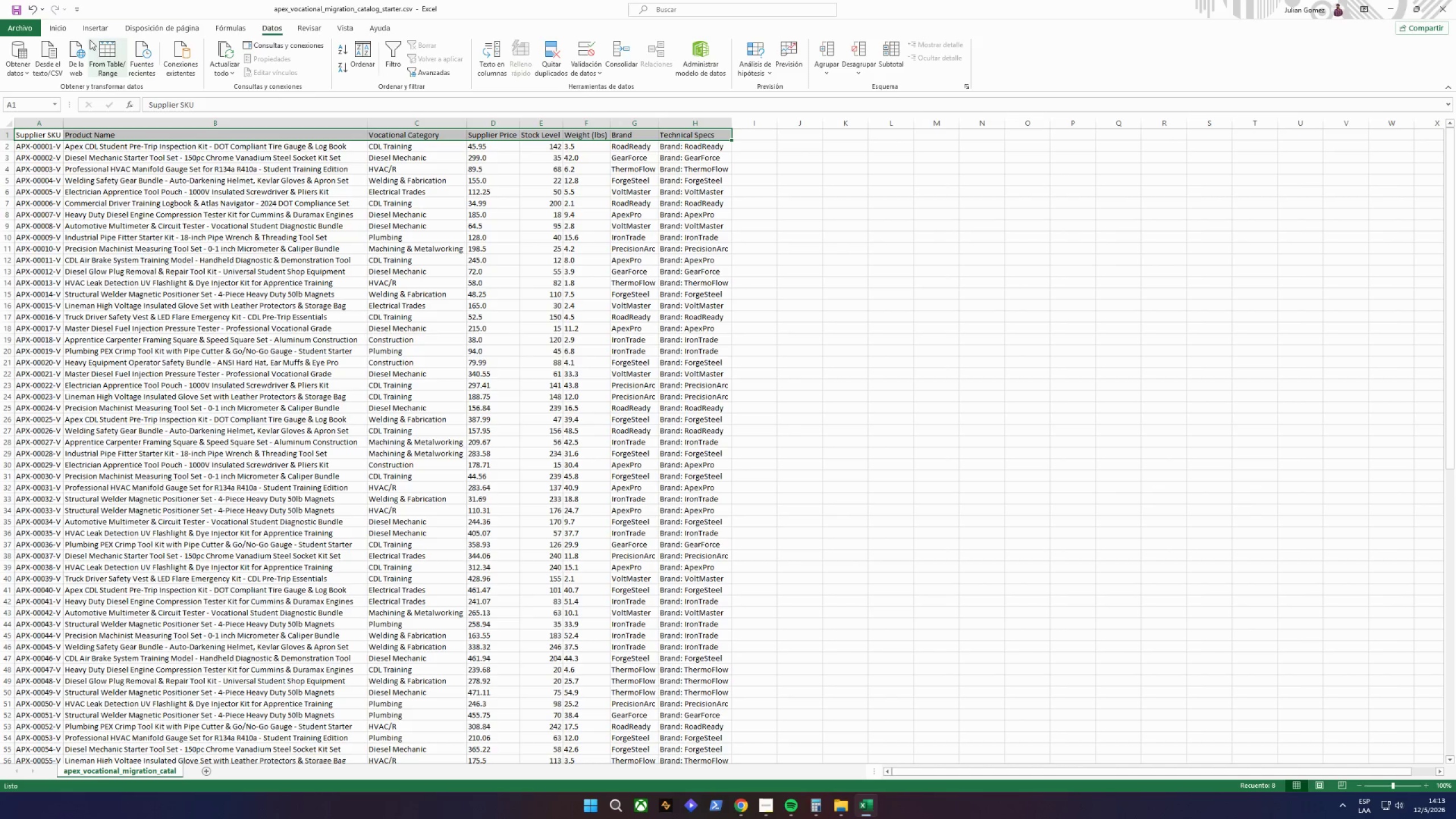 
left_click([58, 26])
 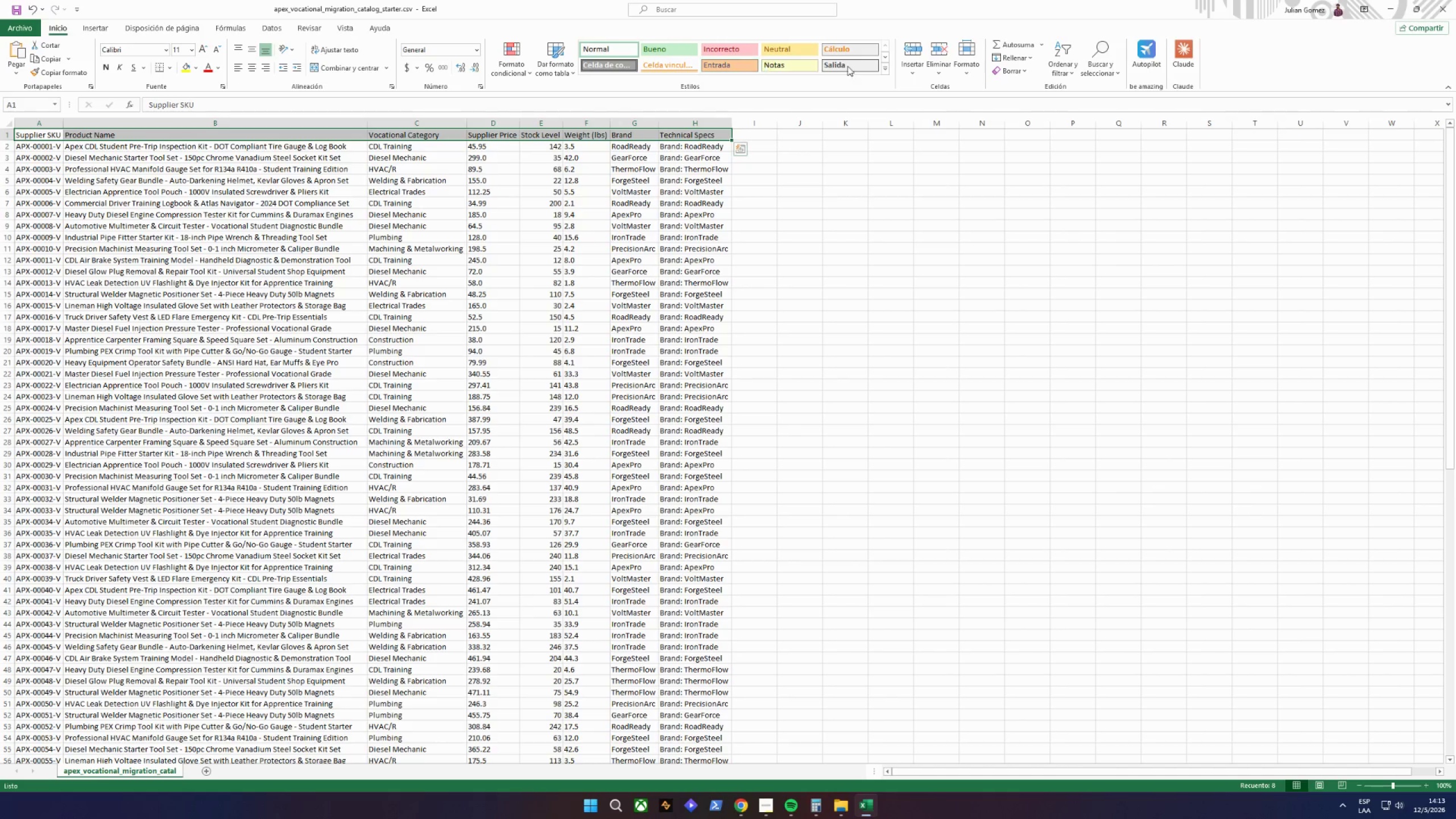 
left_click([1107, 71])
 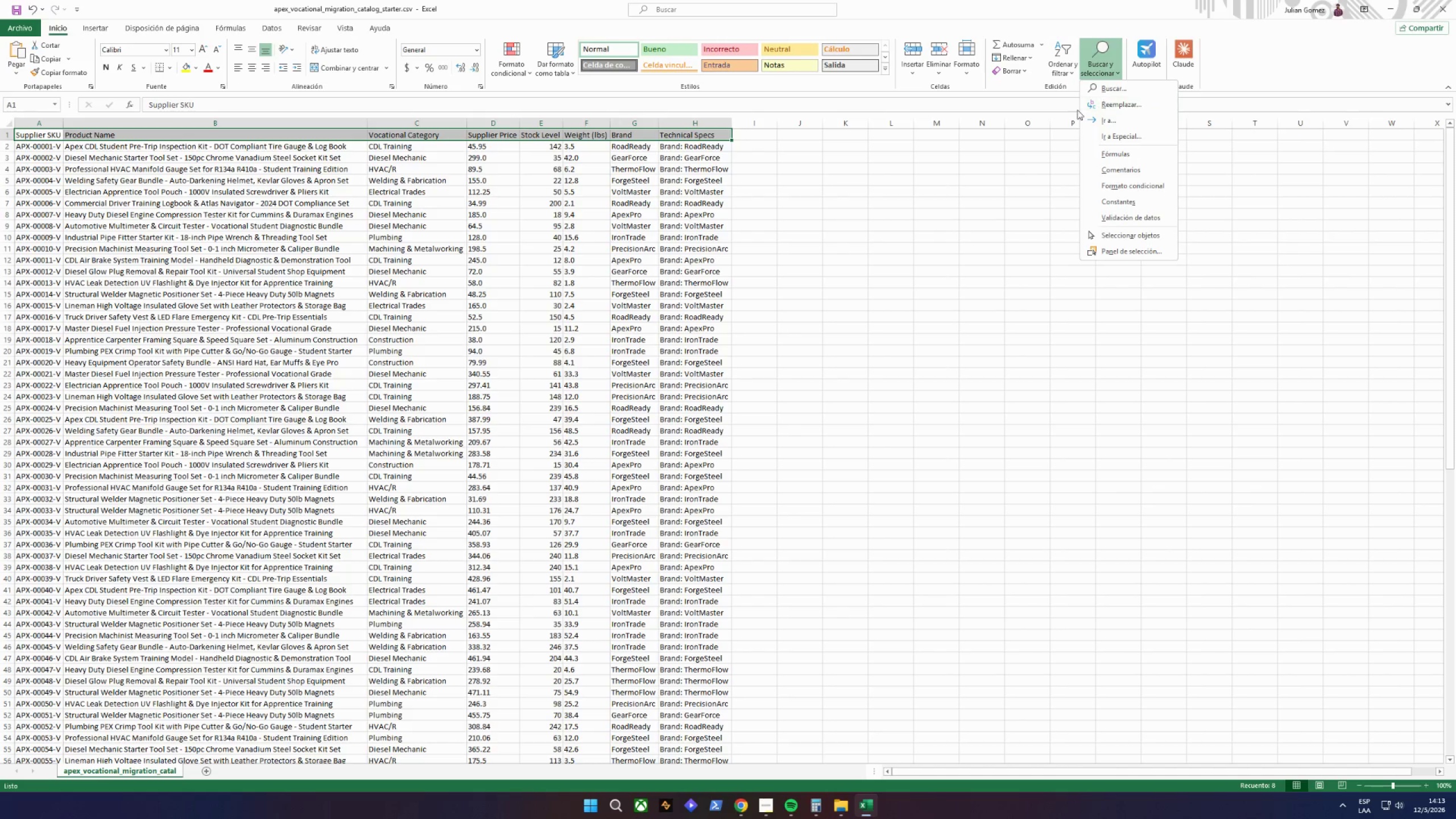 
left_click([1052, 78])
 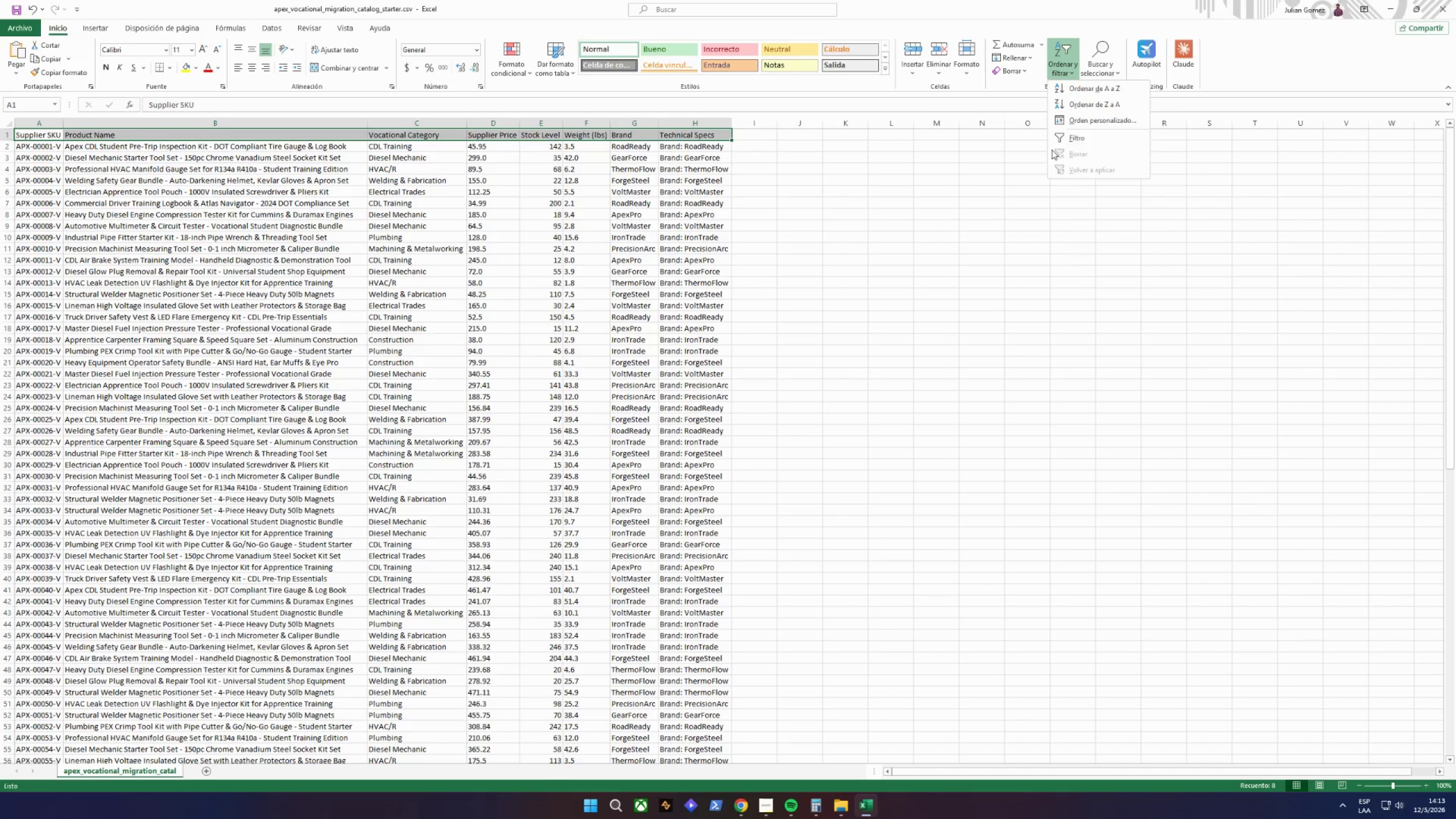 
left_click([1085, 135])
 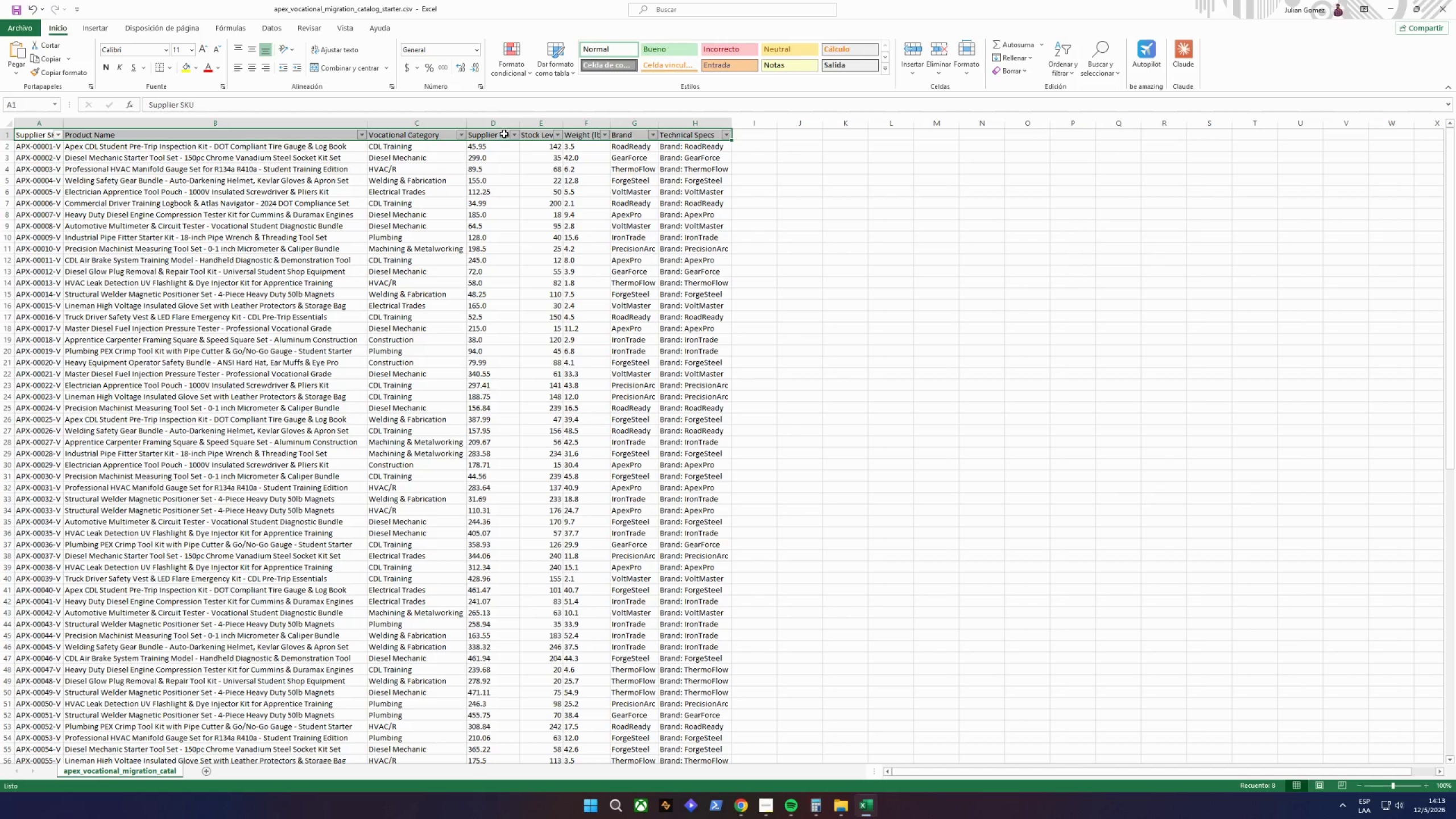 
left_click([526, 134])
 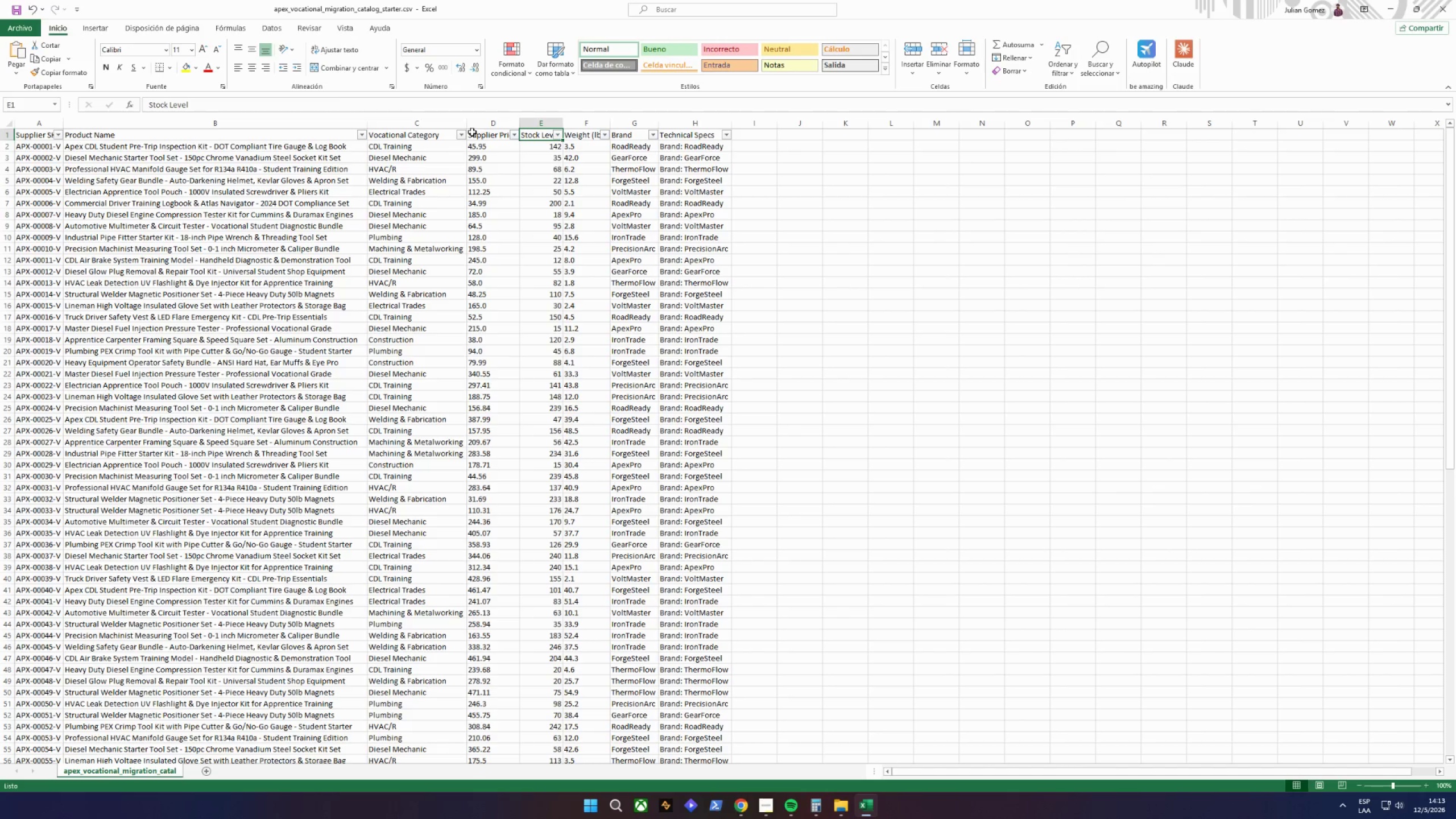 
left_click([464, 133])
 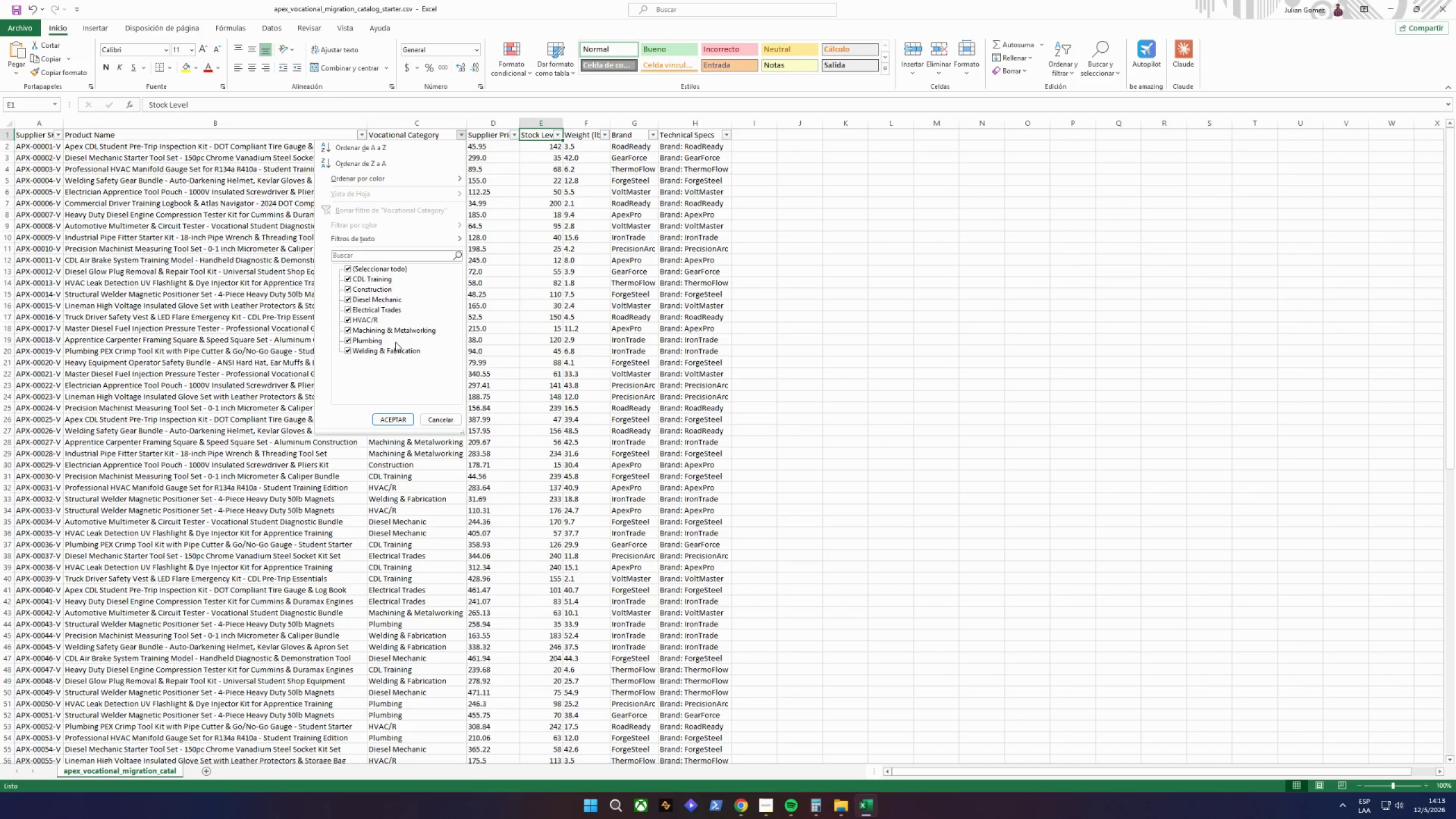 
left_click([438, 419])
 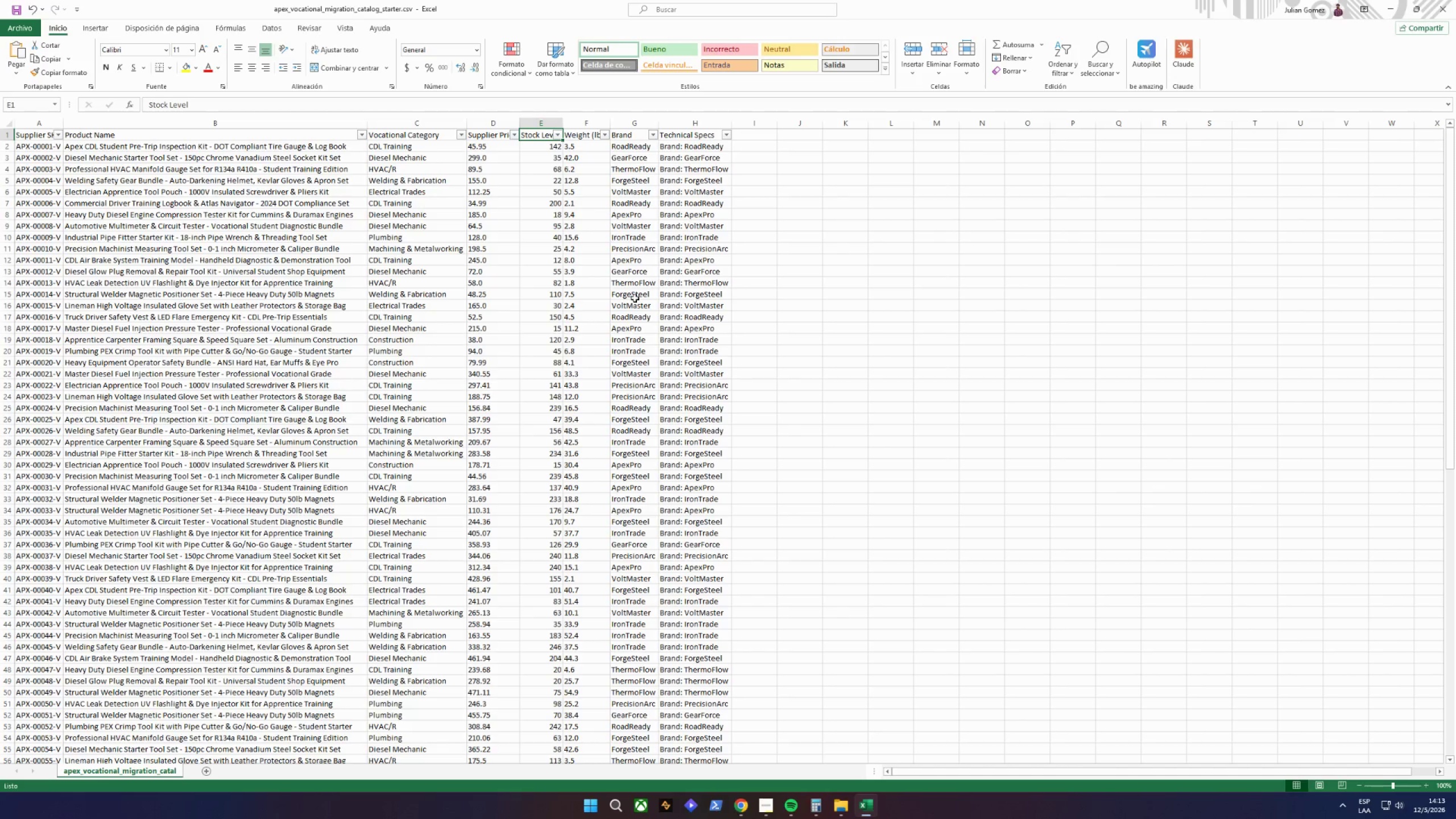 
wait(17.34)
 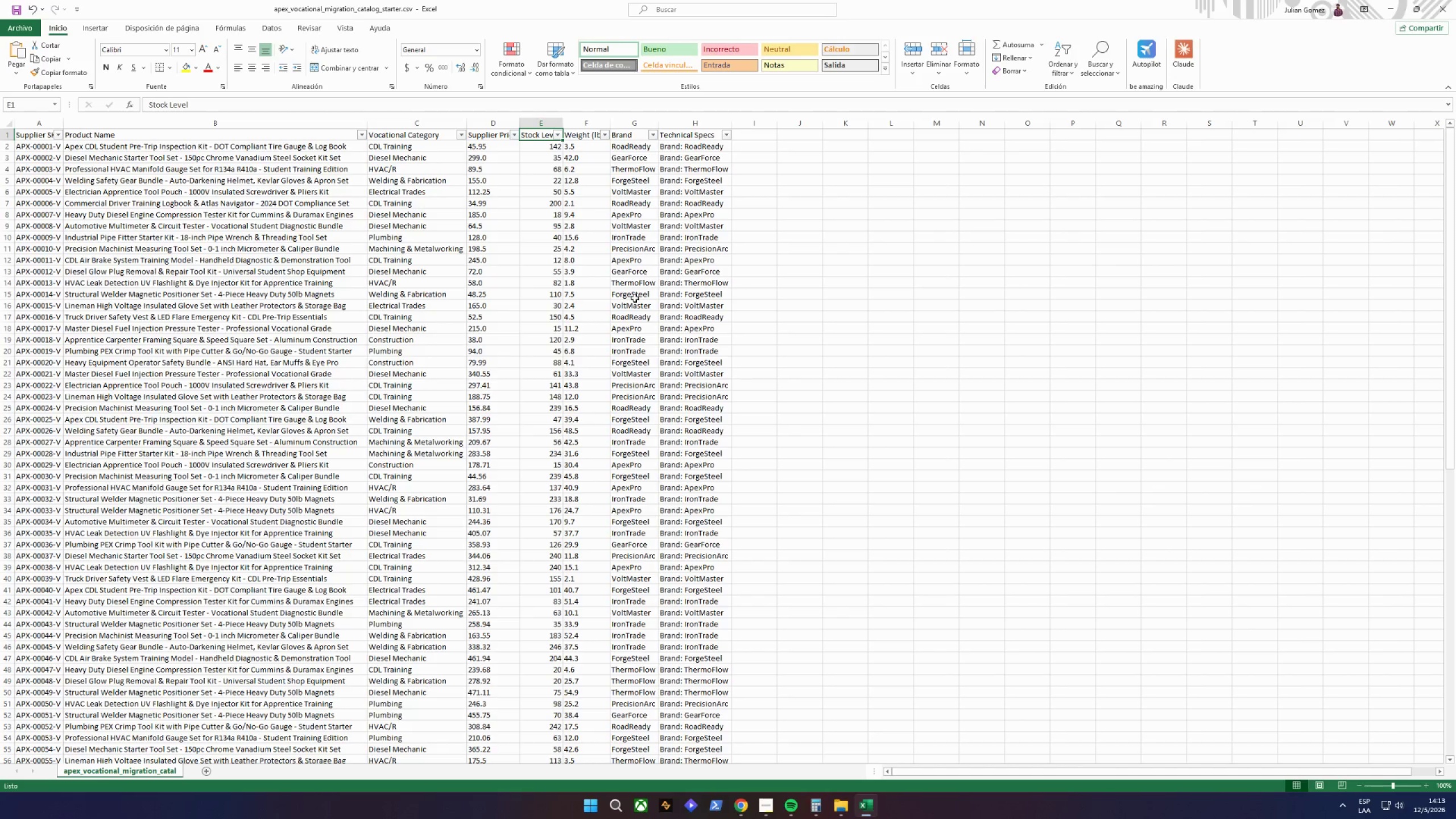 
left_click([1309, 751])
 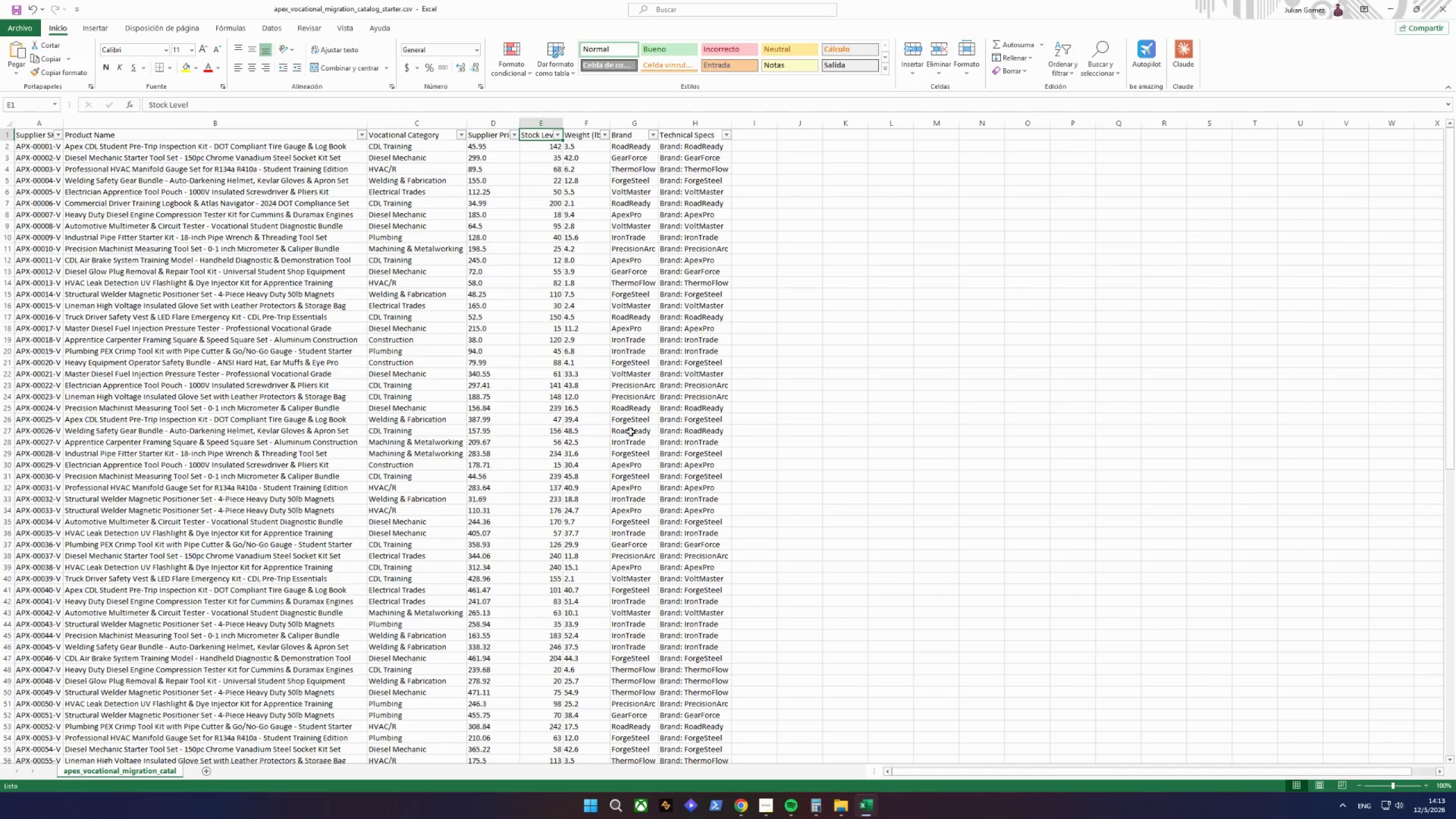 
left_click_drag(start_coordinate=[712, 433], to_coordinate=[37, 430])
 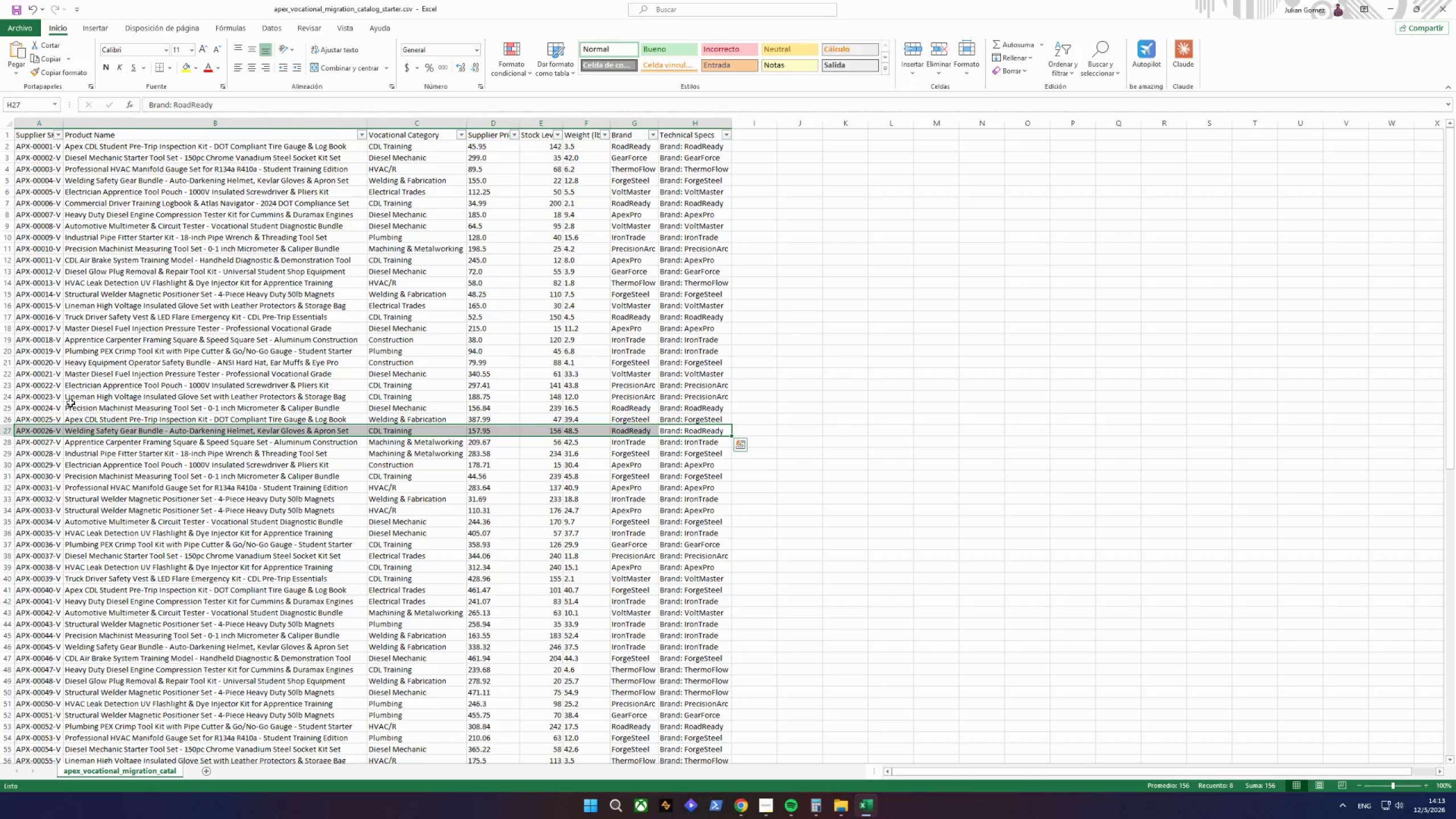 
scroll: coordinate [75, 386], scroll_direction: up, amount: 7.0
 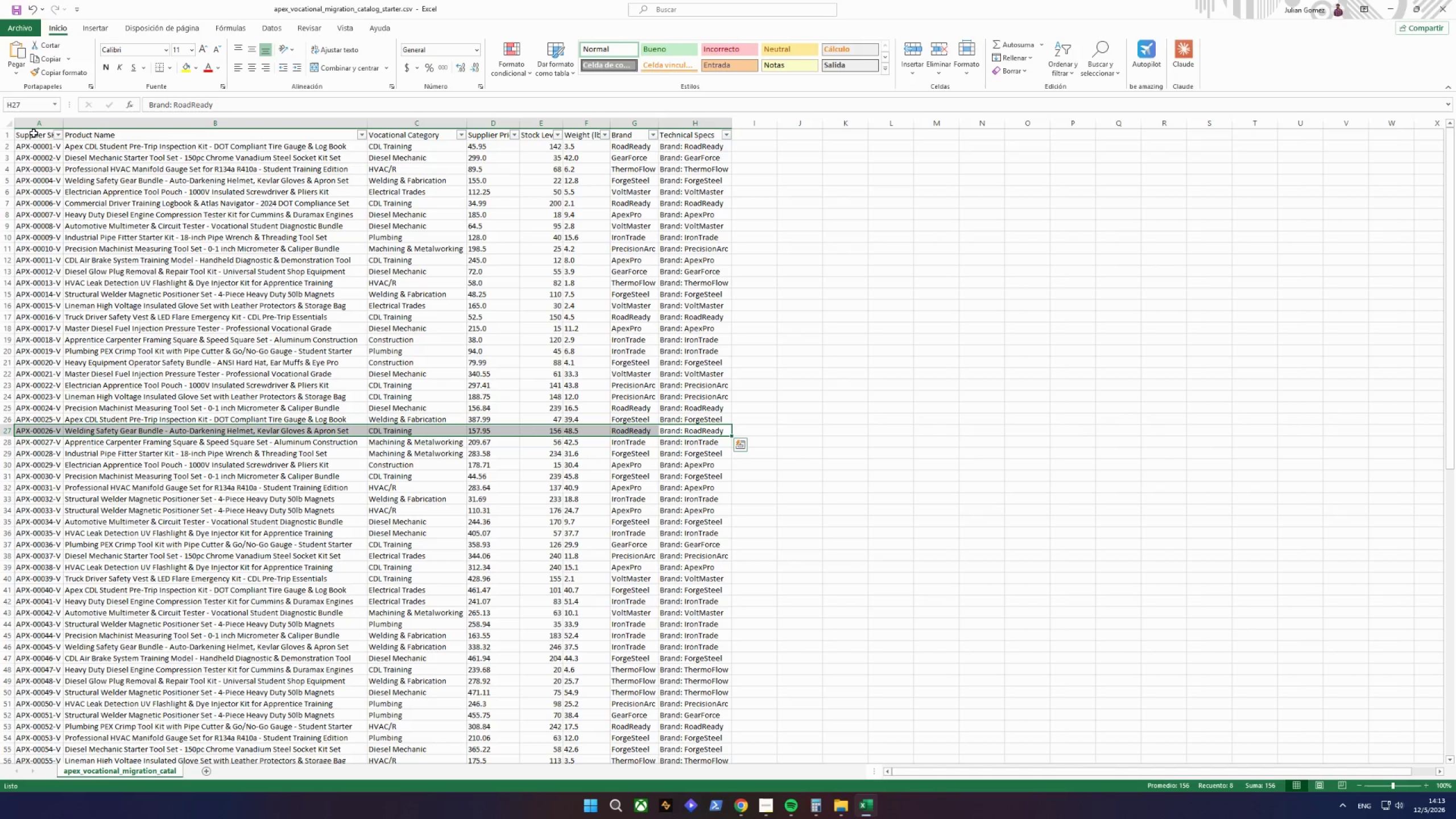 
left_click_drag(start_coordinate=[26, 144], to_coordinate=[678, 144])
 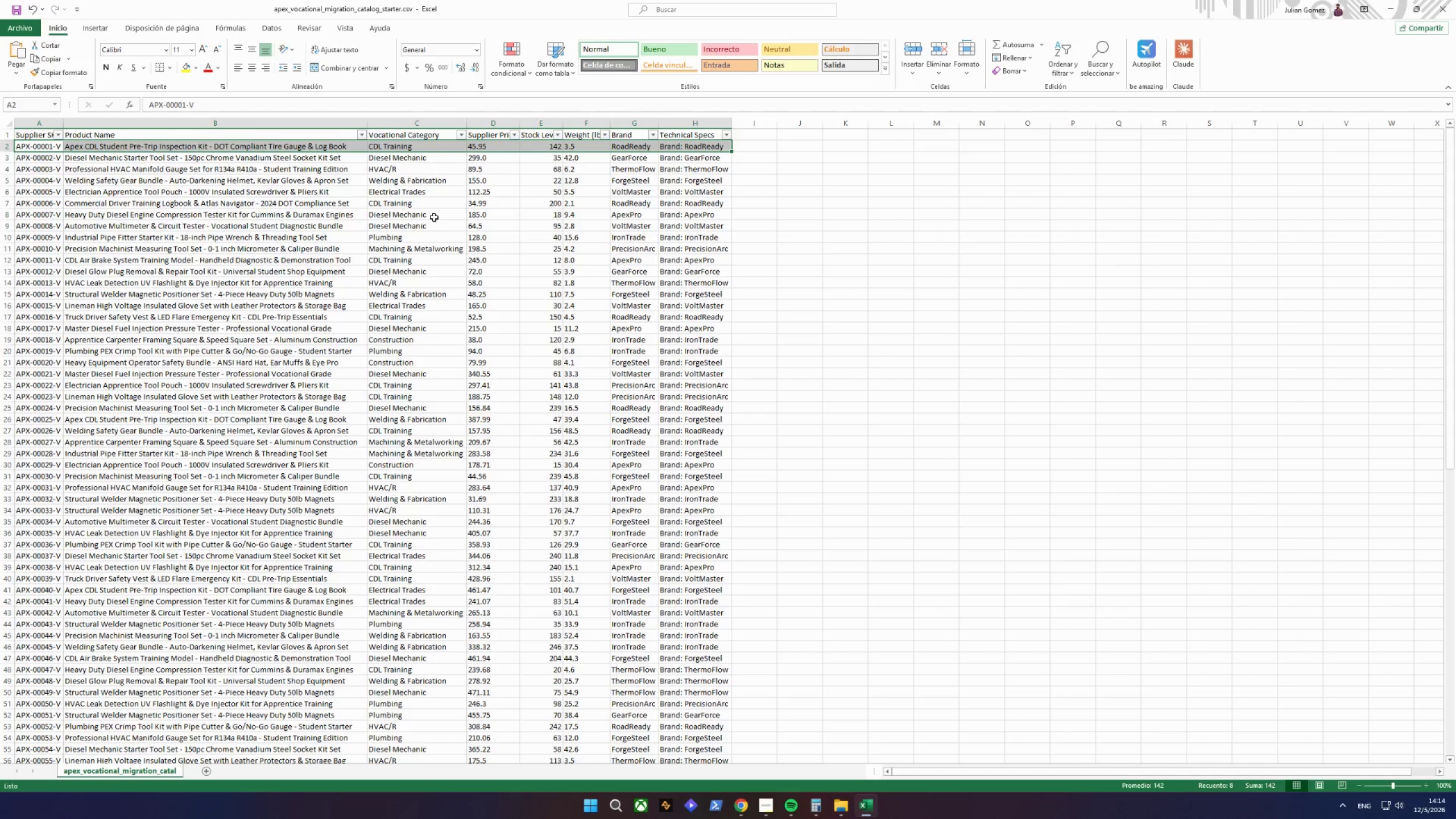 
wait(7.5)
 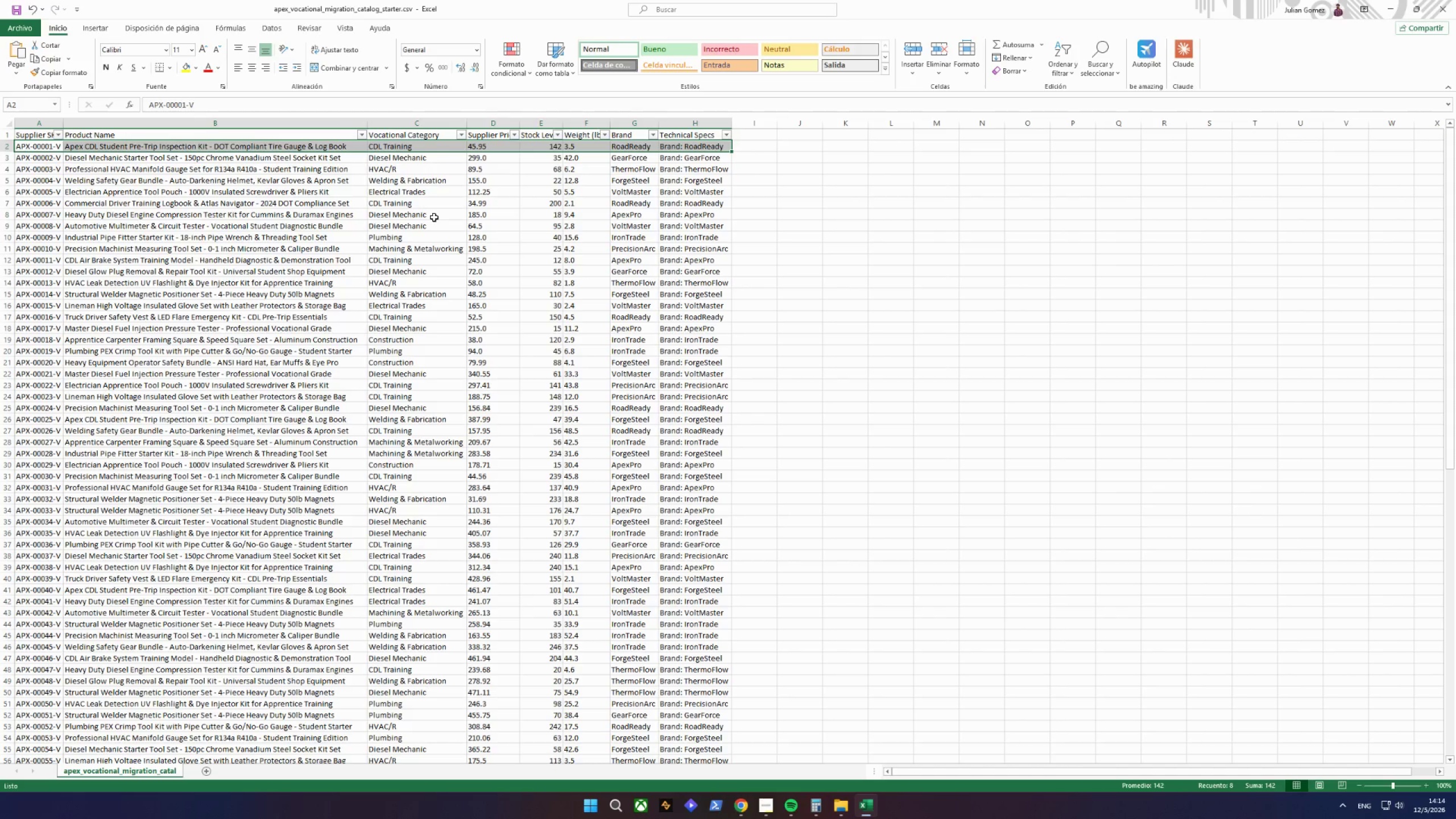 
scroll: coordinate [478, 301], scroll_direction: down, amount: 1.0
 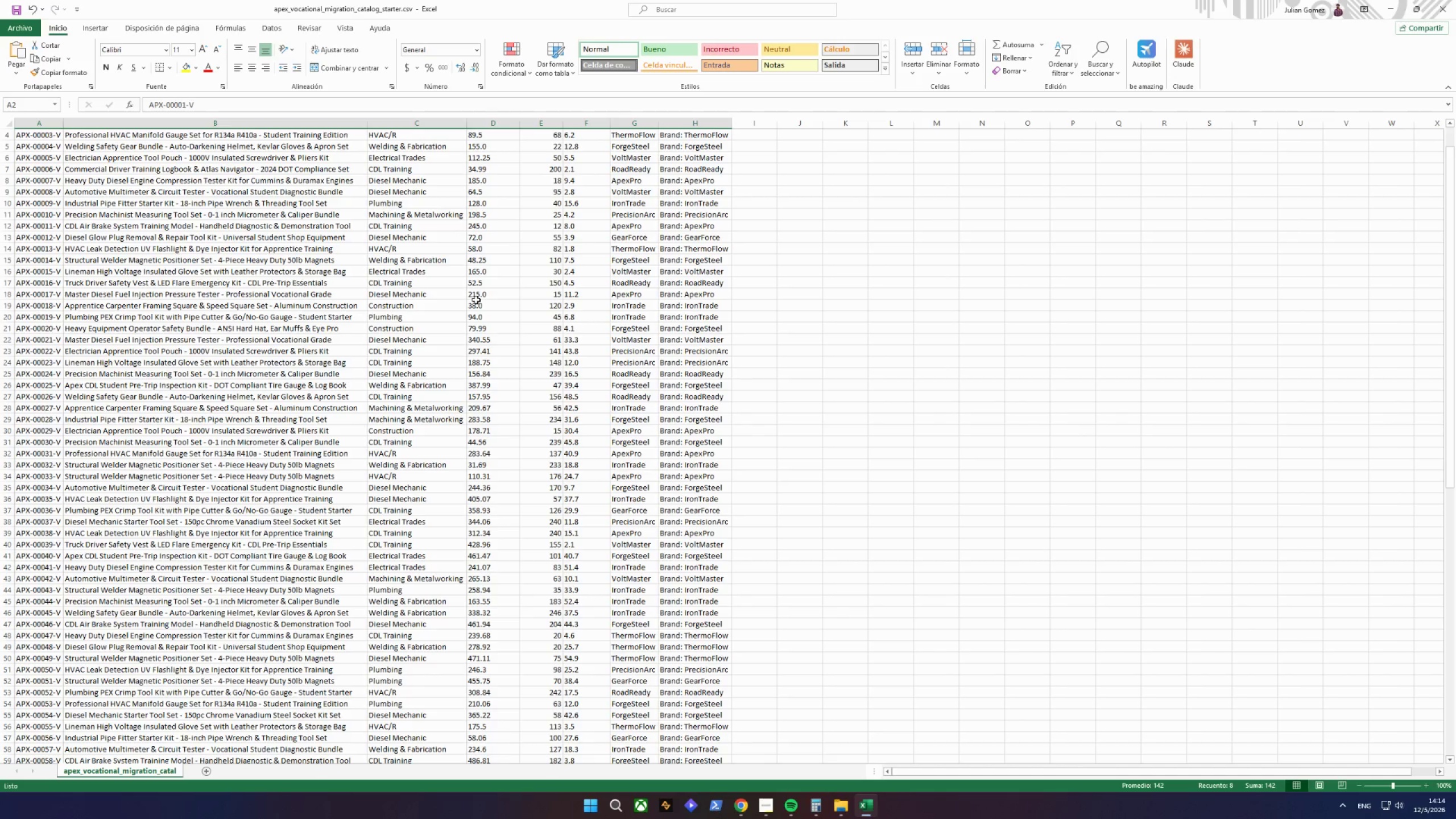 
wait(7.53)
 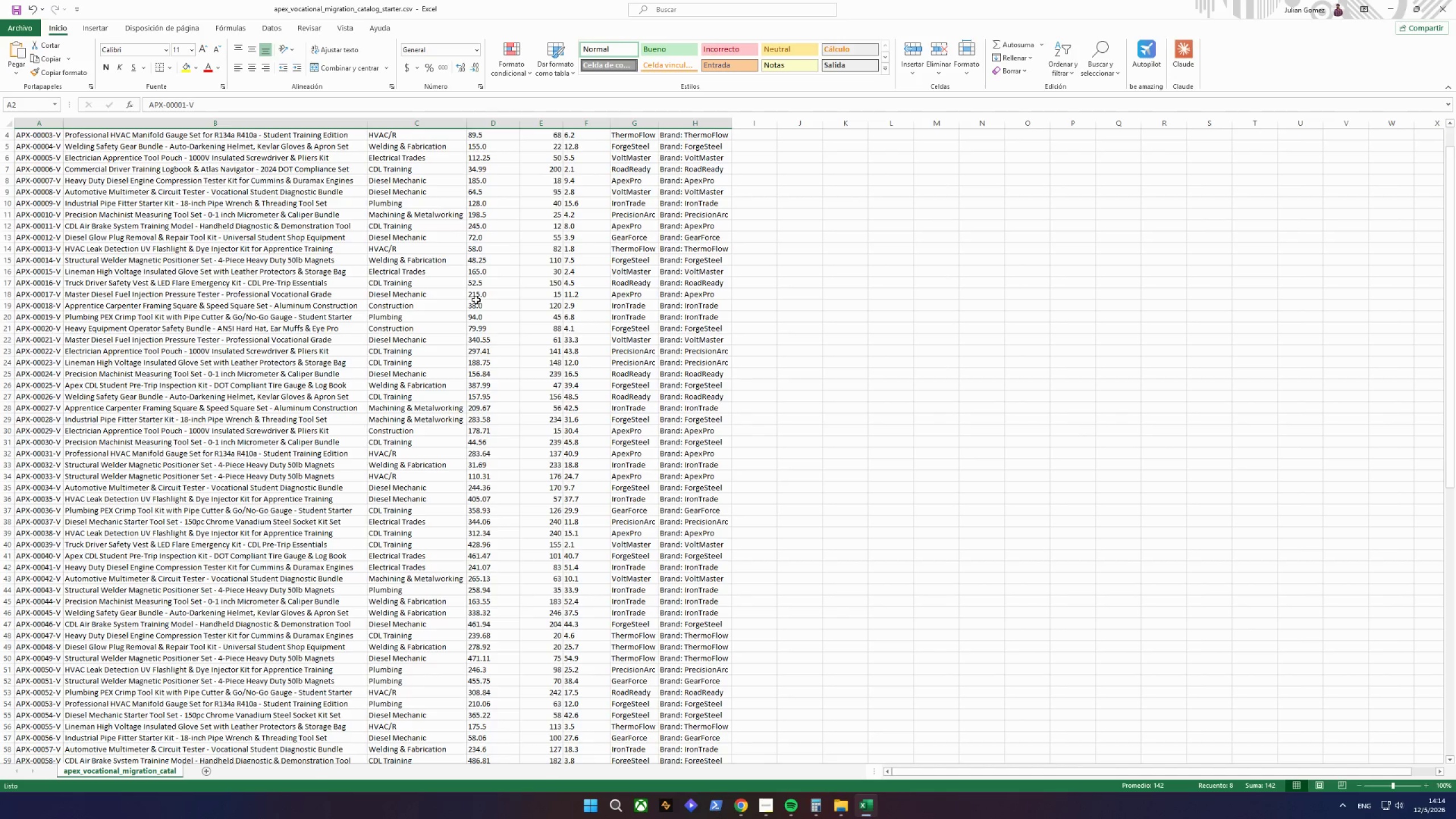 
scroll: coordinate [453, 333], scroll_direction: down, amount: 10.0
 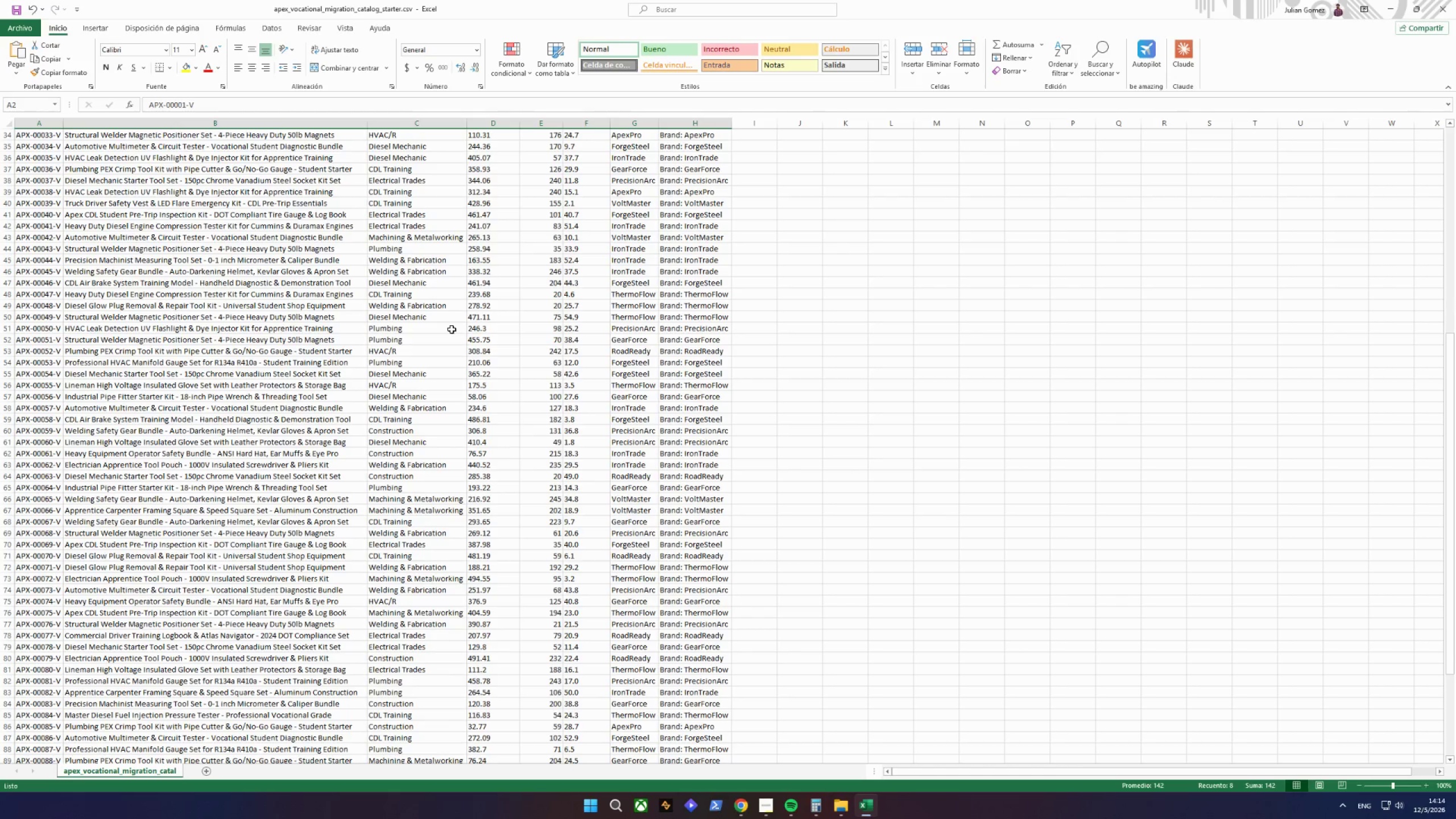 
wait(18.8)
 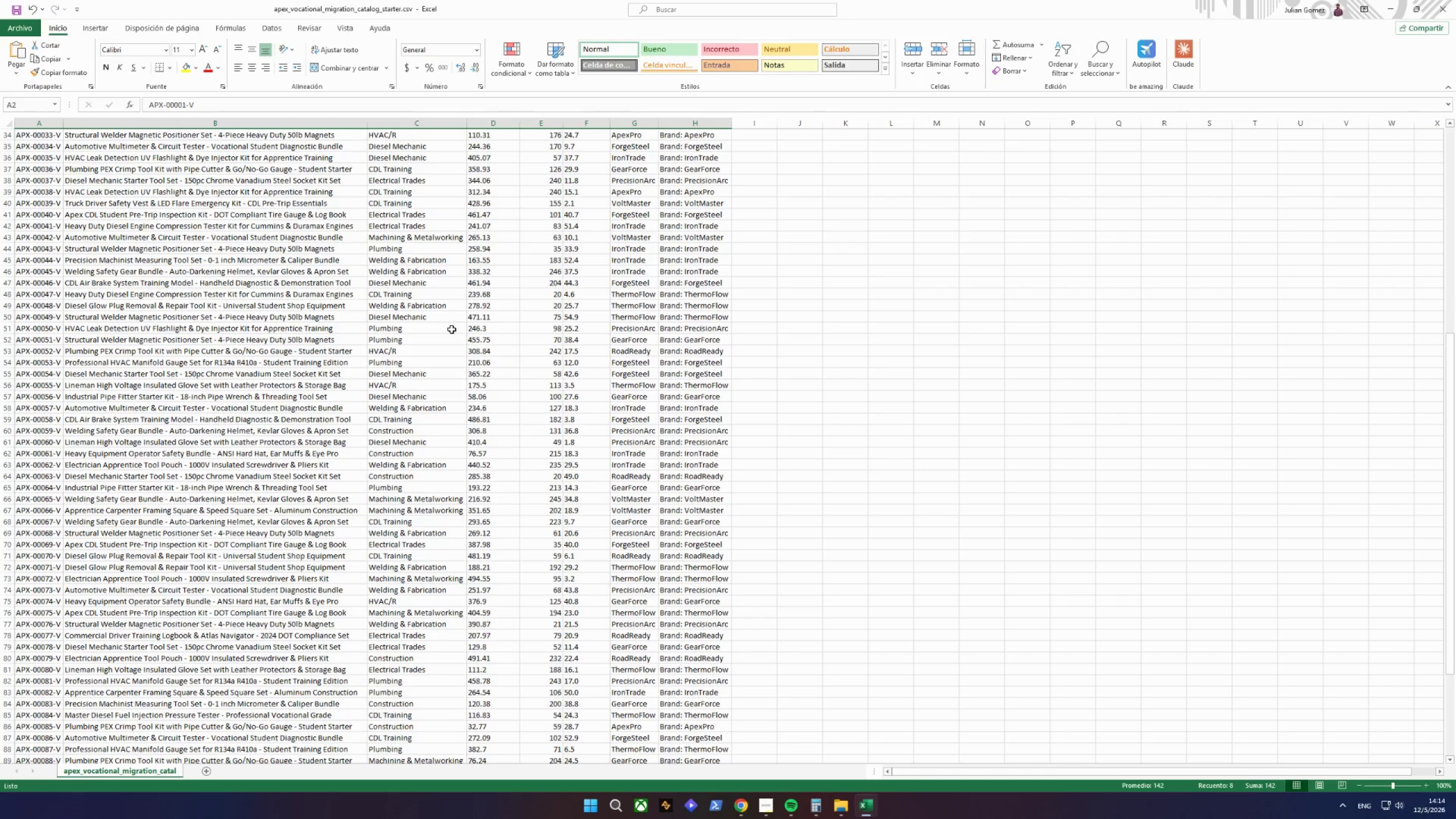 
scroll: coordinate [443, 370], scroll_direction: down, amount: 6.0
 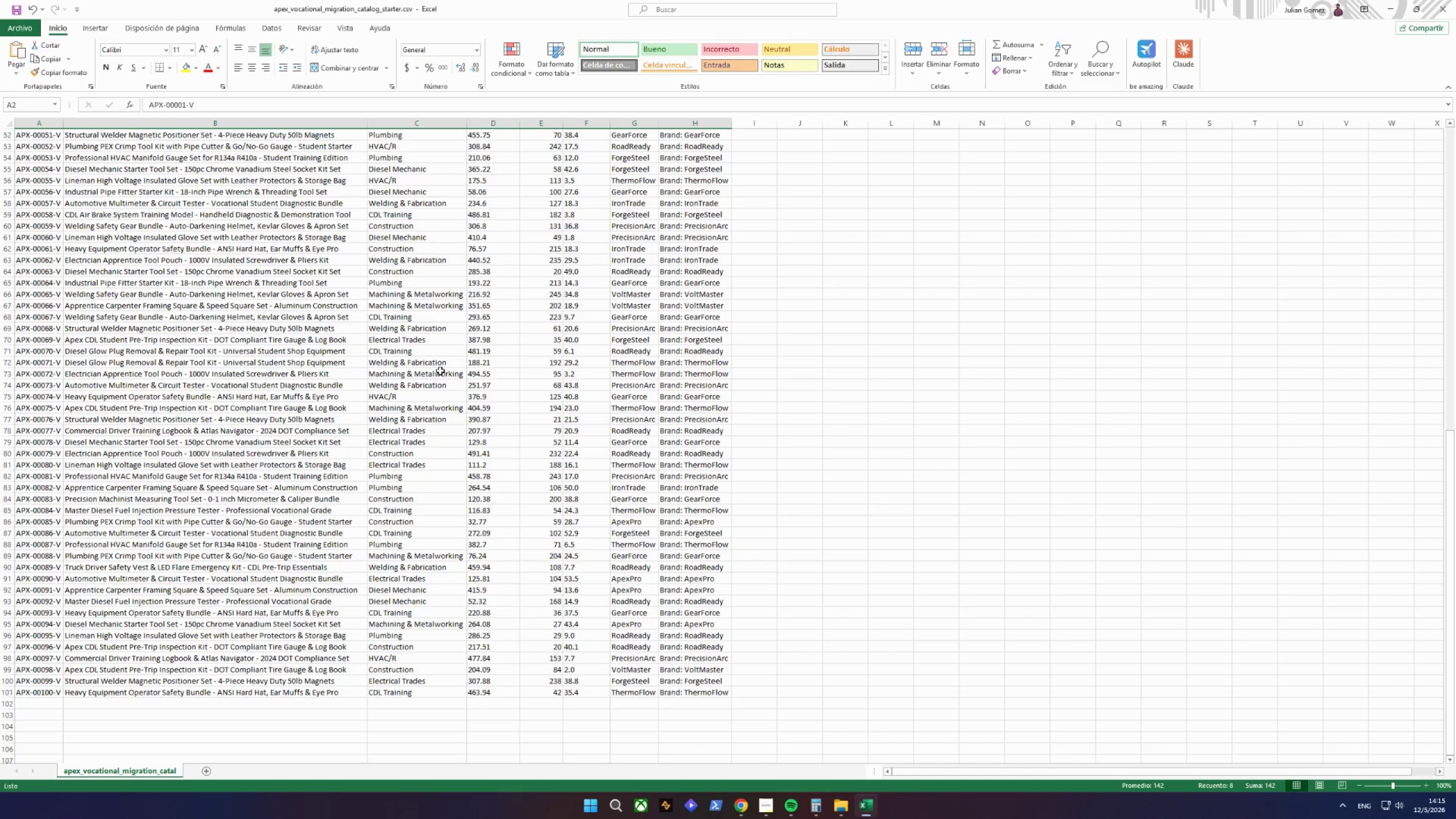 
wait(55.65)
 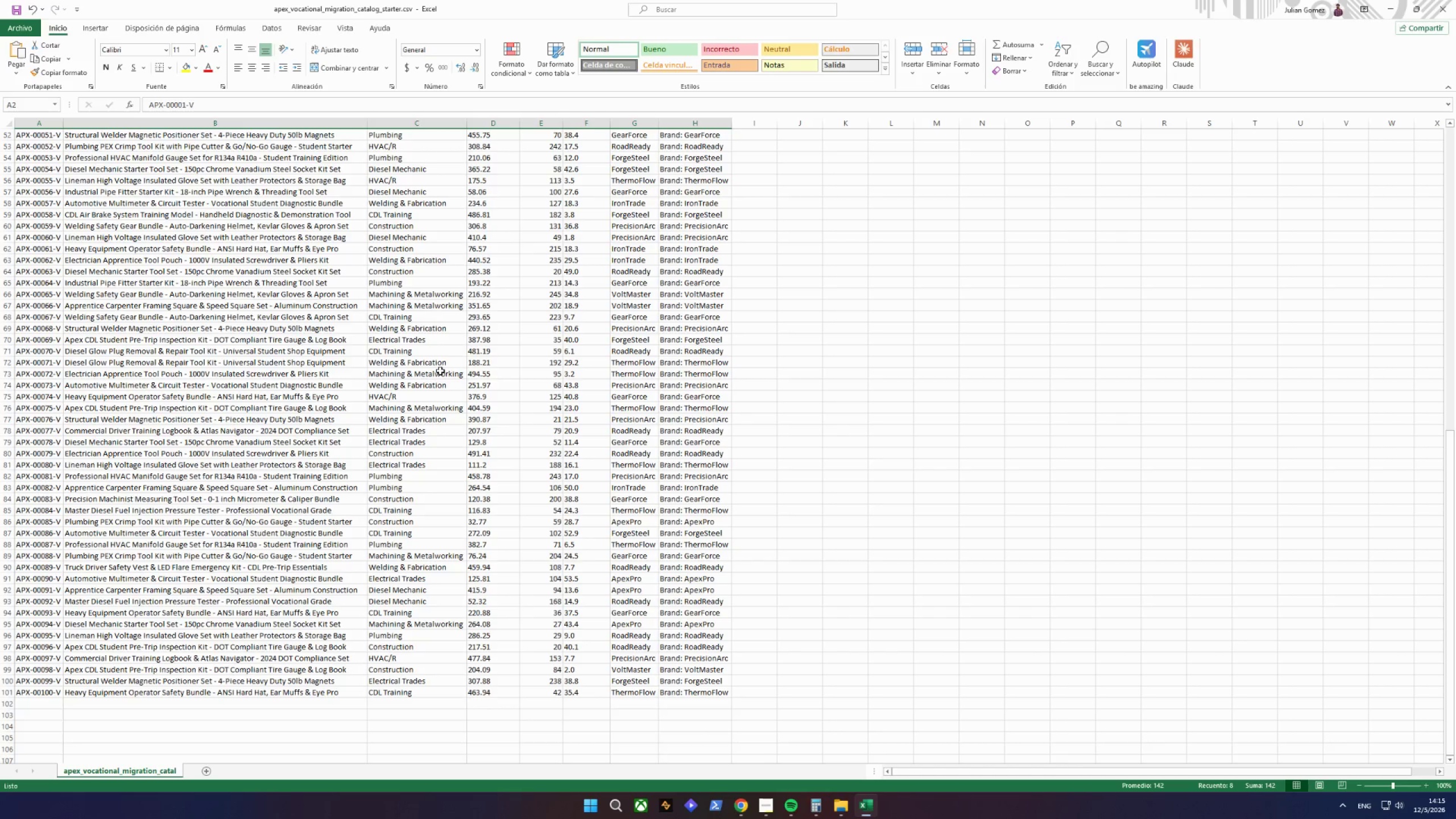 
scroll: coordinate [533, 606], scroll_direction: up, amount: 6.0
 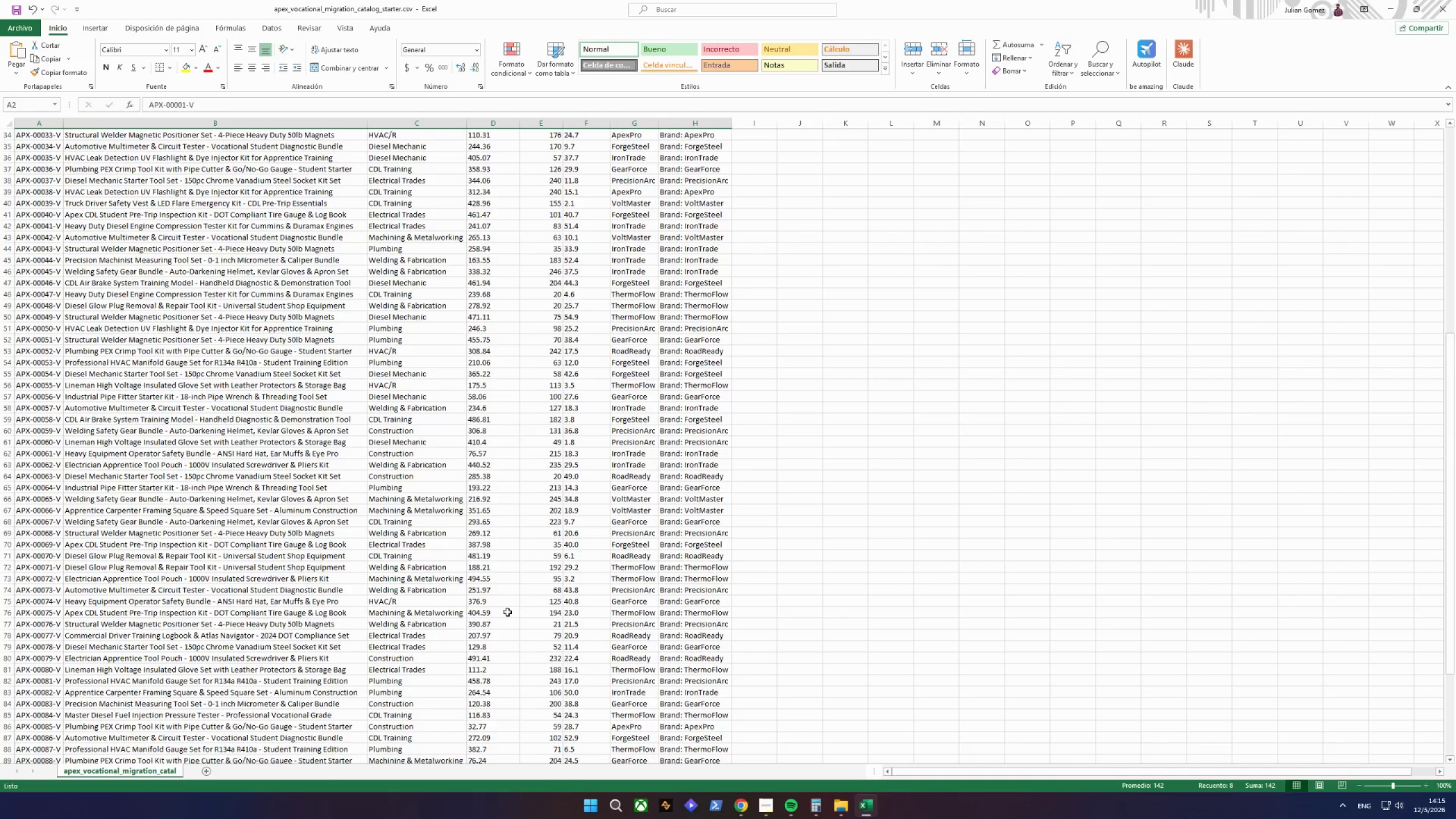 
scroll: coordinate [506, 621], scroll_direction: down, amount: 5.0
 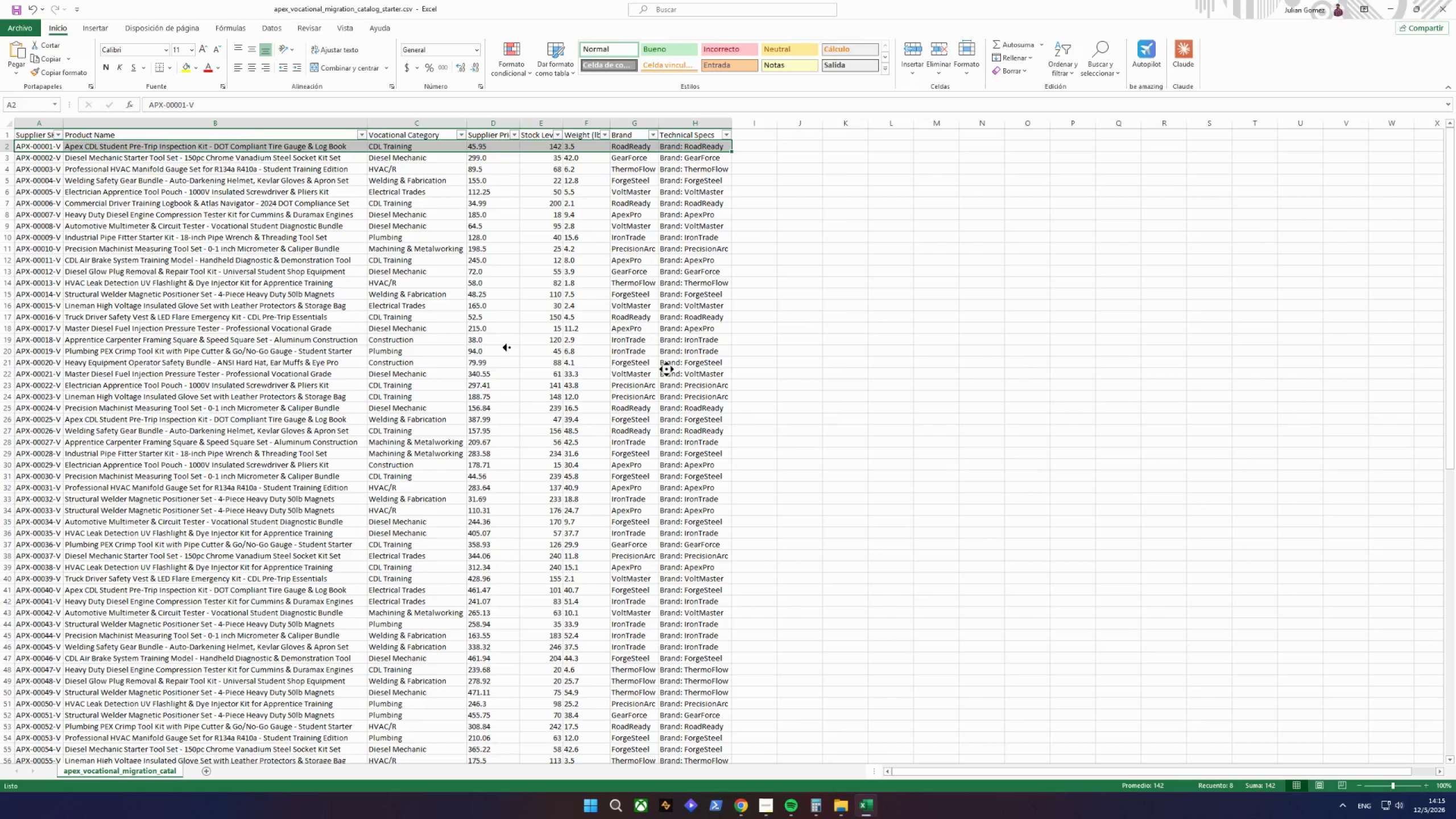 
left_click([379, 359])
 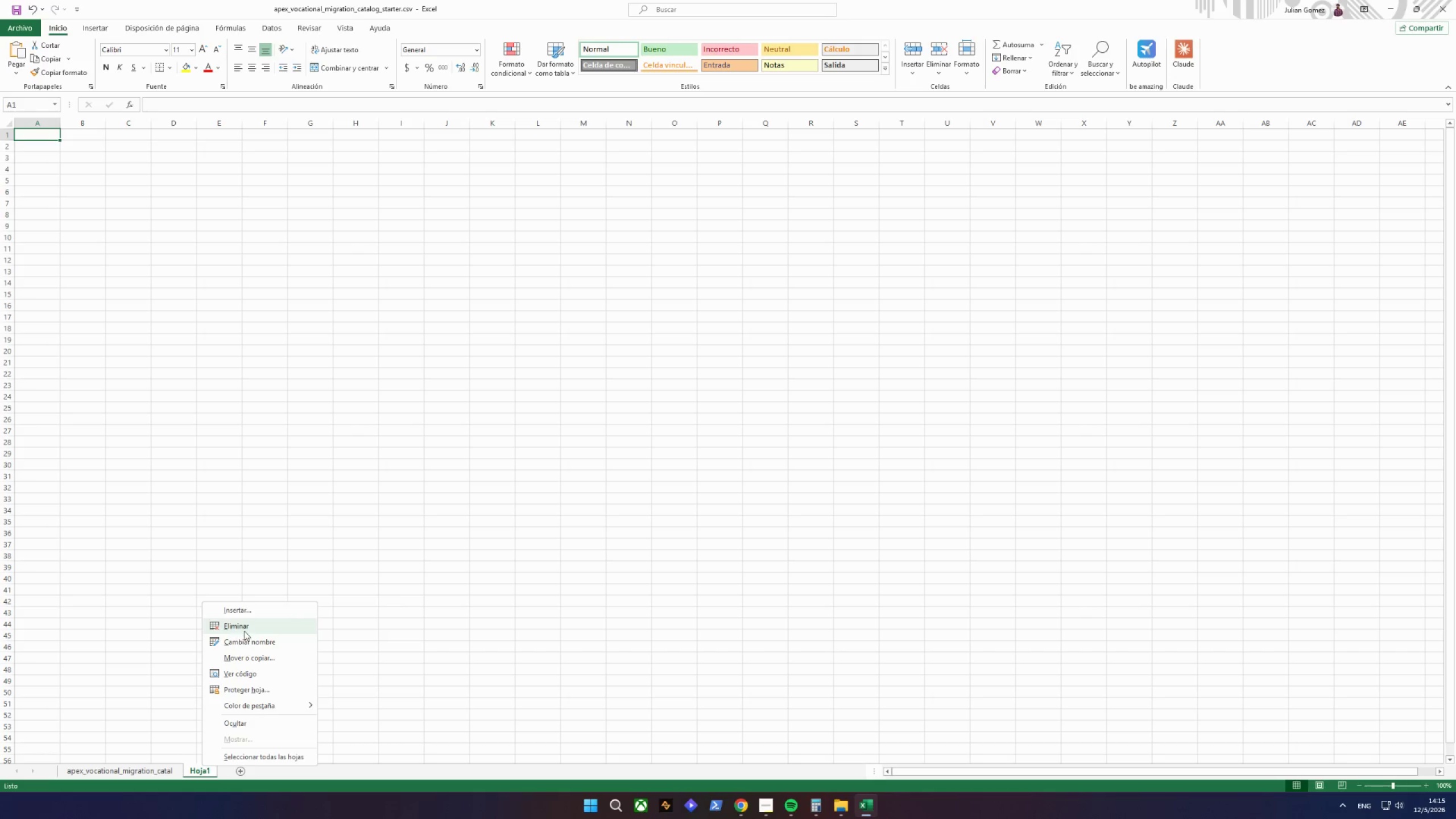 
wait(5.86)
 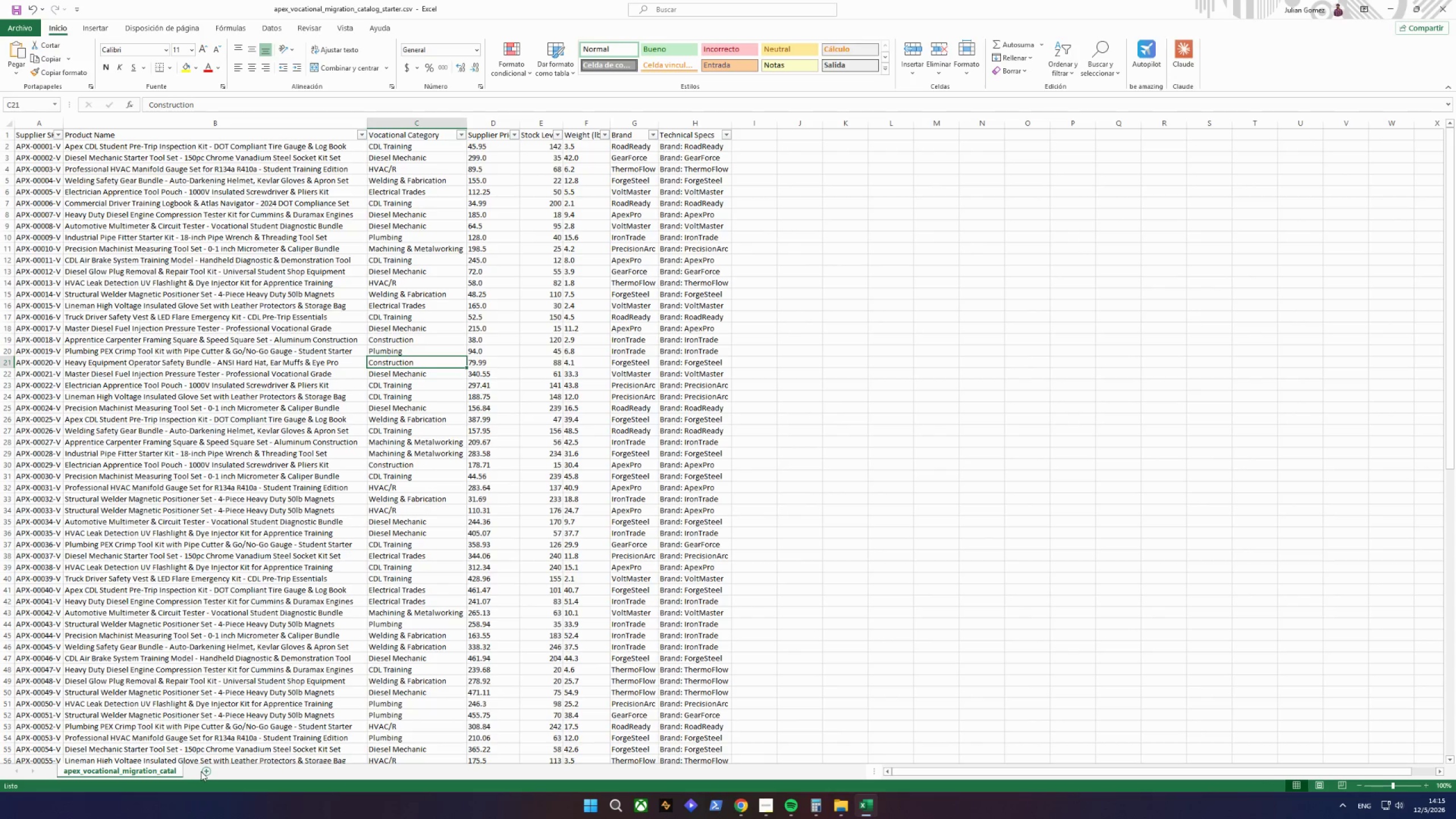 
type(eBat)
key(Backspace)
key(Backspace)
key(Backspace)
key(Backspace)
key(Backspace)
key(Backspace)
key(Backspace)
key(Backspace)
key(Backspace)
key(Backspace)
key(Backspace)
key(Backspace)
key(Backspace)
 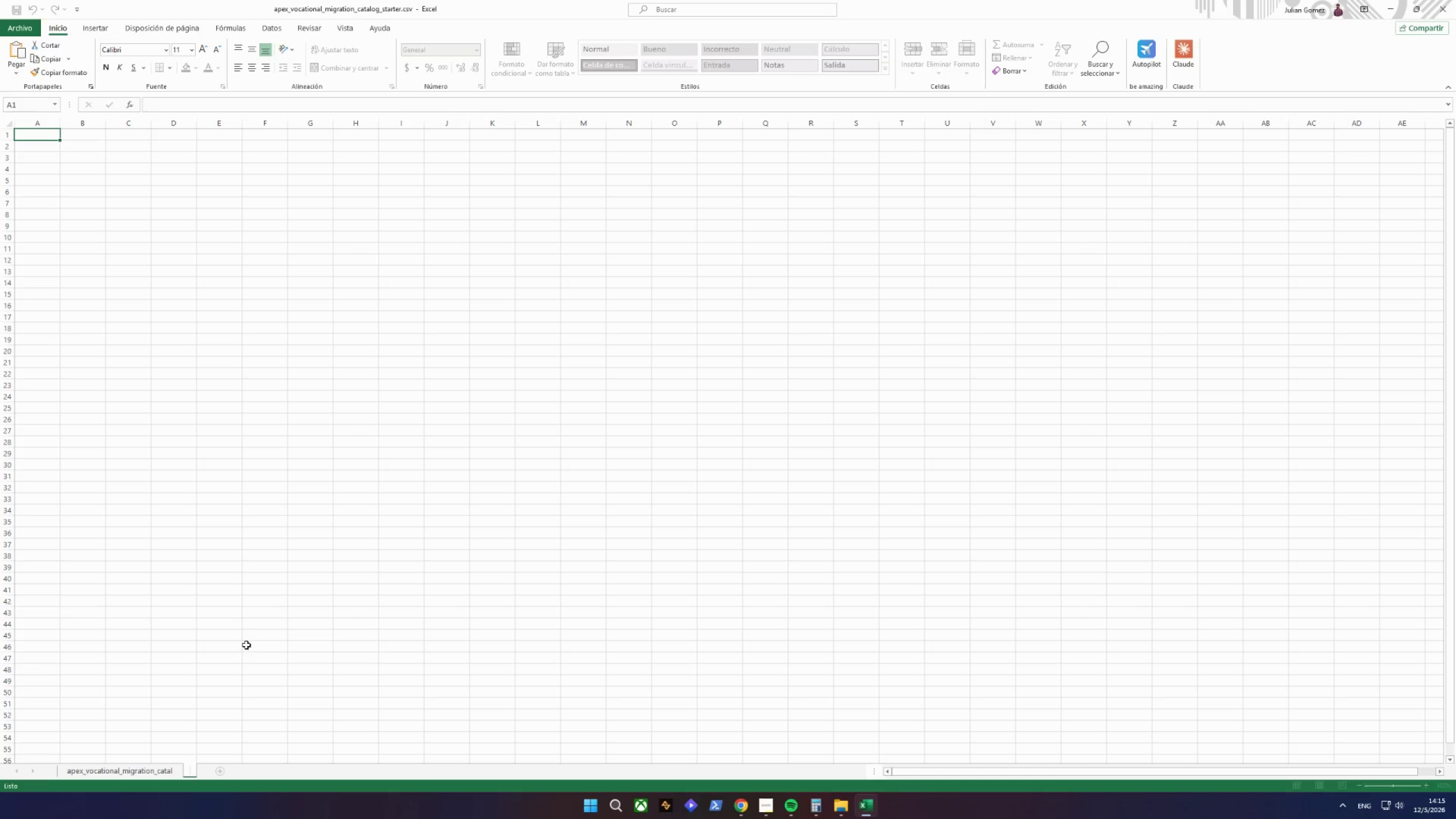 
type(eBay upload)
 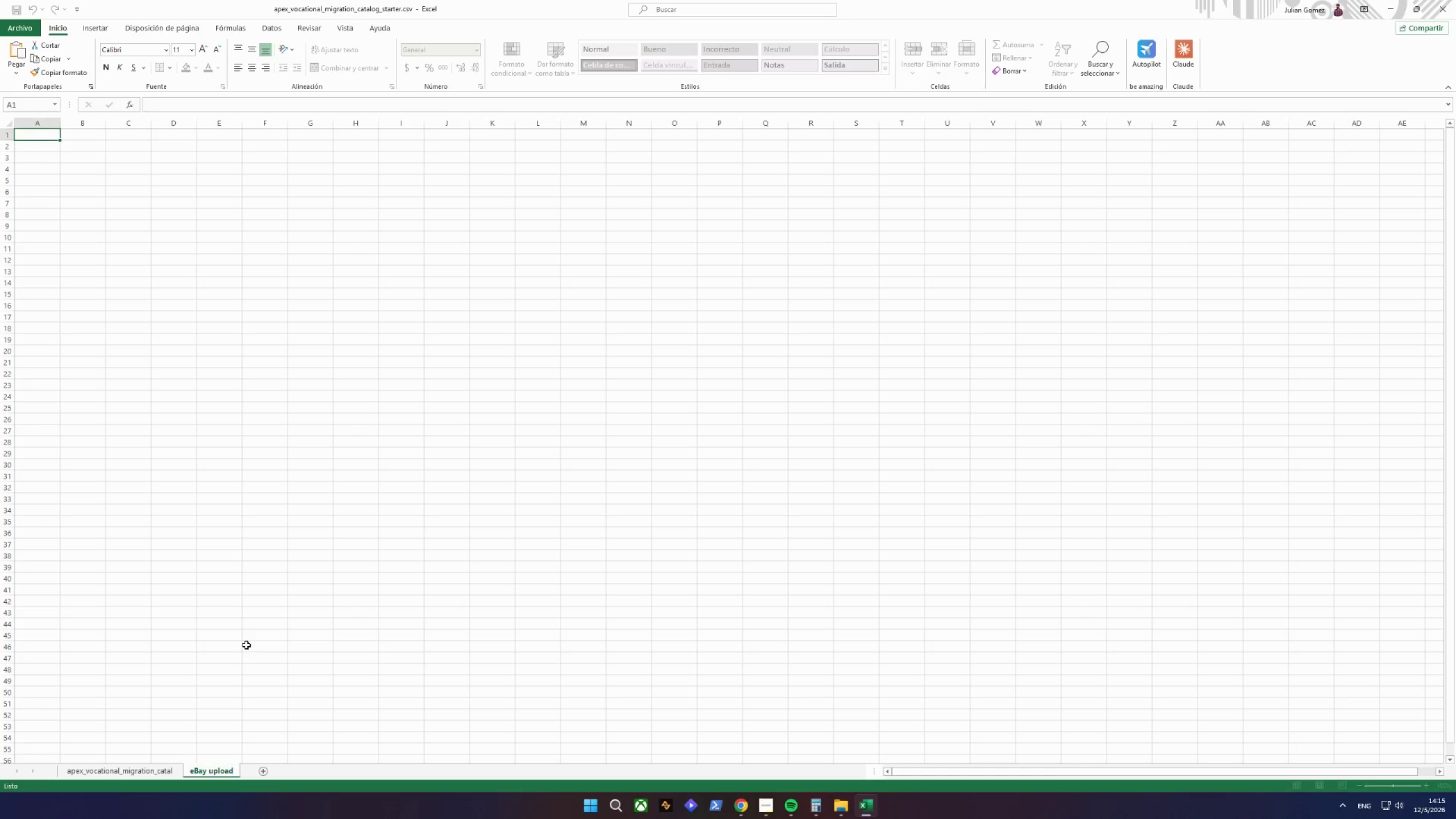 
key(Enter)
 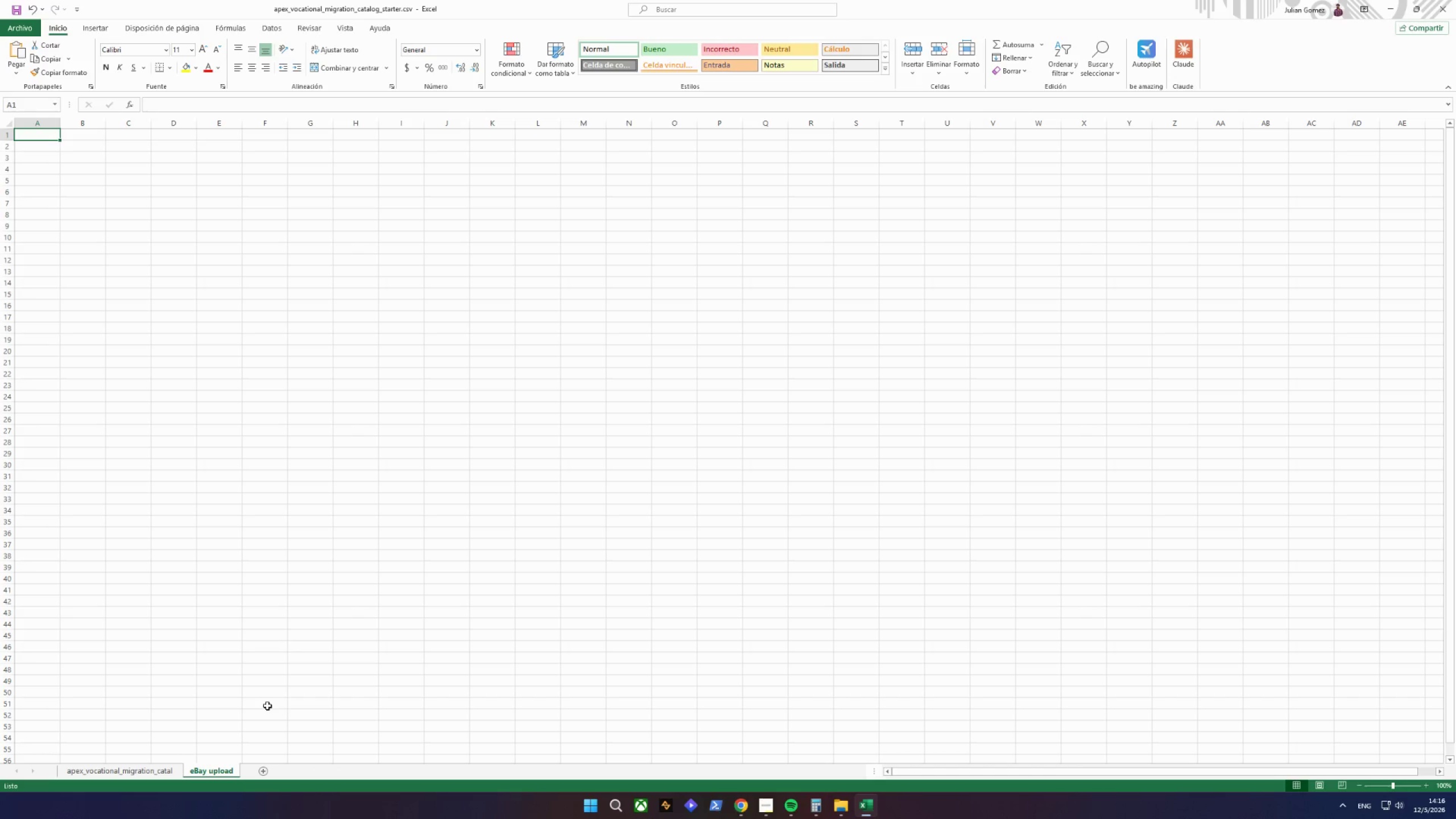 
wait(8.64)
 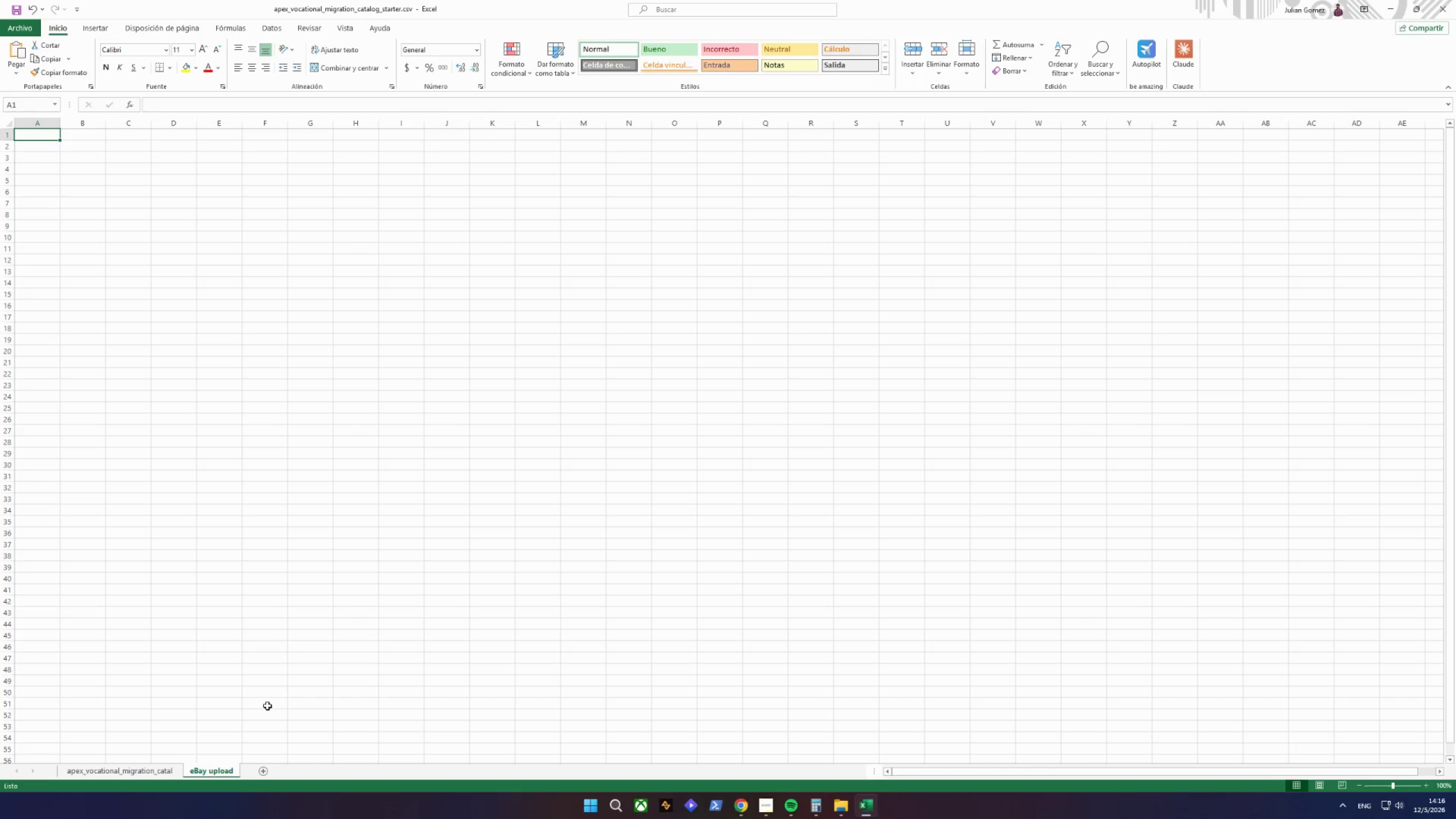 
left_click([599, 680])
 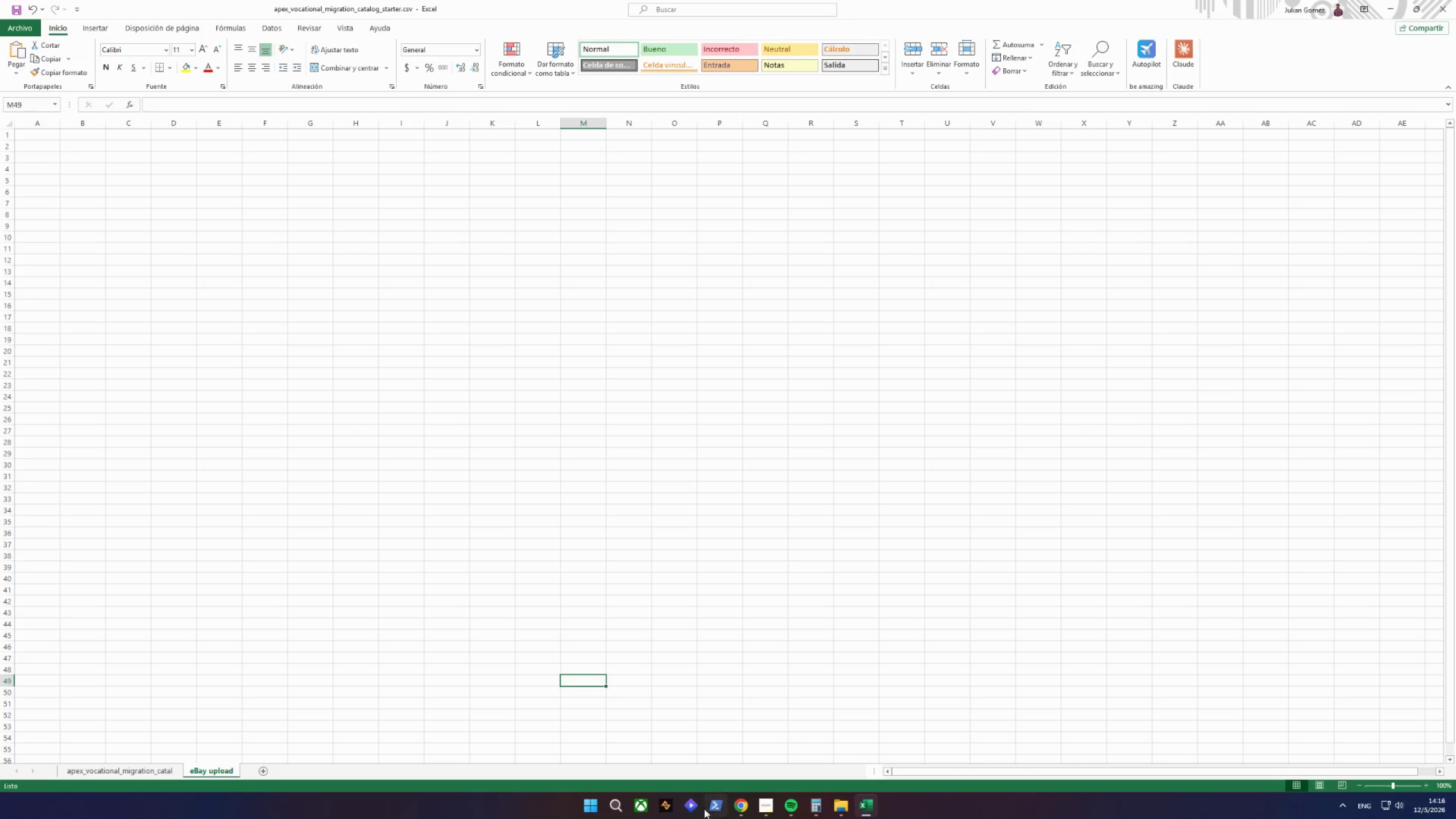 
left_click([839, 798])
 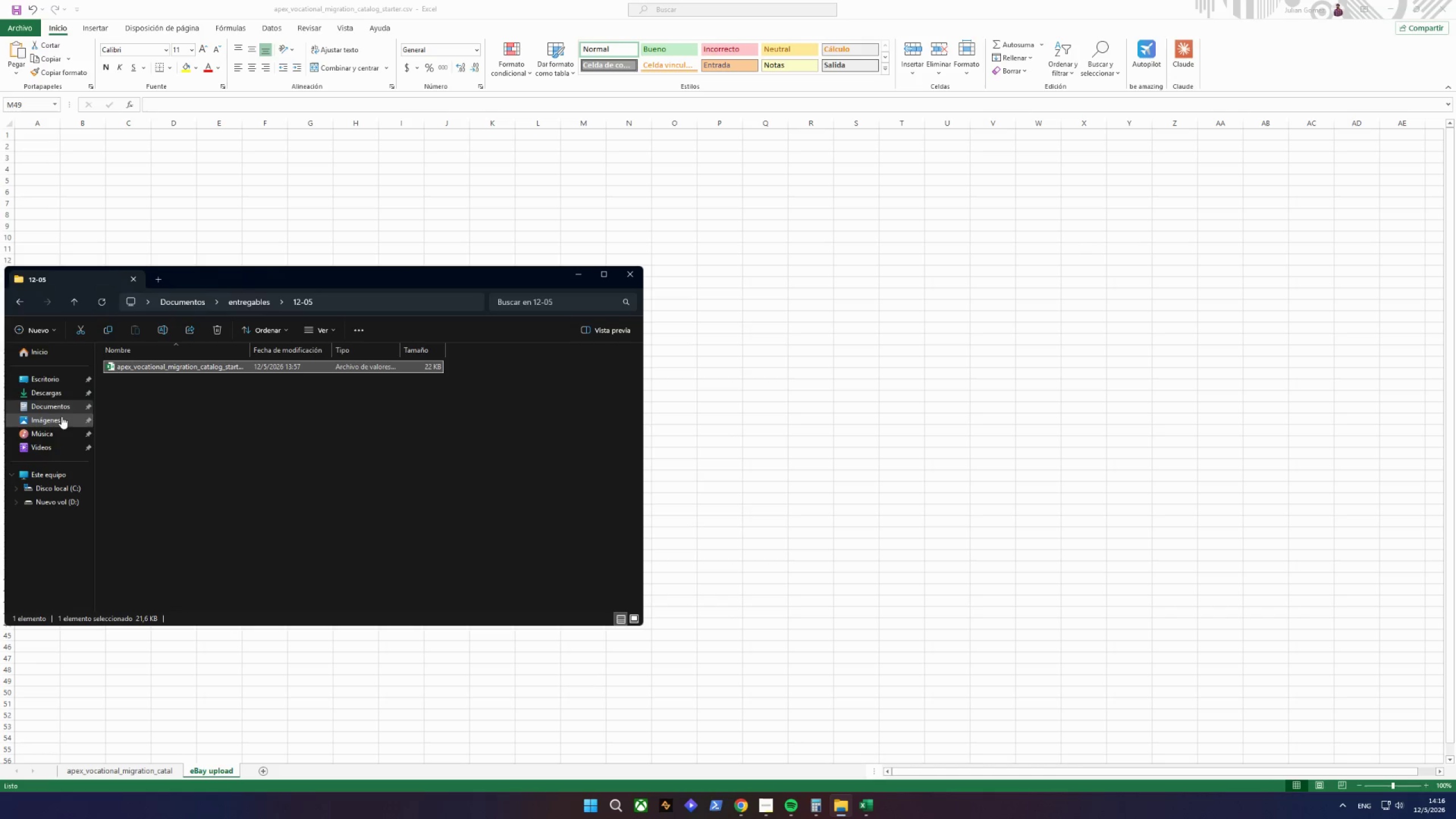 
left_click([54, 395])
 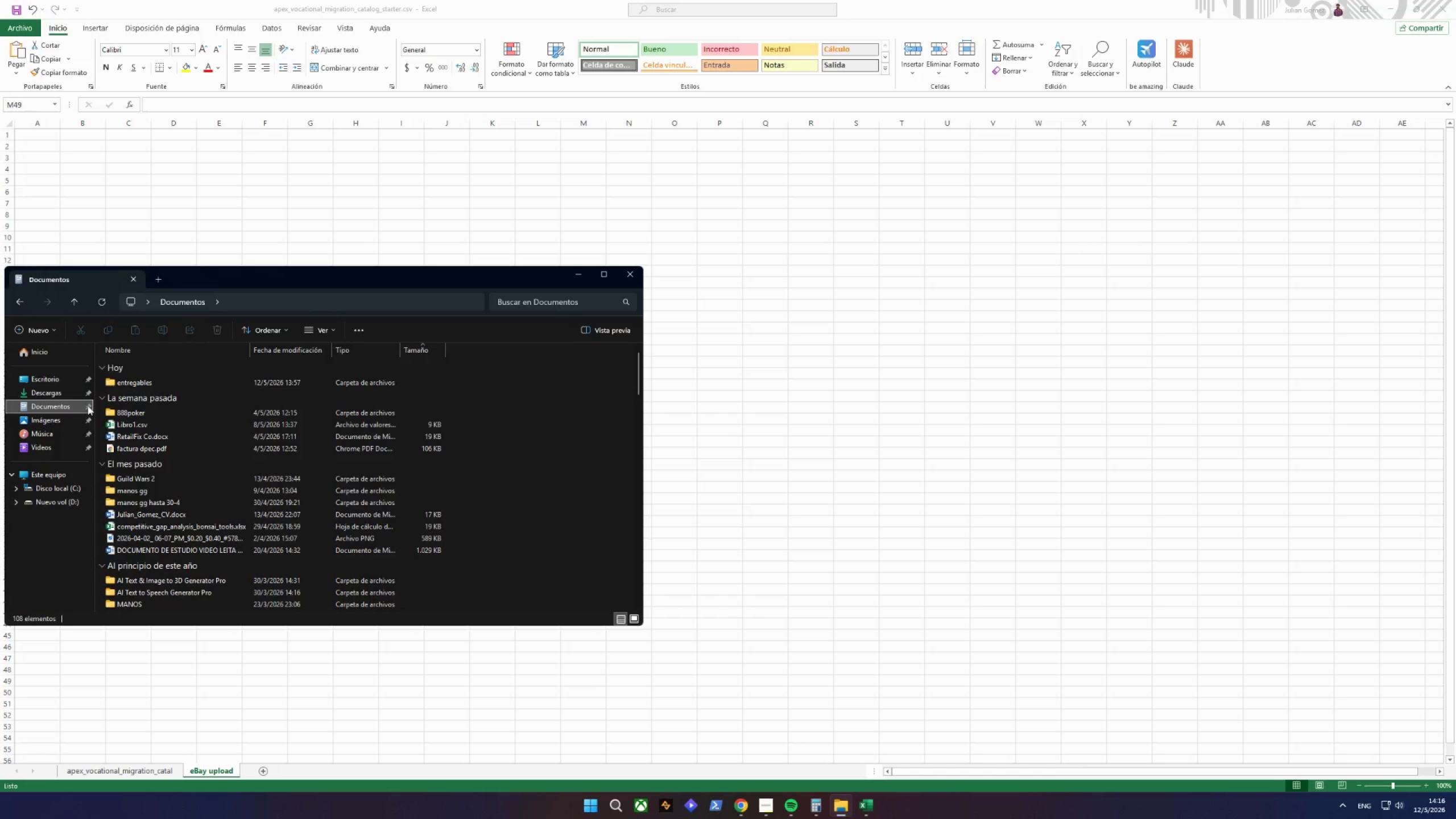 
double_click([149, 387])
 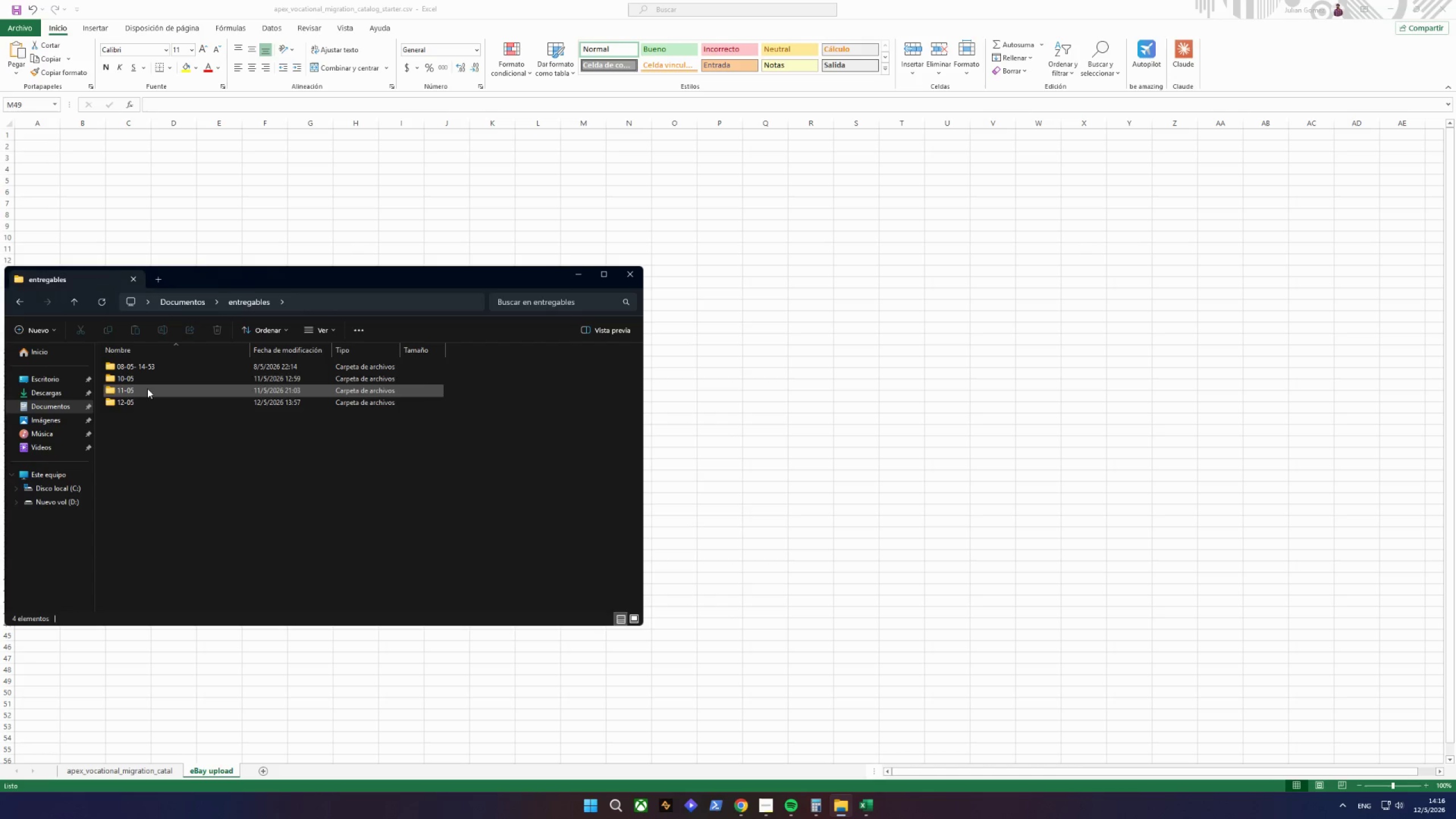 
double_click([147, 388])
 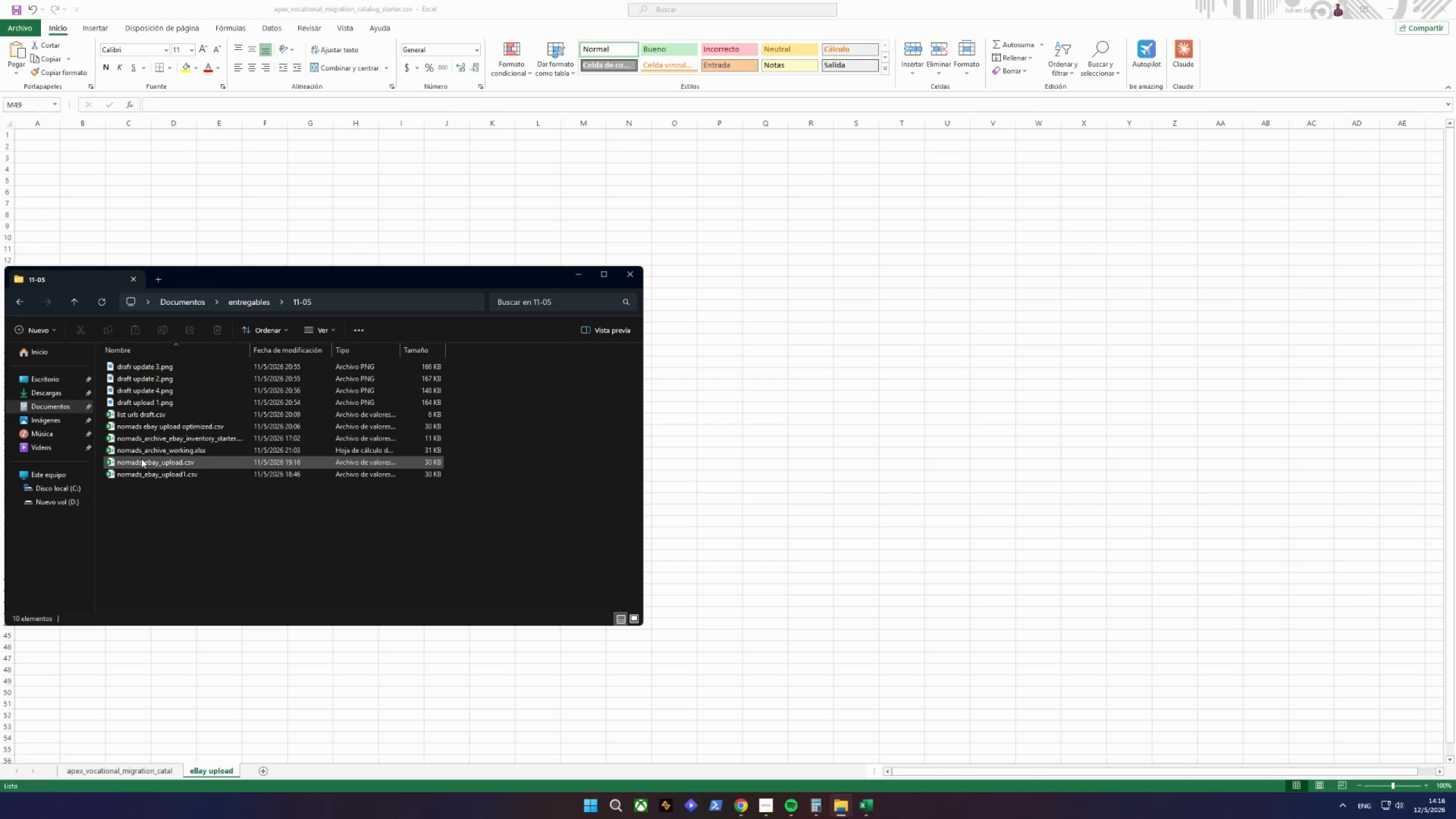 
left_click([143, 428])
 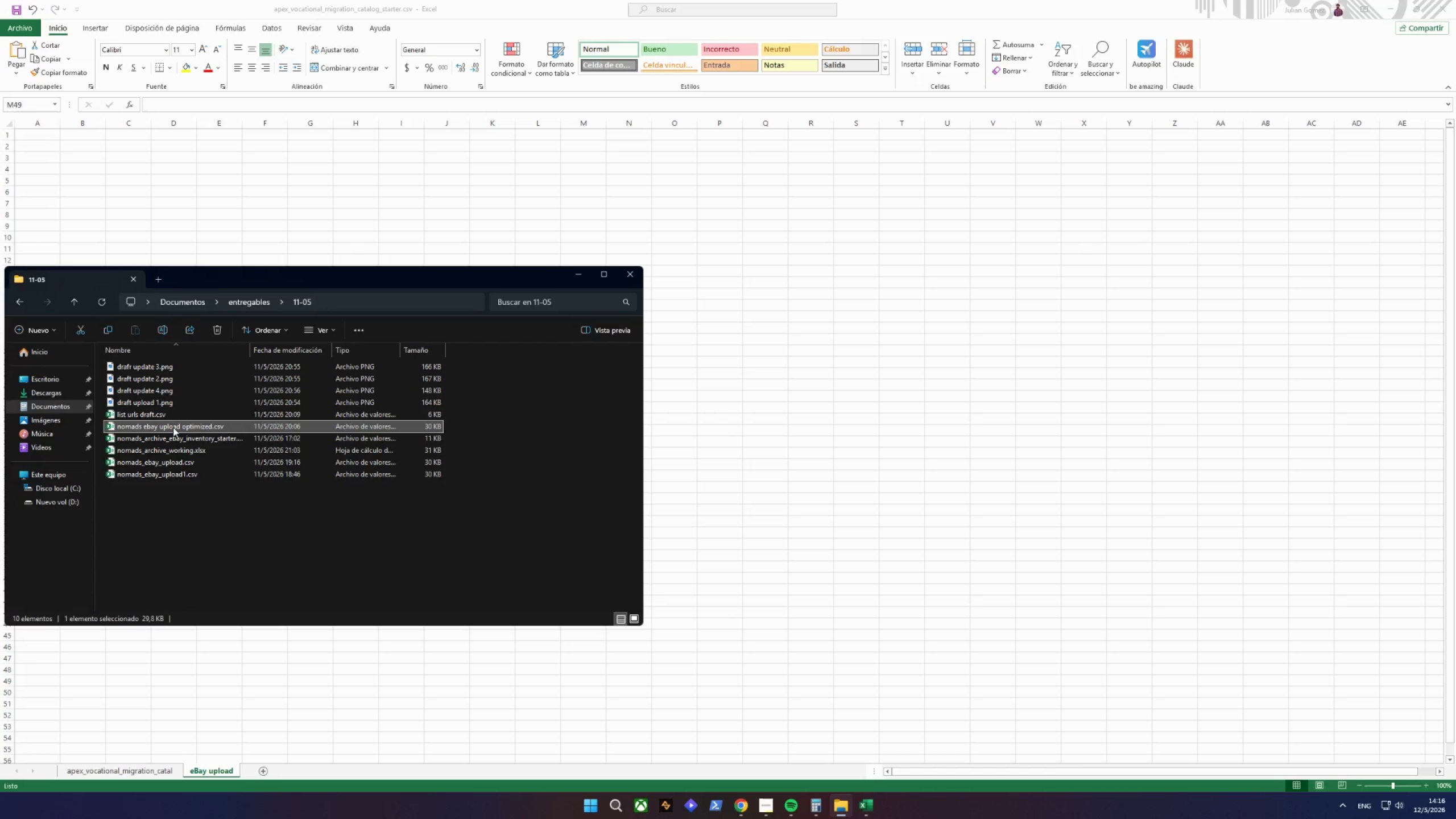 
double_click([173, 427])
 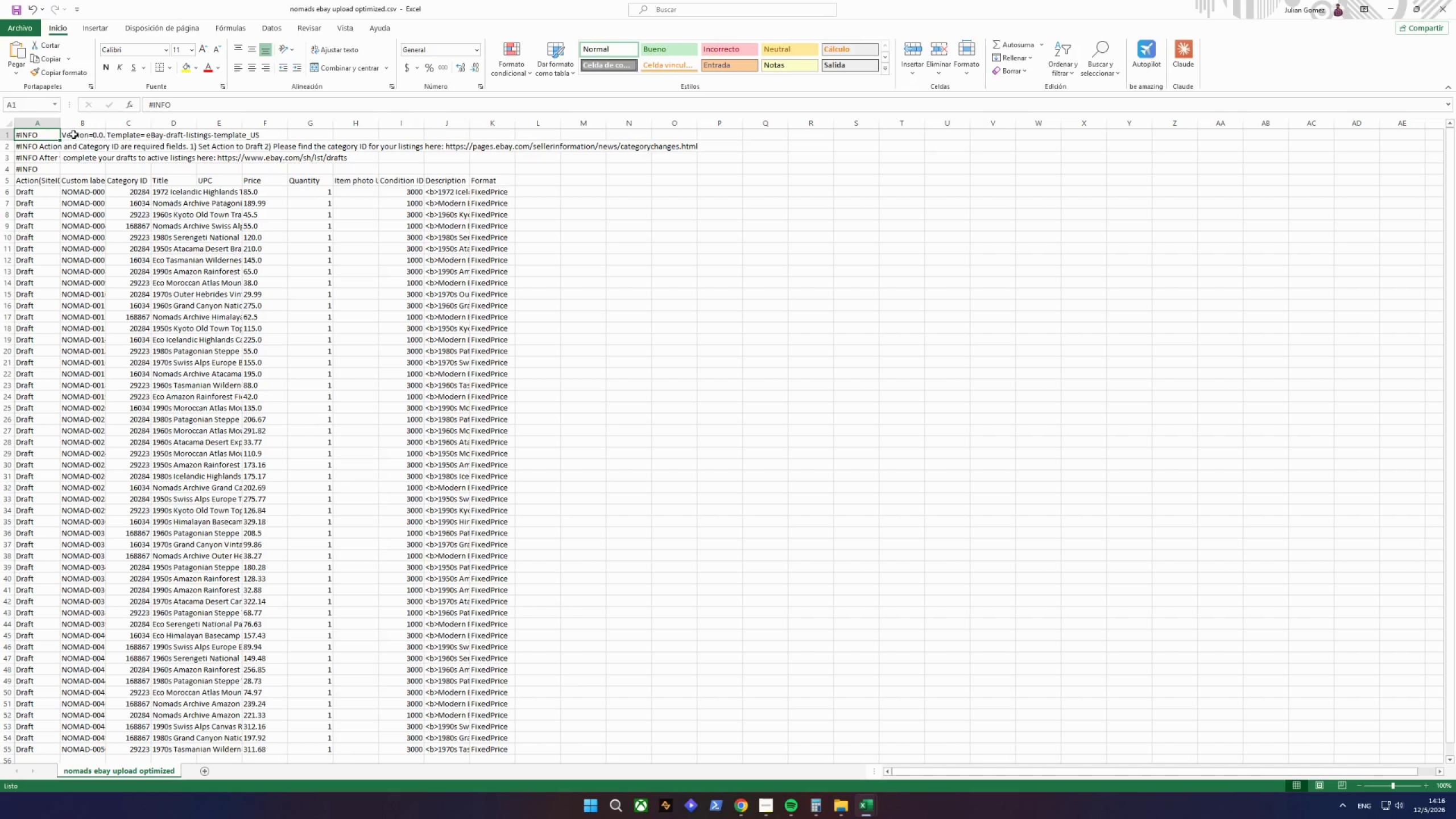 
left_click([78, 135])
 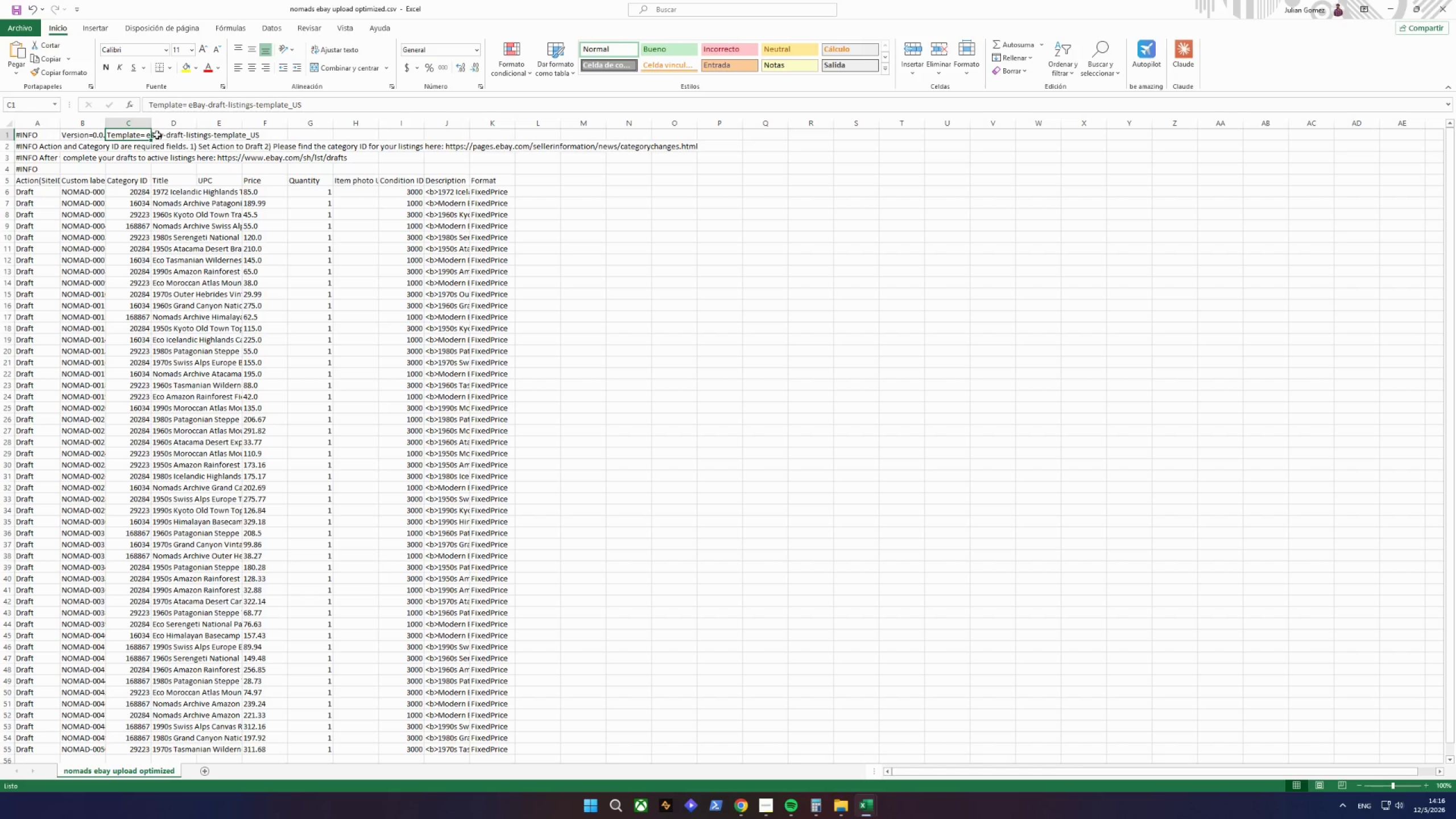 
triple_click([172, 133])
 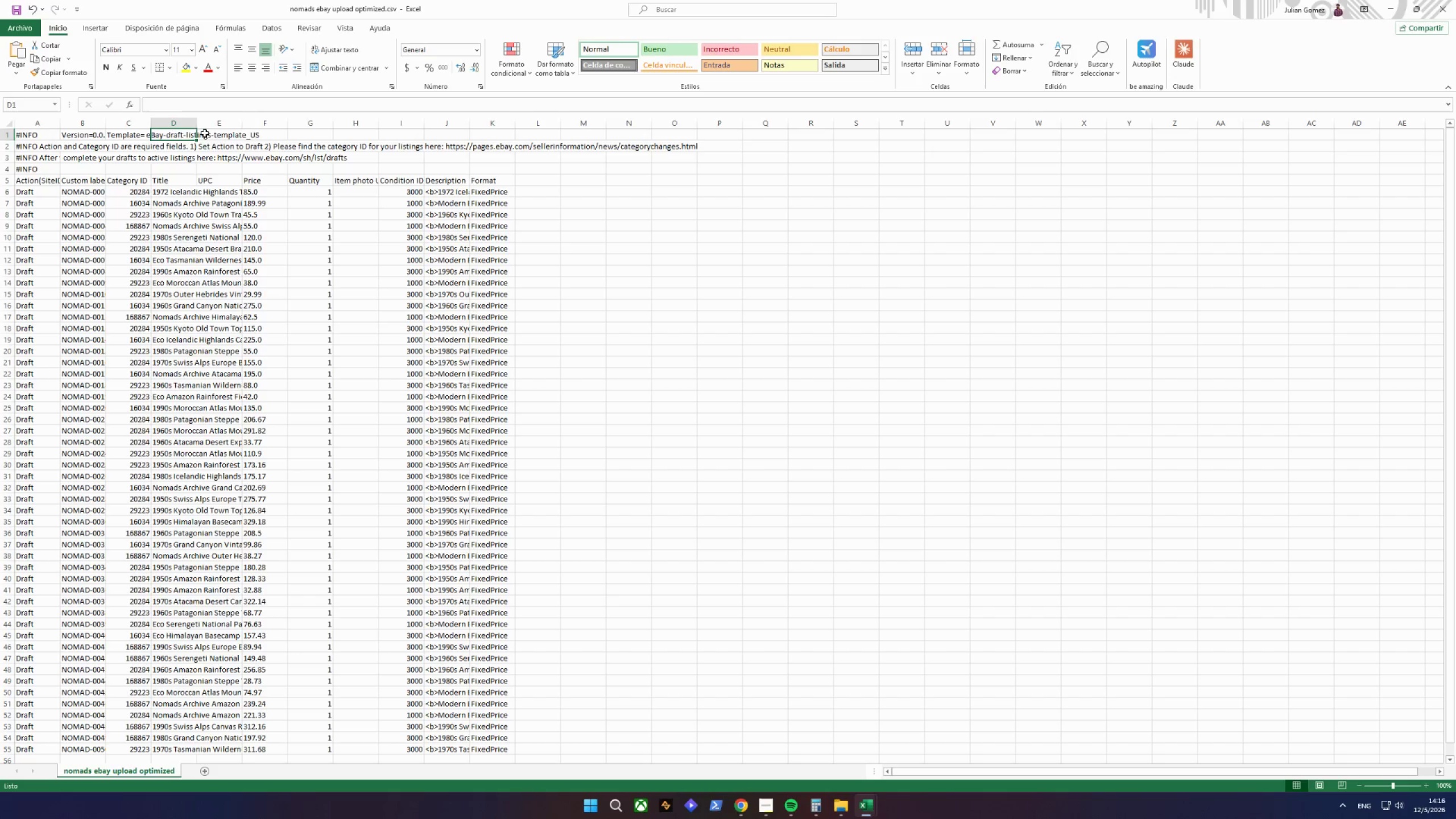 
triple_click([225, 133])
 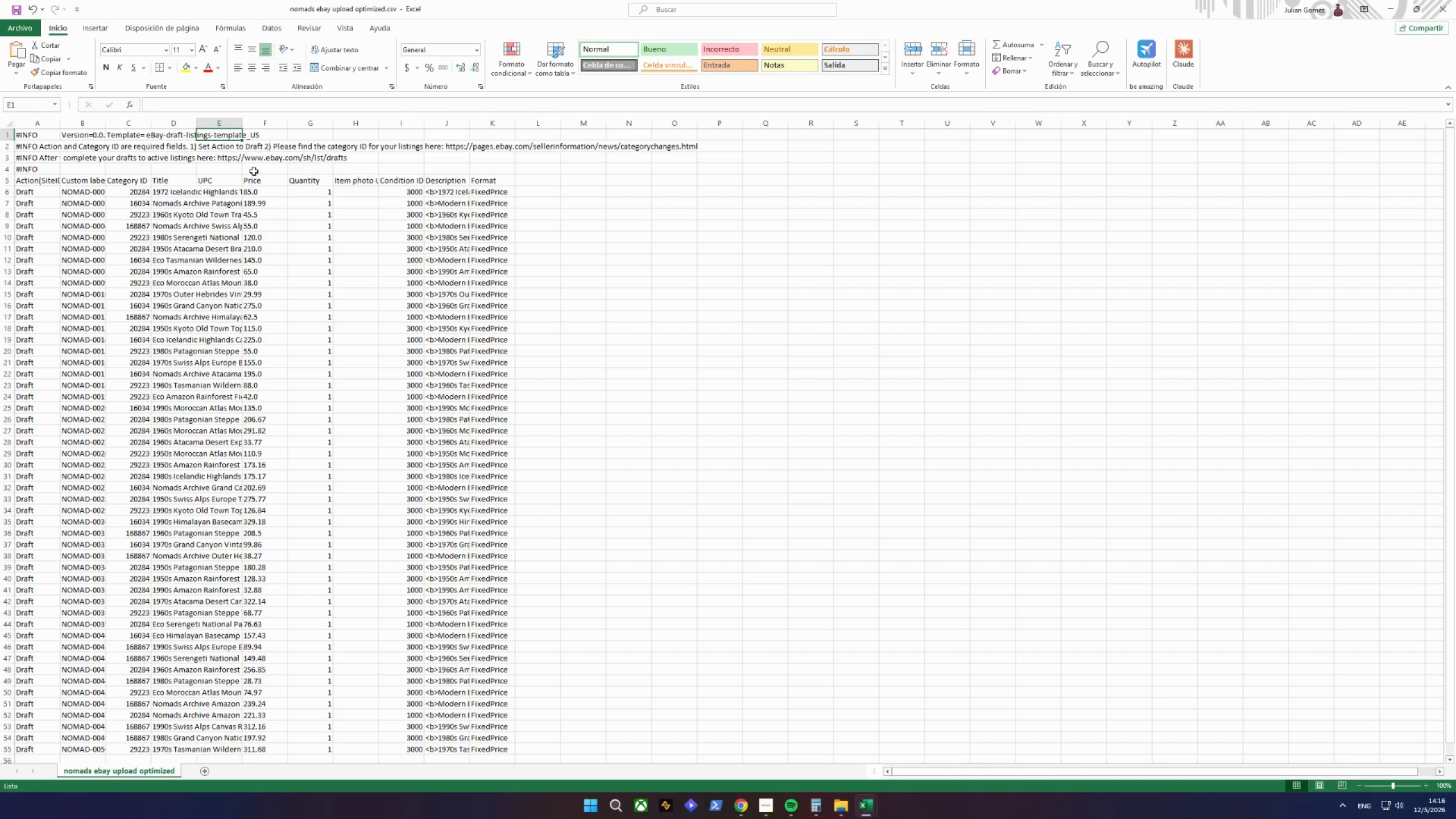 
left_click_drag(start_coordinate=[197, 169], to_coordinate=[1, 131])
 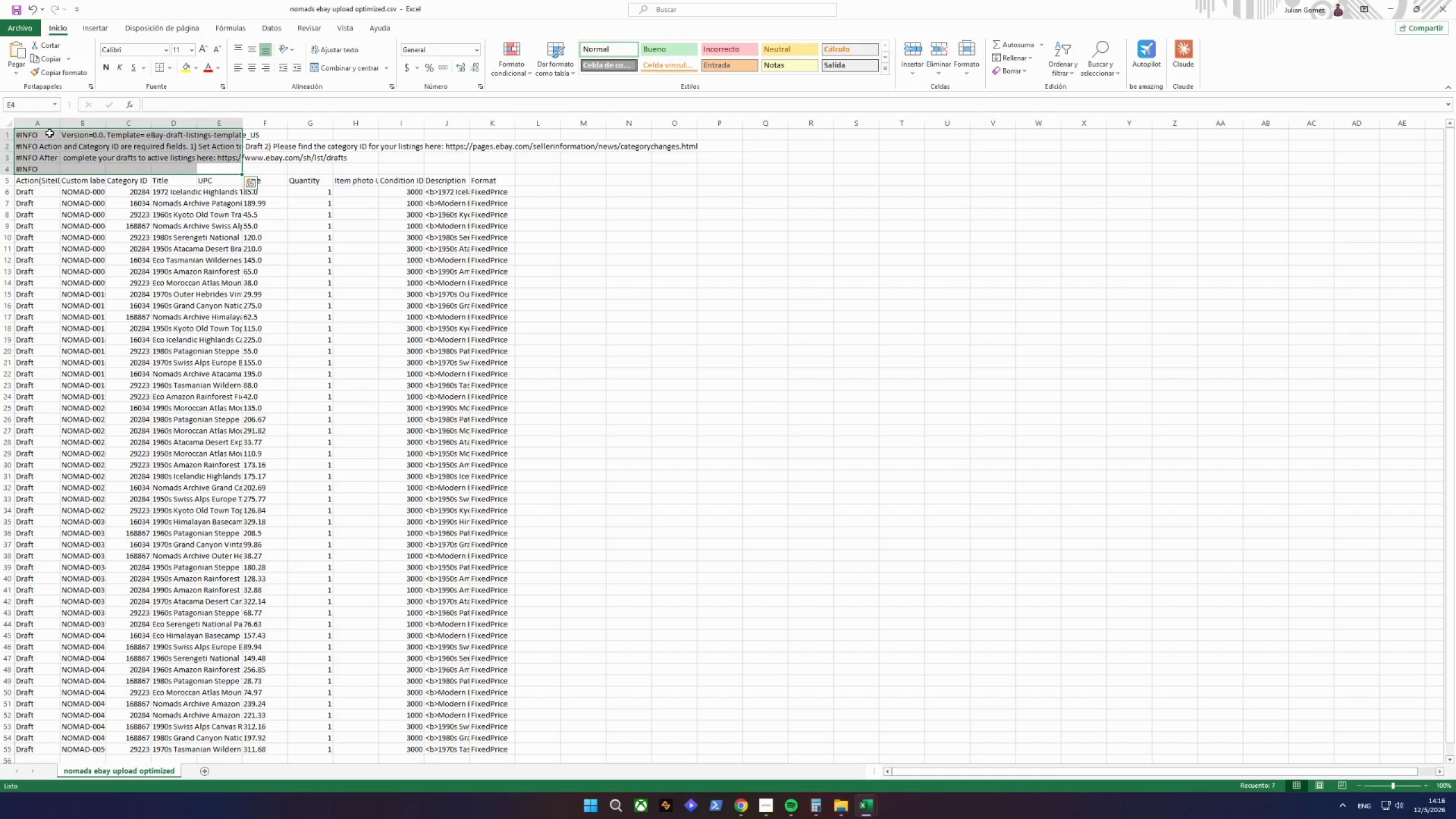 
left_click([49, 133])
 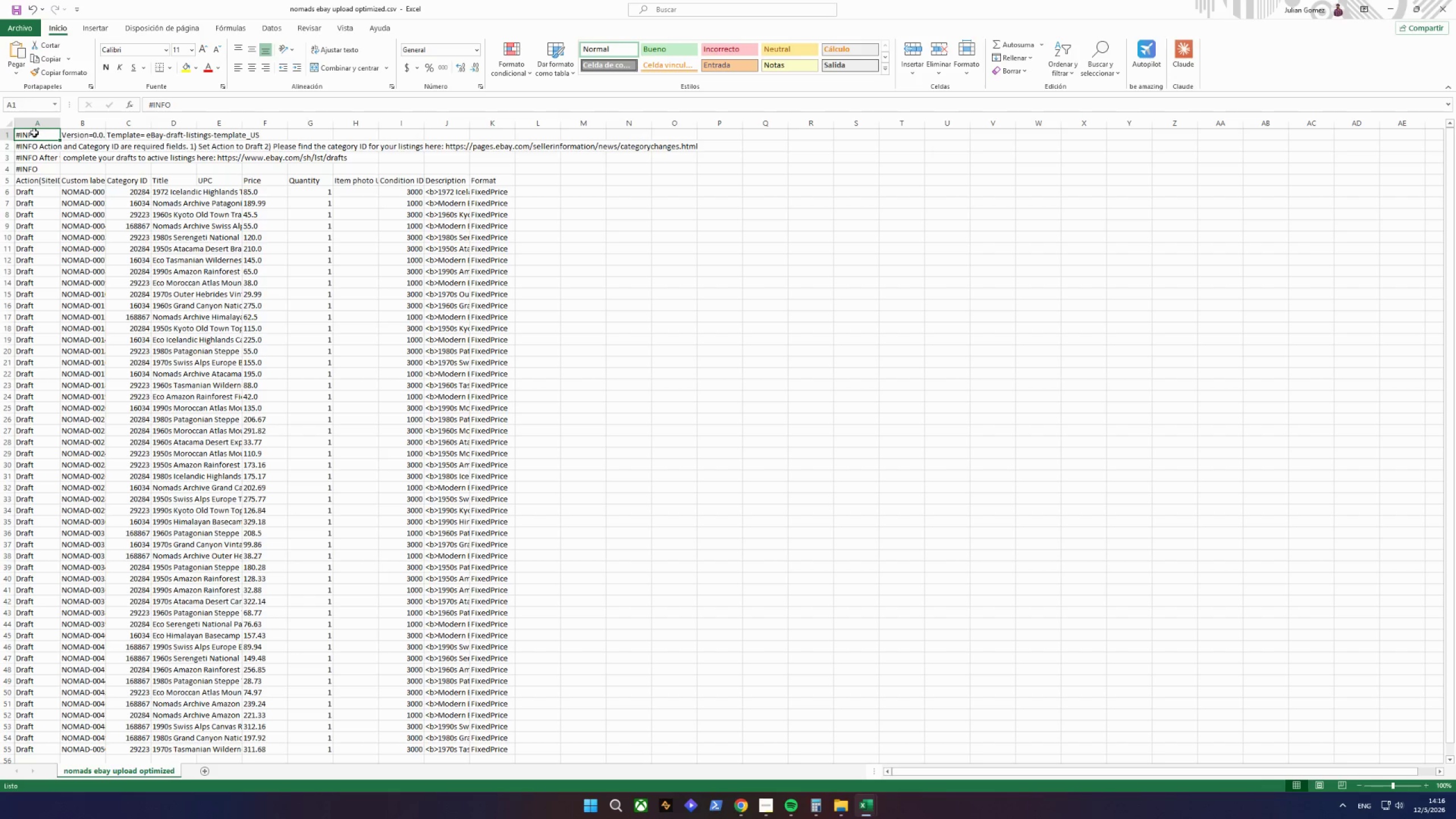 
left_click_drag(start_coordinate=[34, 133], to_coordinate=[696, 172])
 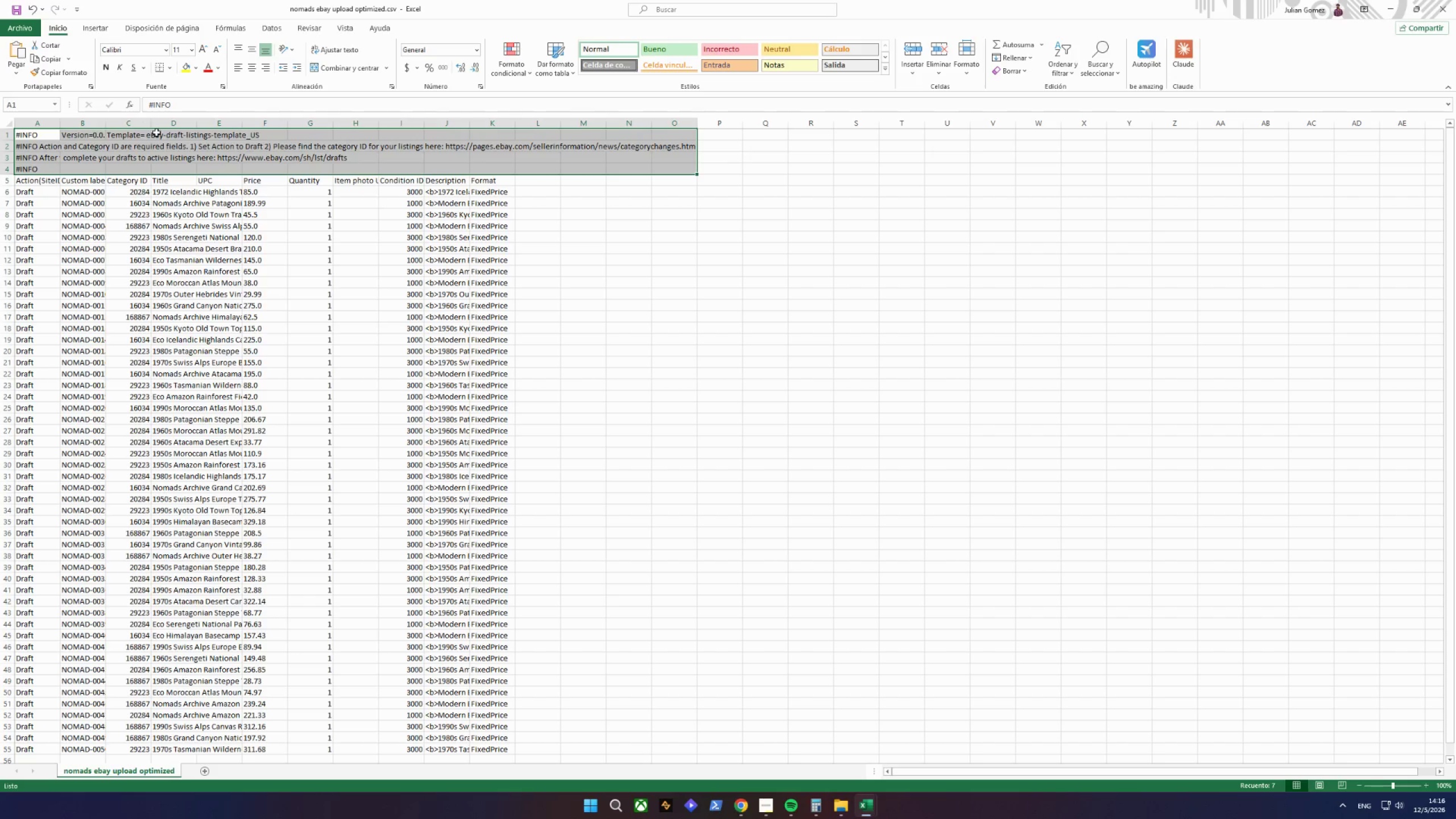 
right_click([168, 146])
 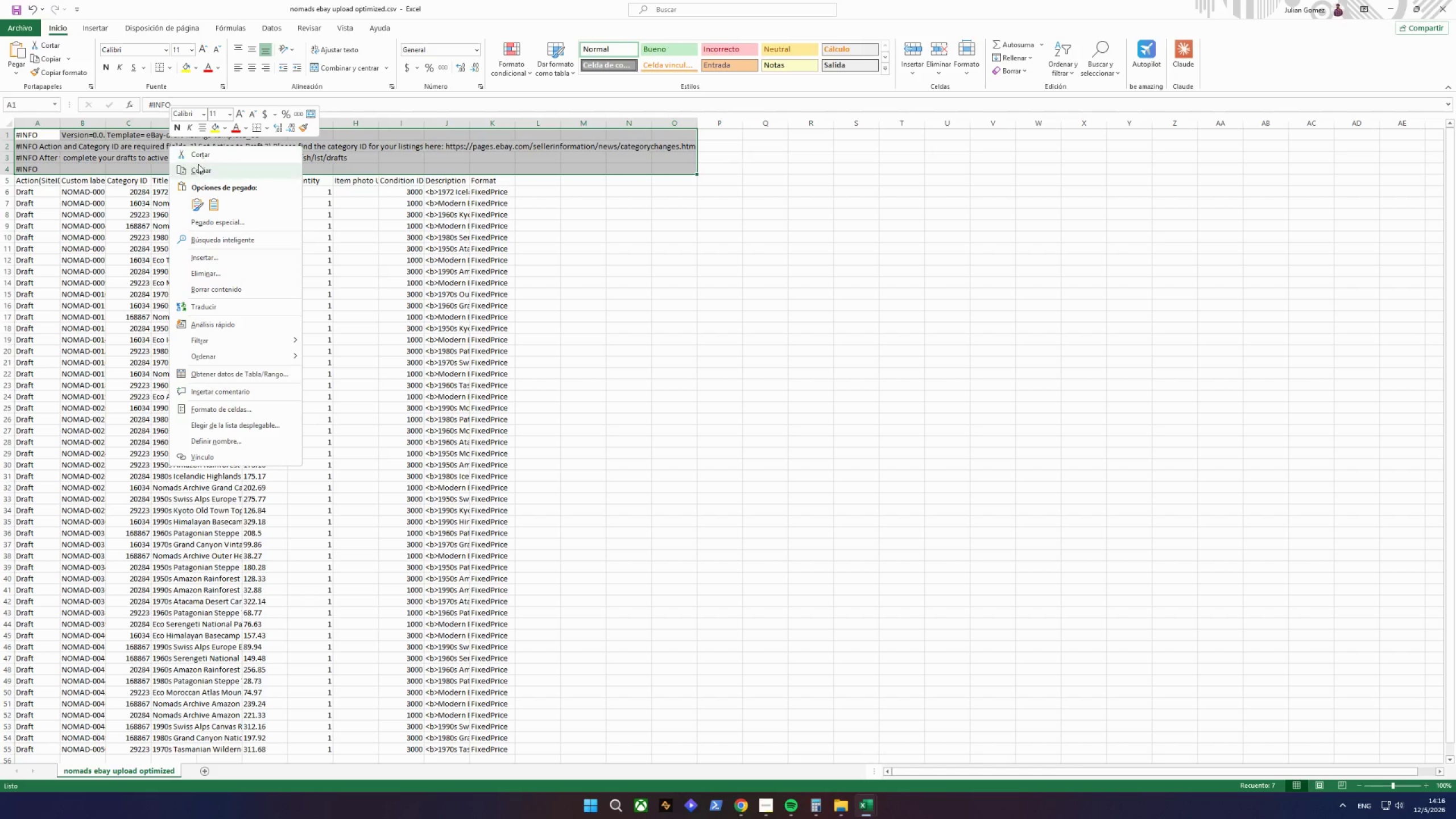 
left_click([199, 170])
 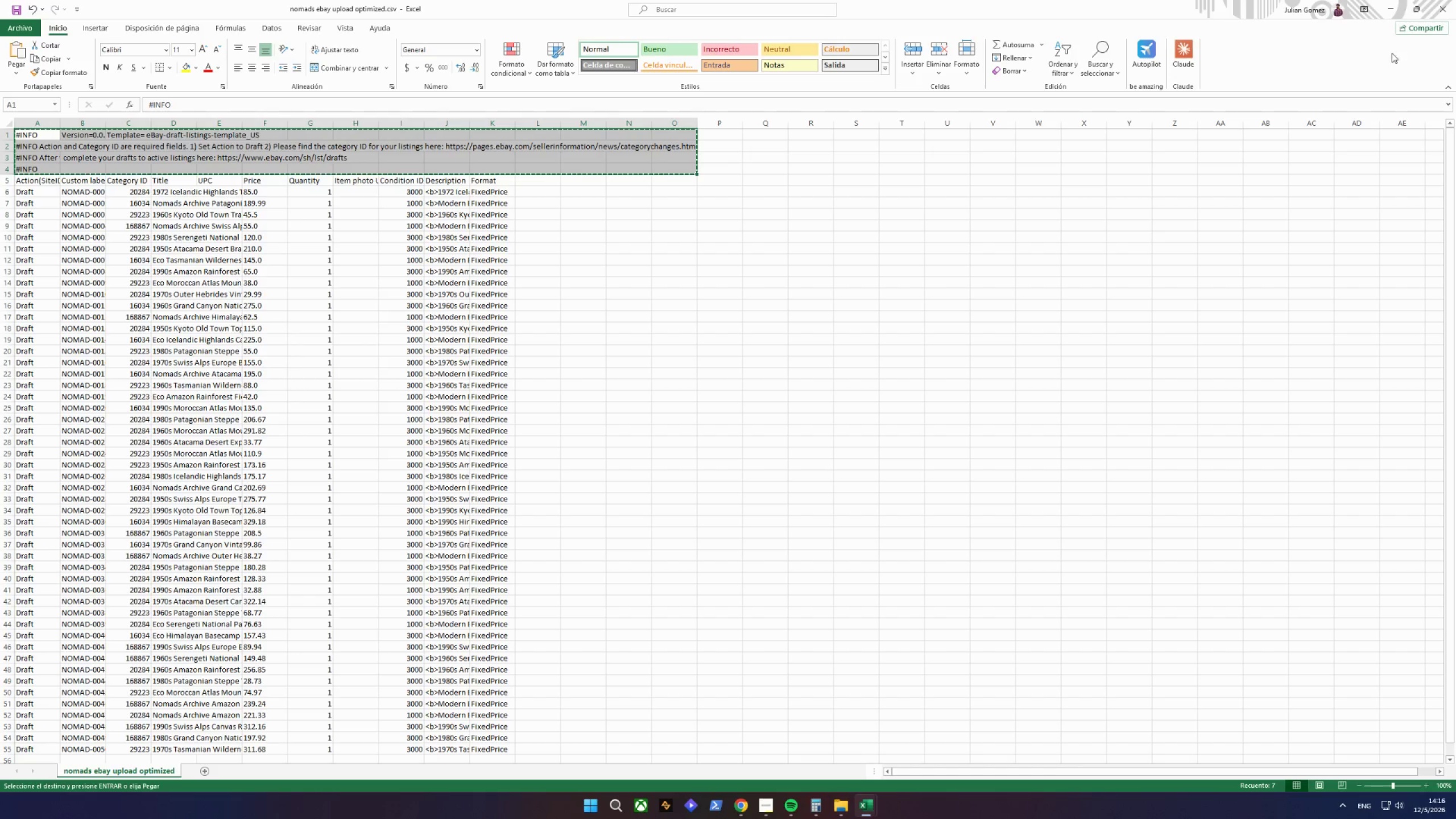 
left_click([1441, 18])
 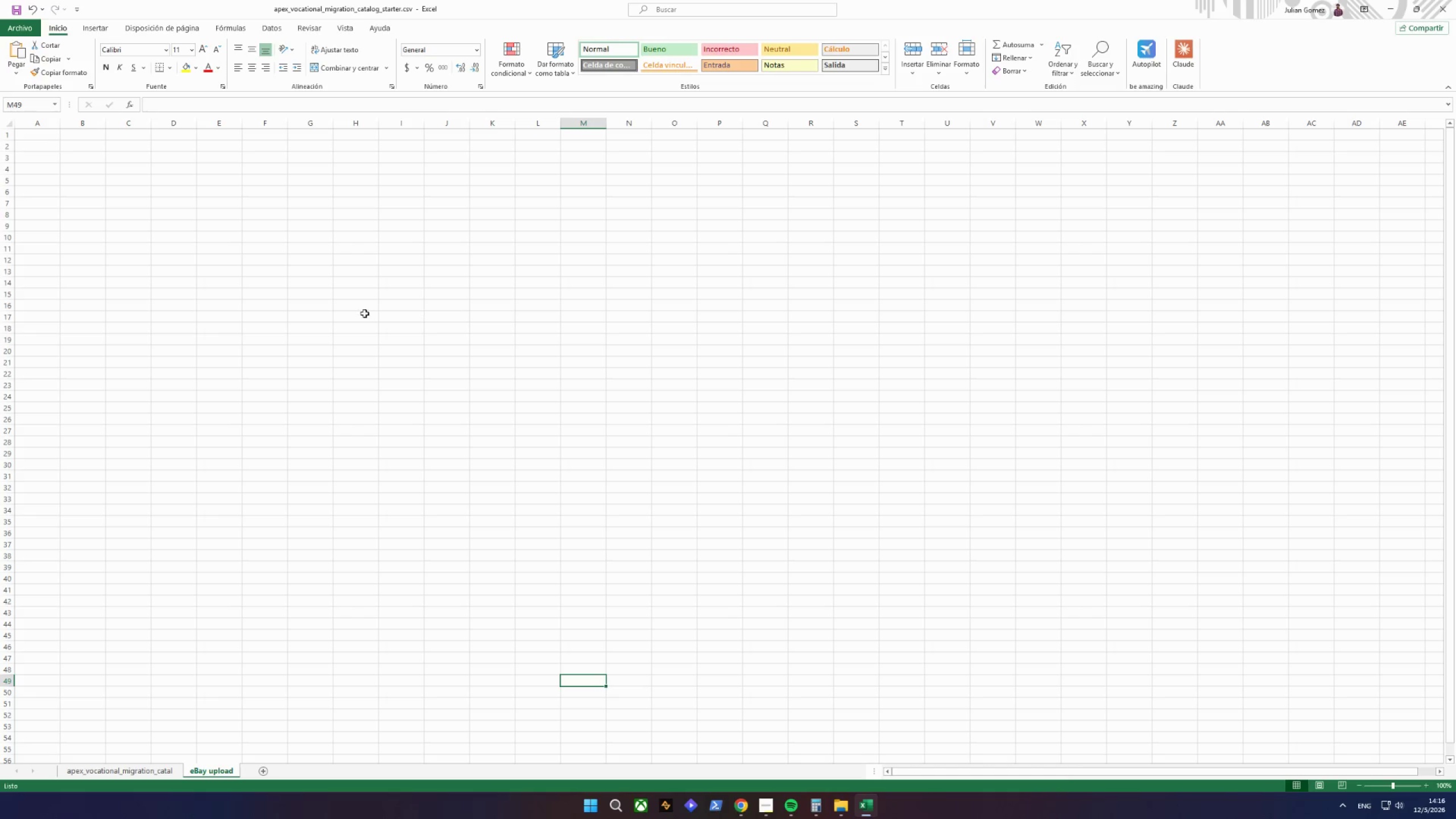 
scroll: coordinate [324, 316], scroll_direction: up, amount: 5.0
 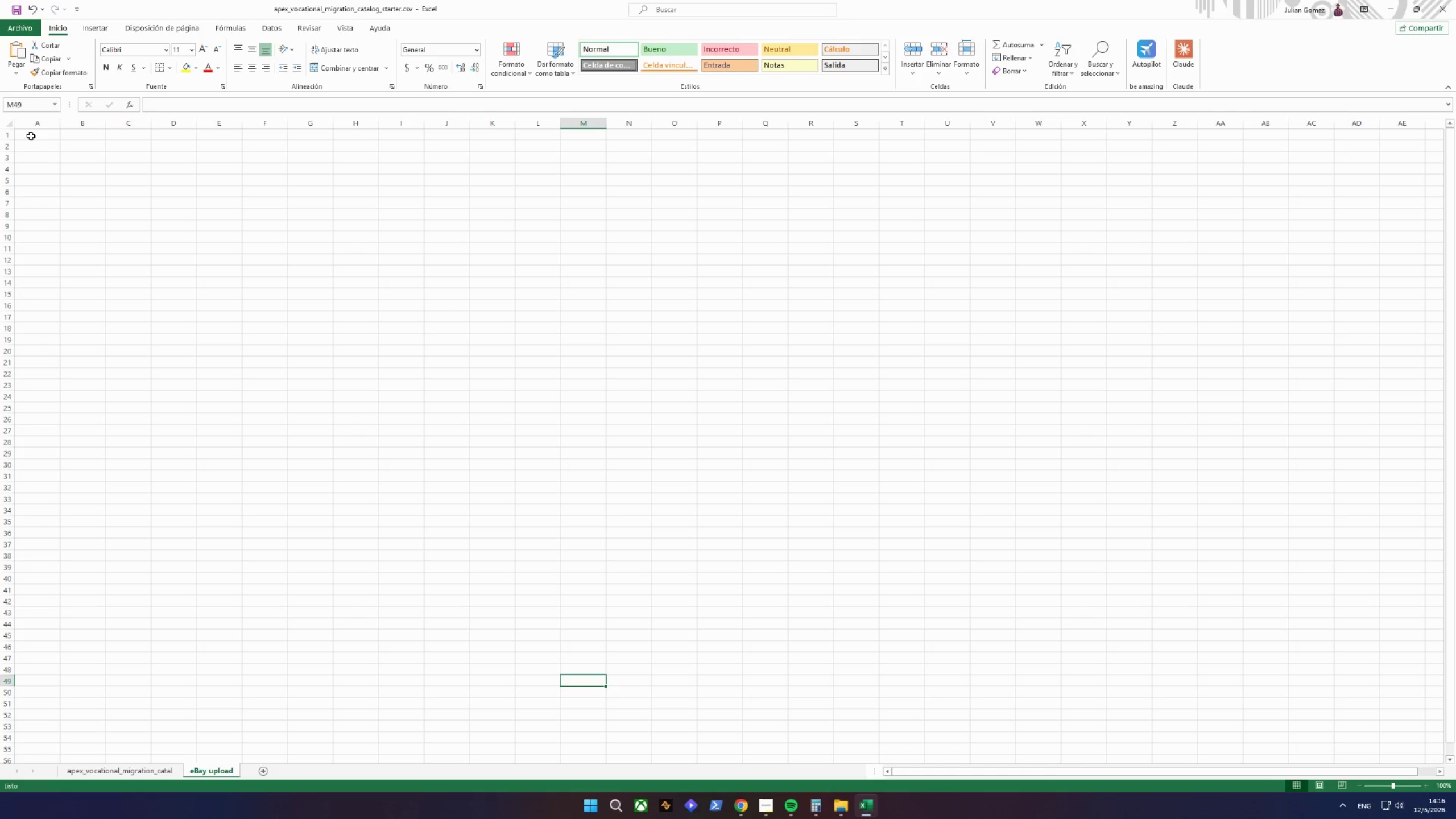 
left_click([38, 135])
 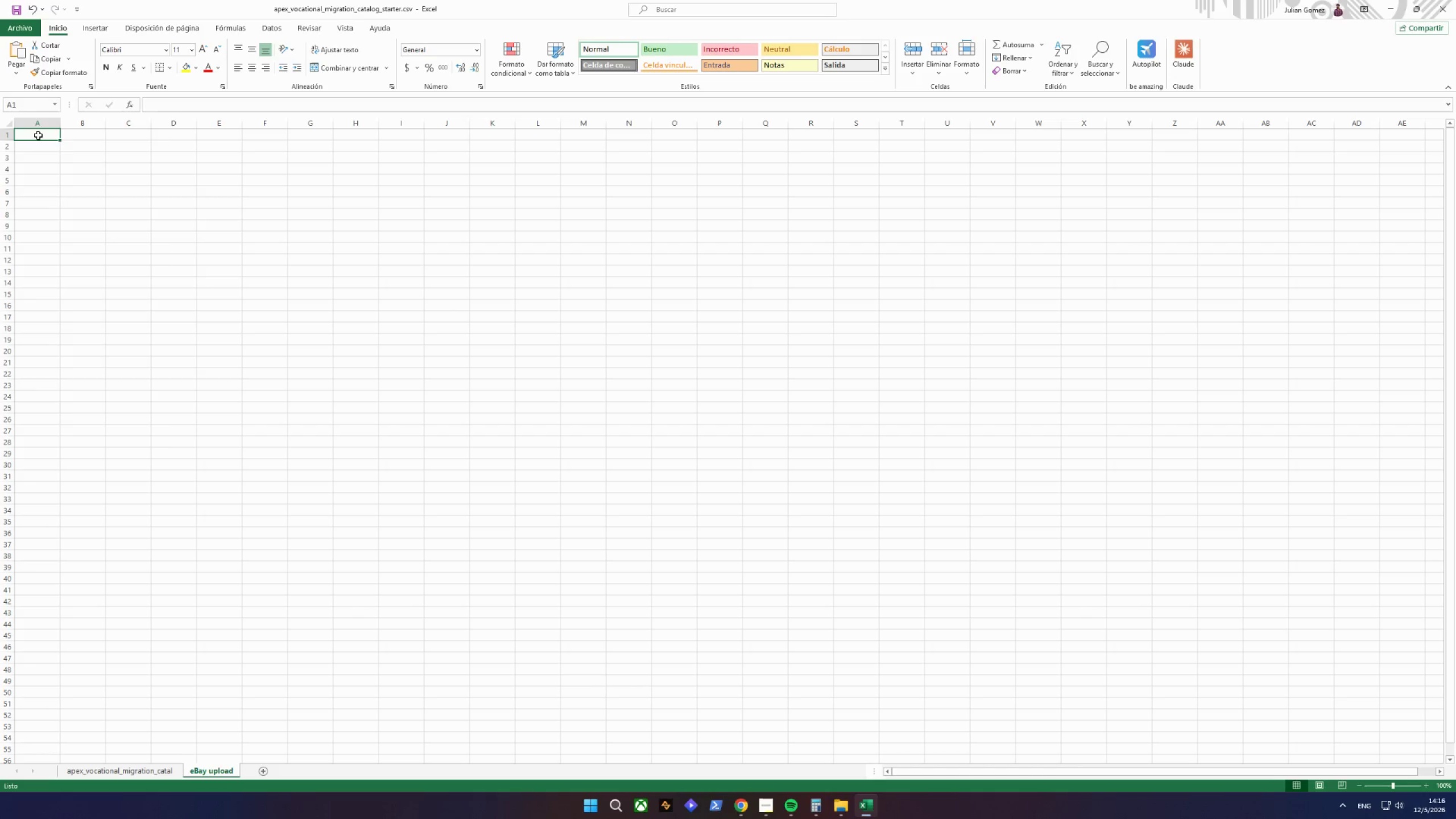 
right_click([38, 135])
 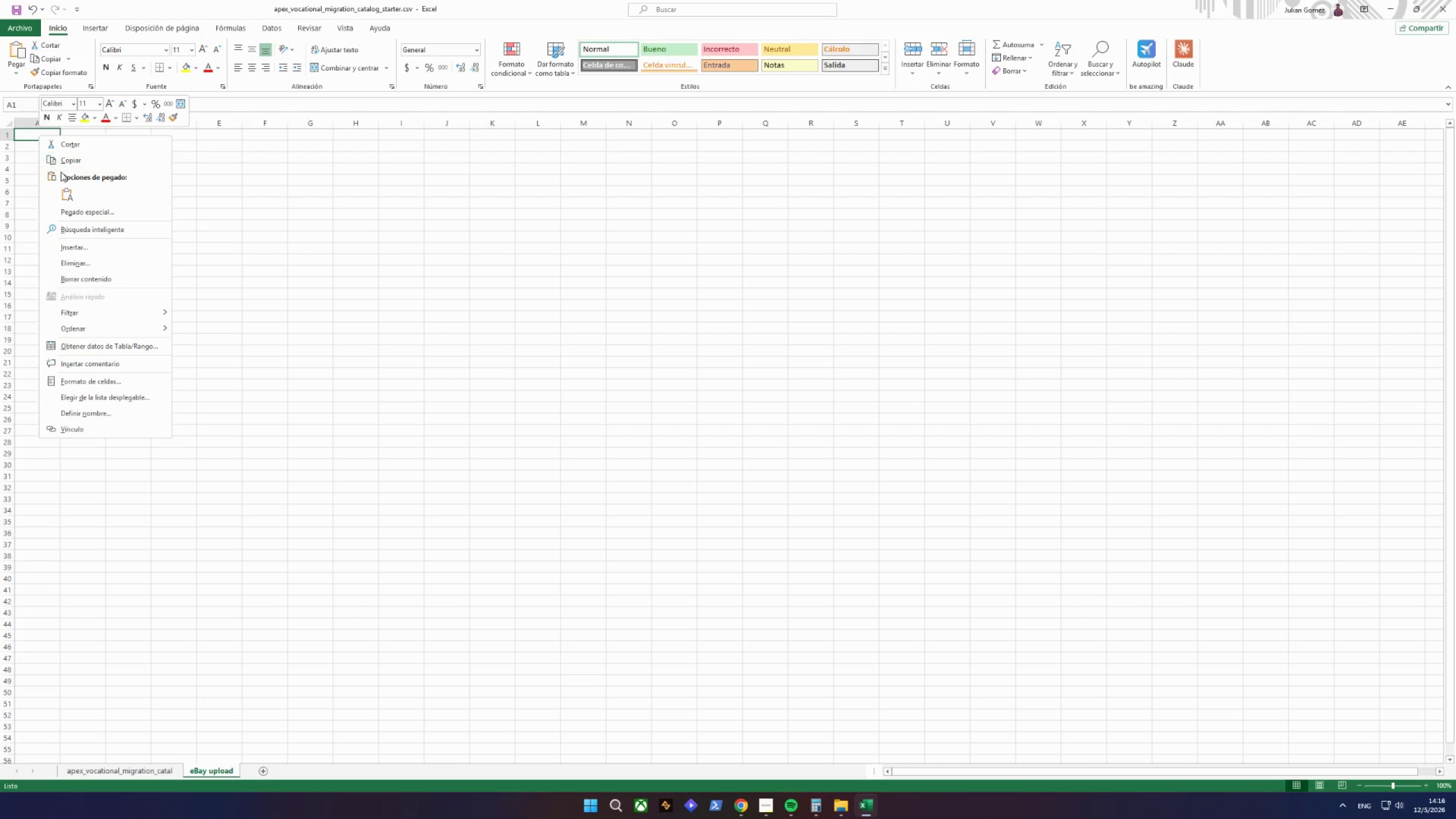 
left_click([65, 189])
 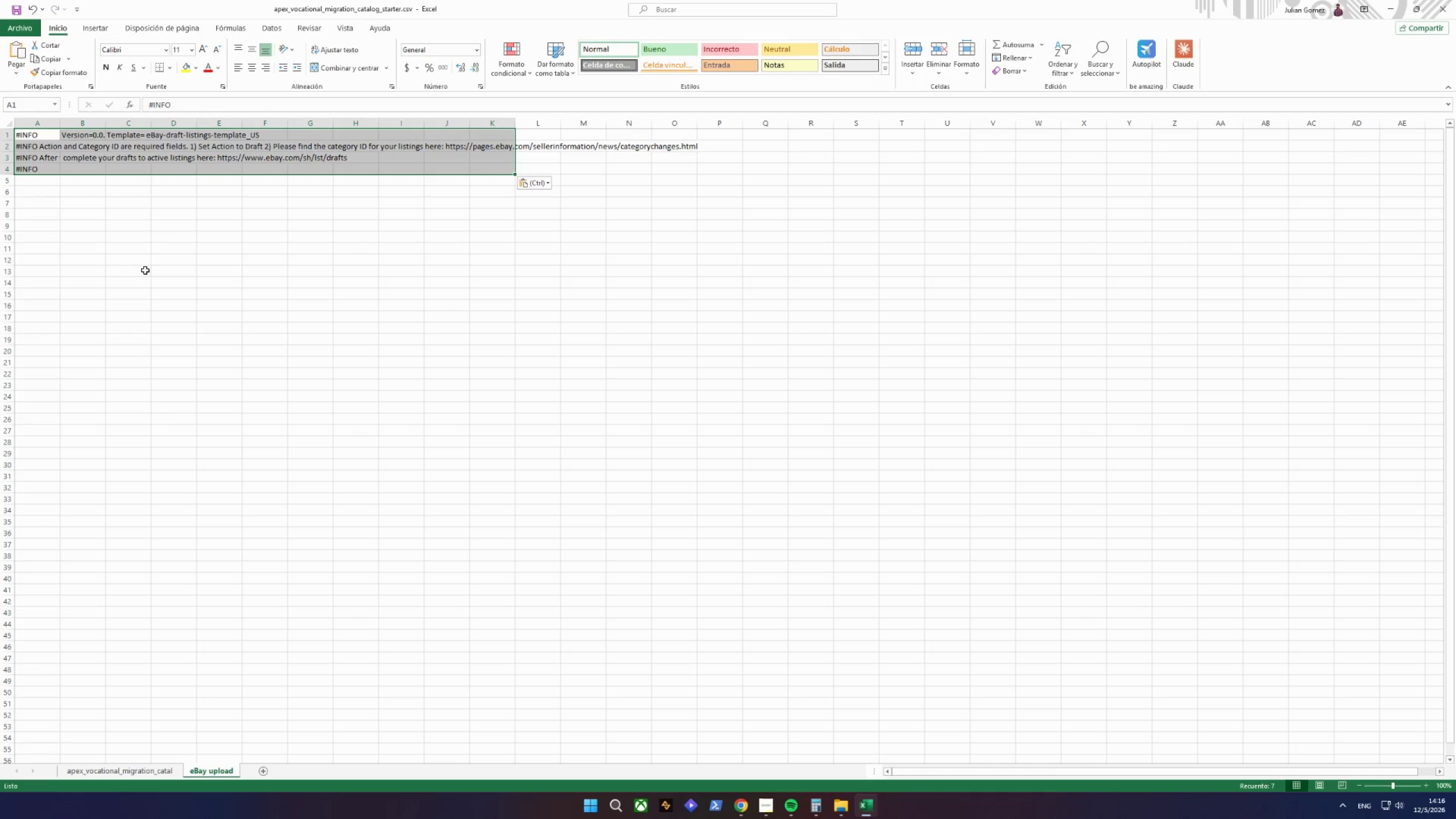 
left_click([134, 221])
 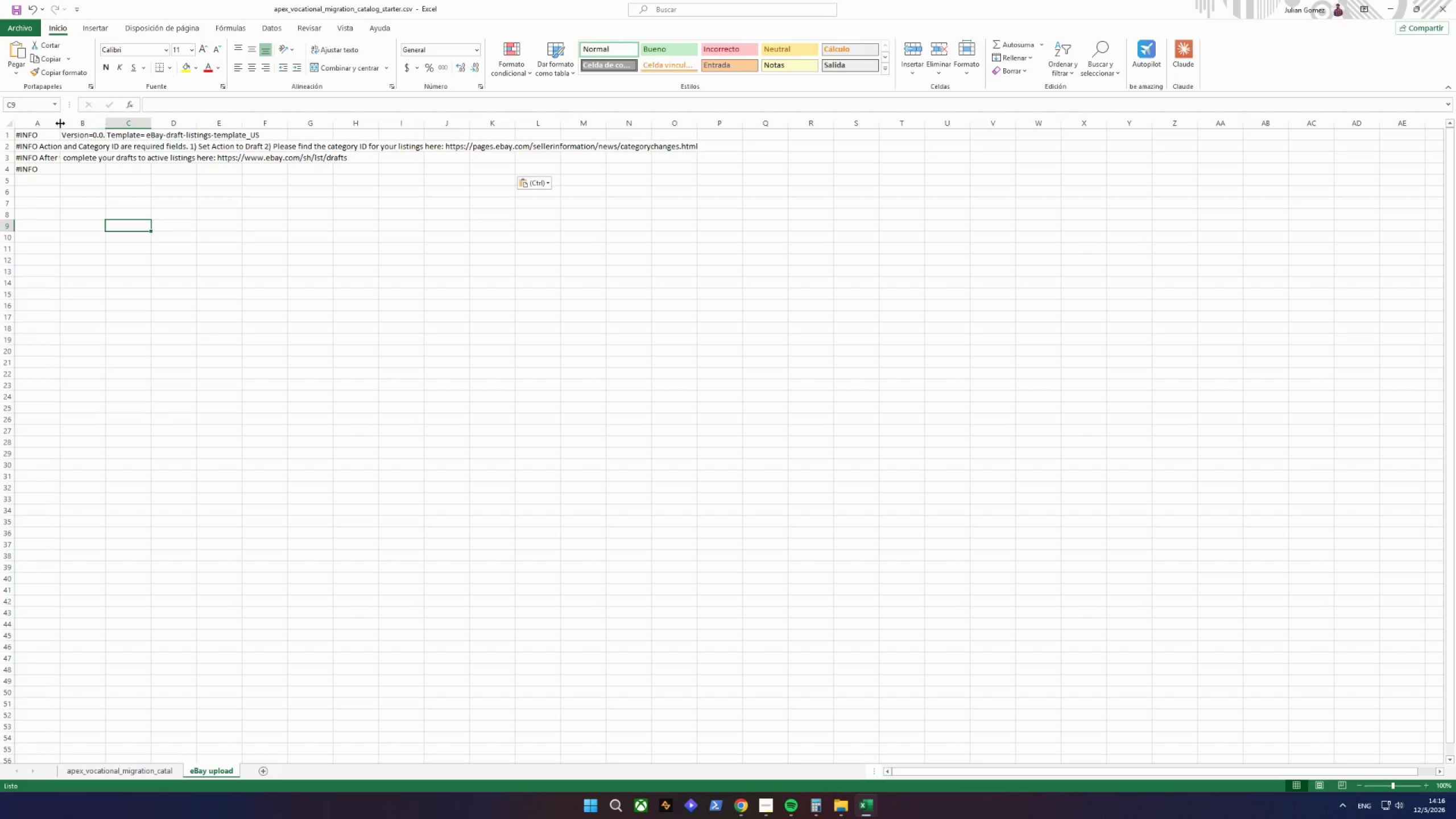 
double_click([60, 123])
 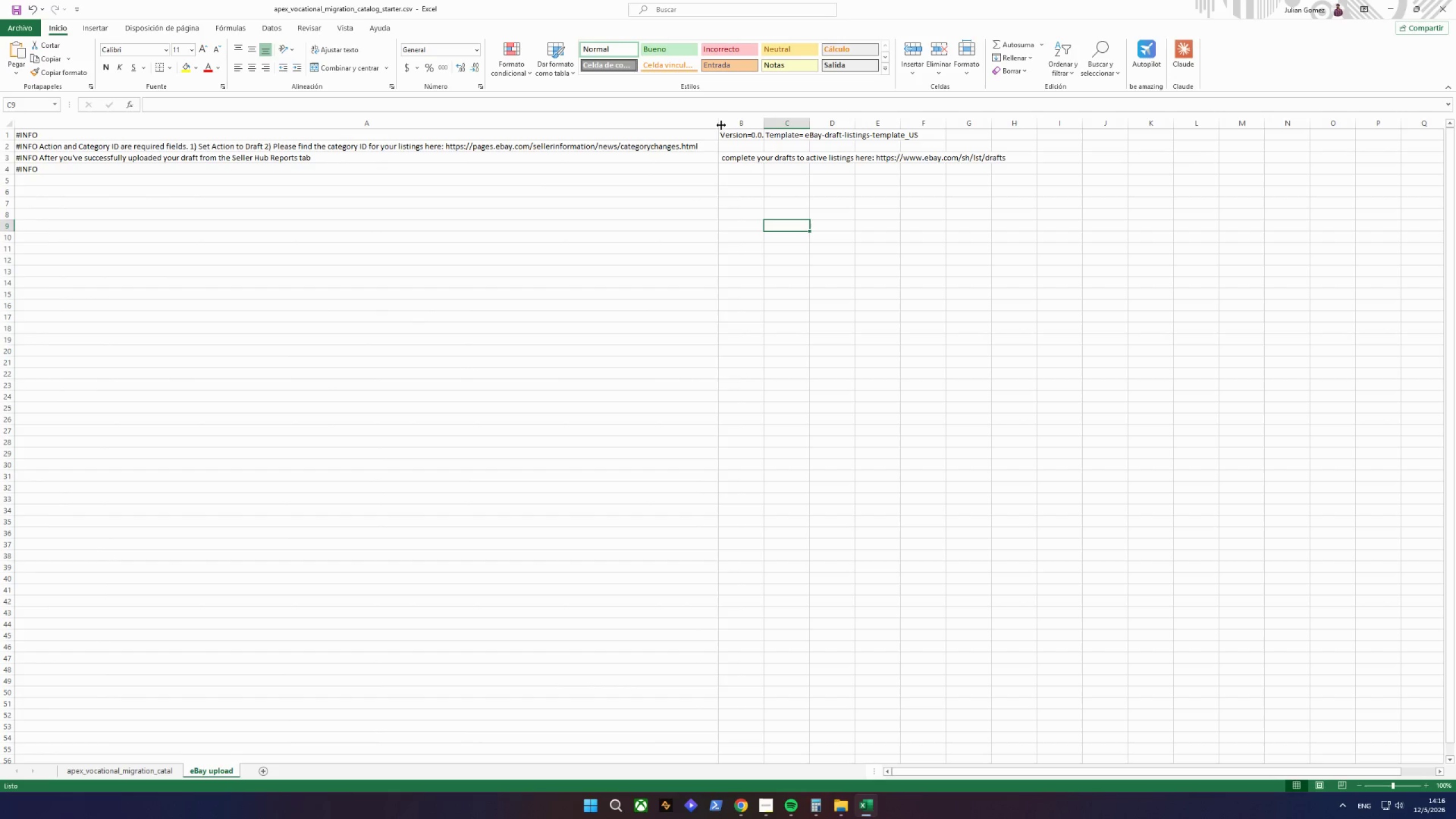 
double_click([719, 120])
 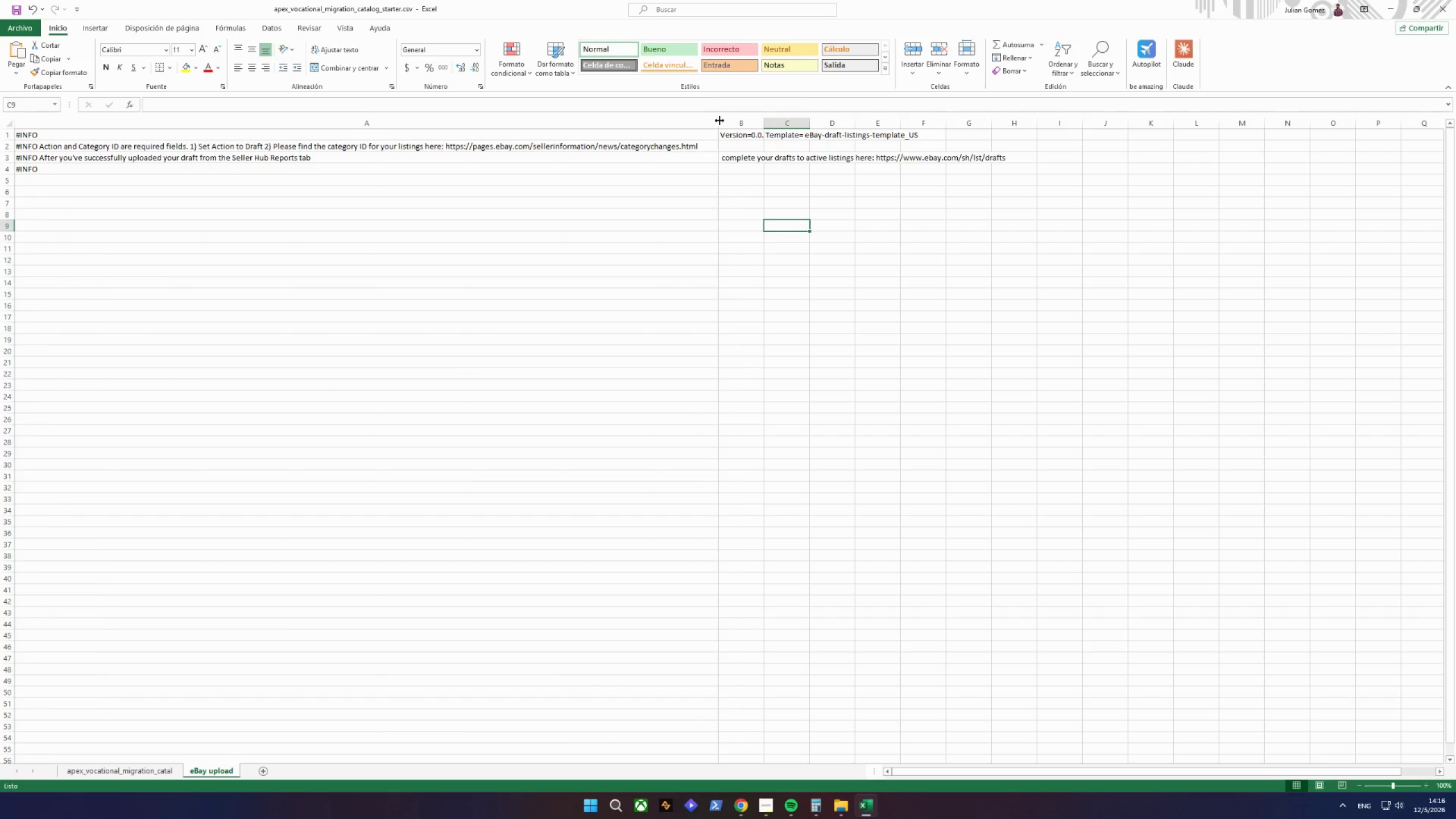 
left_click([719, 121])
 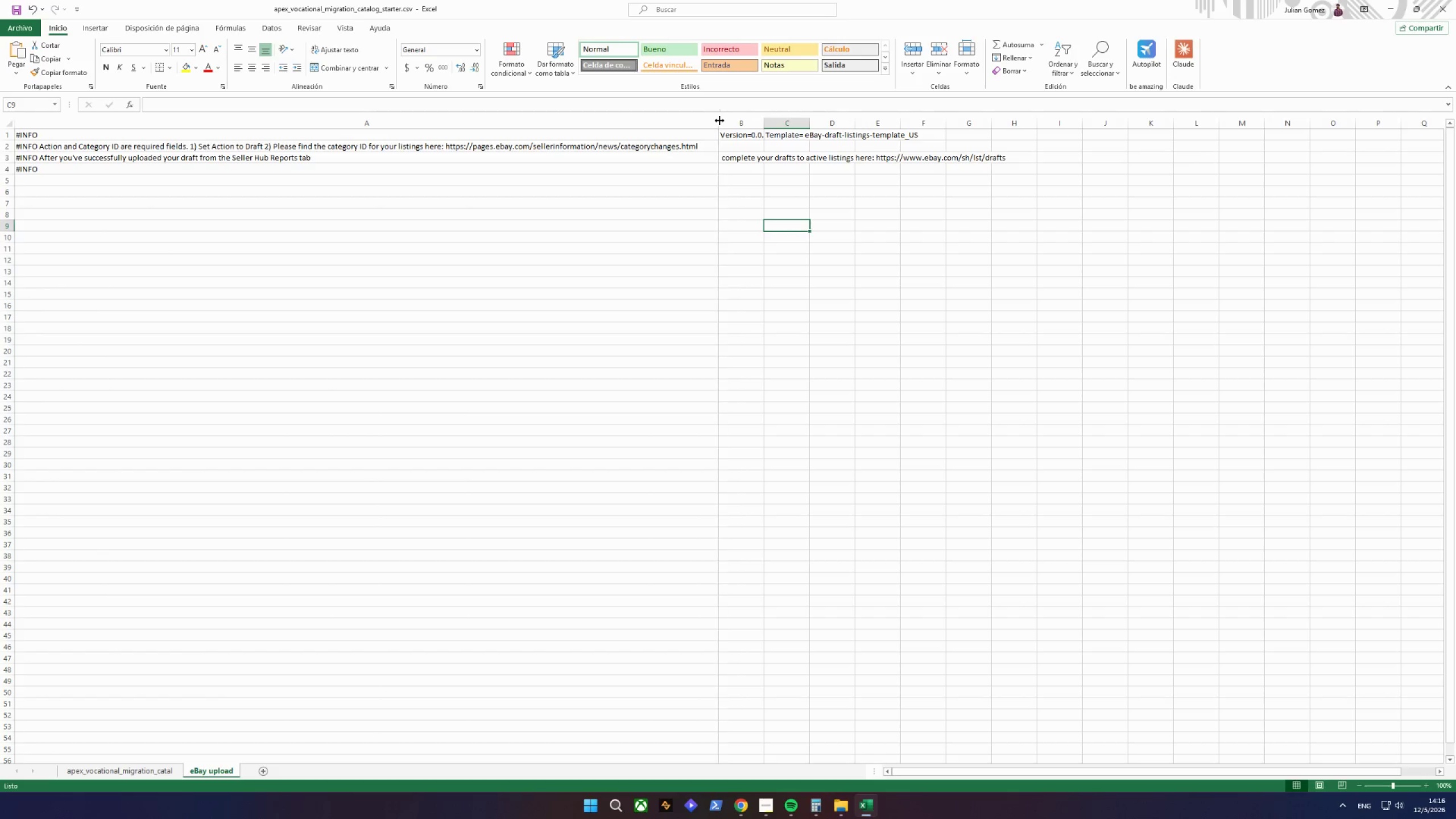 
left_click_drag(start_coordinate=[719, 121], to_coordinate=[665, 118])
 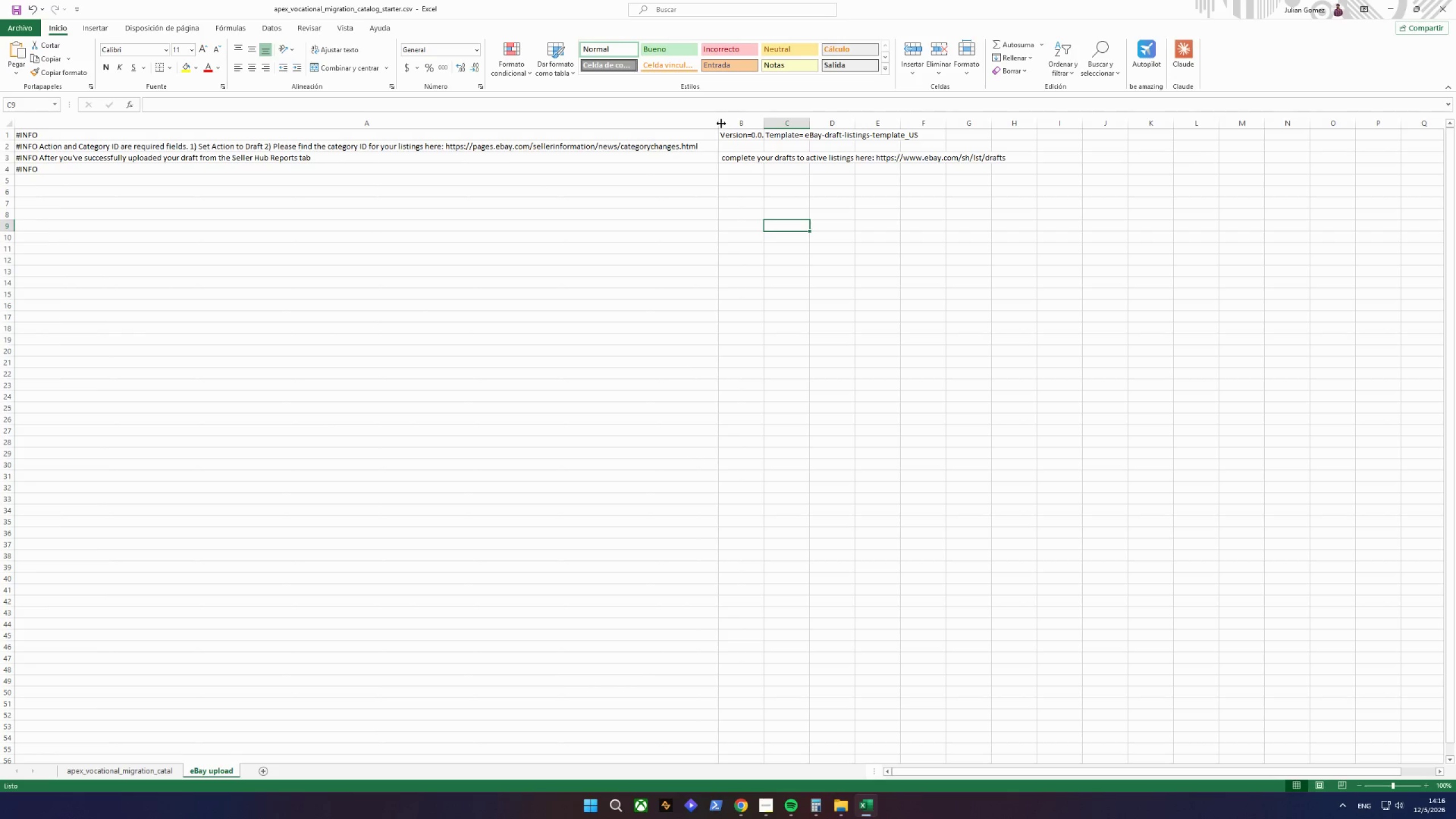 
left_click_drag(start_coordinate=[721, 123], to_coordinate=[217, 135])
 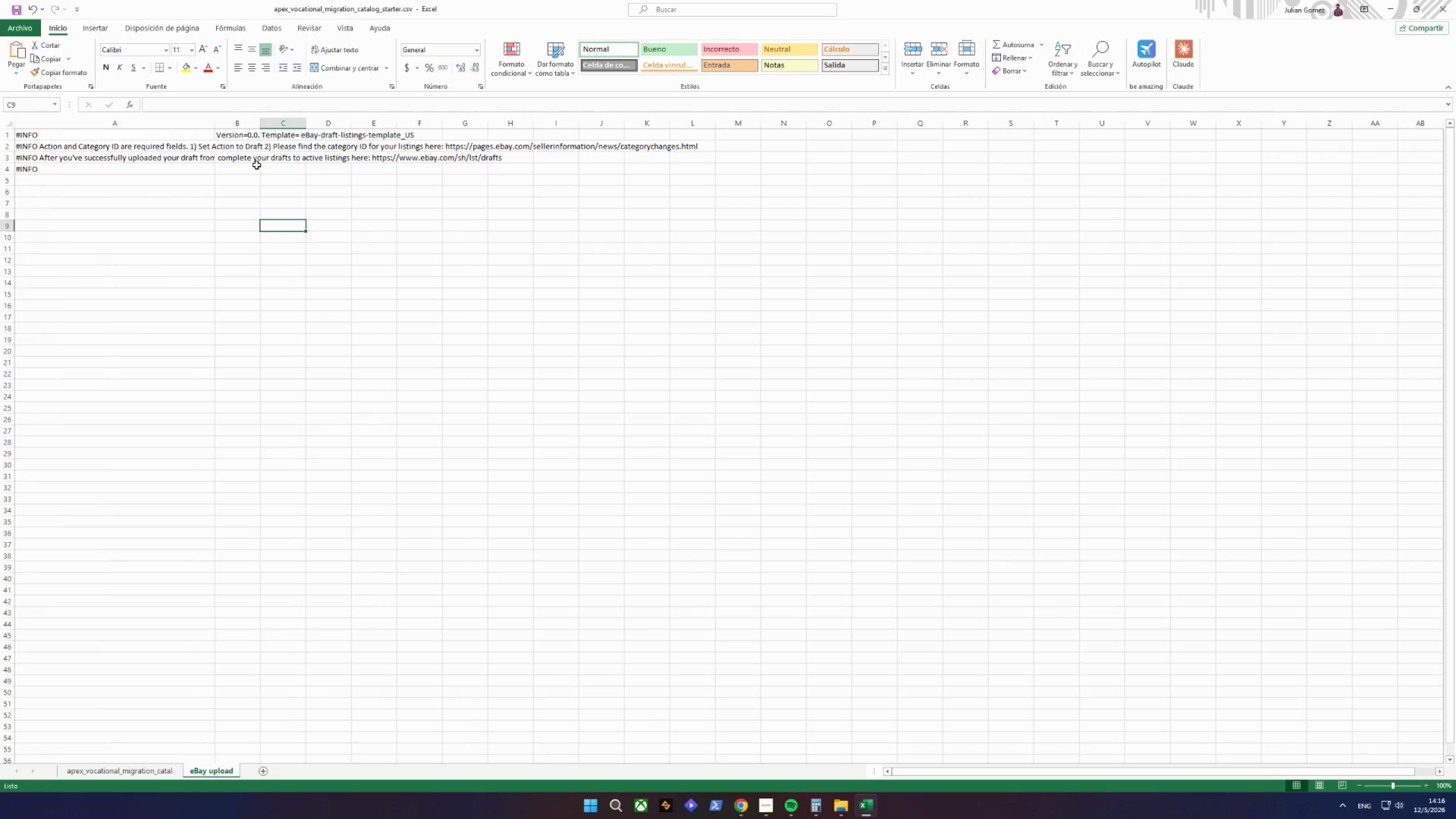 
left_click([278, 284])
 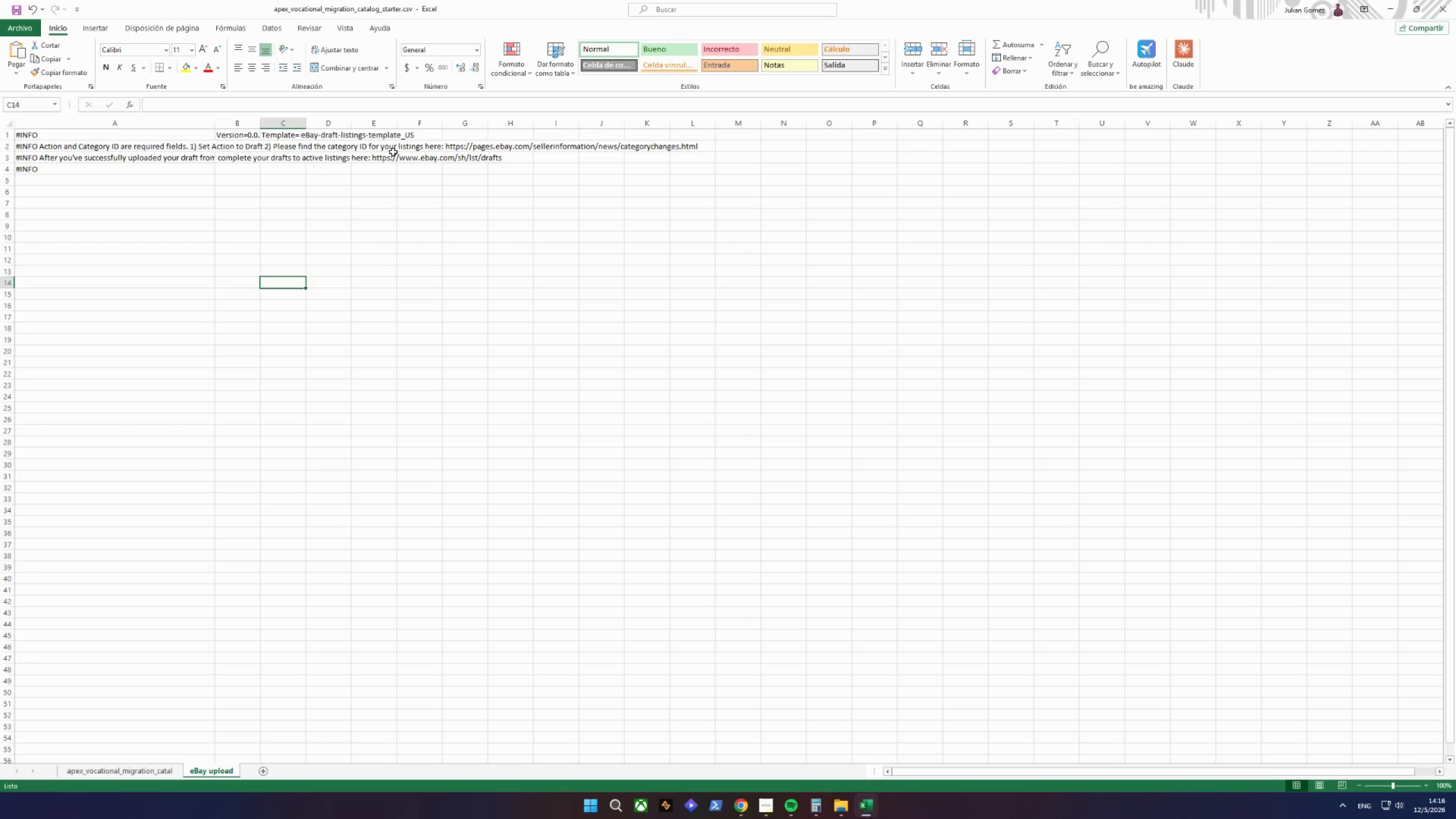 
left_click([398, 134])
 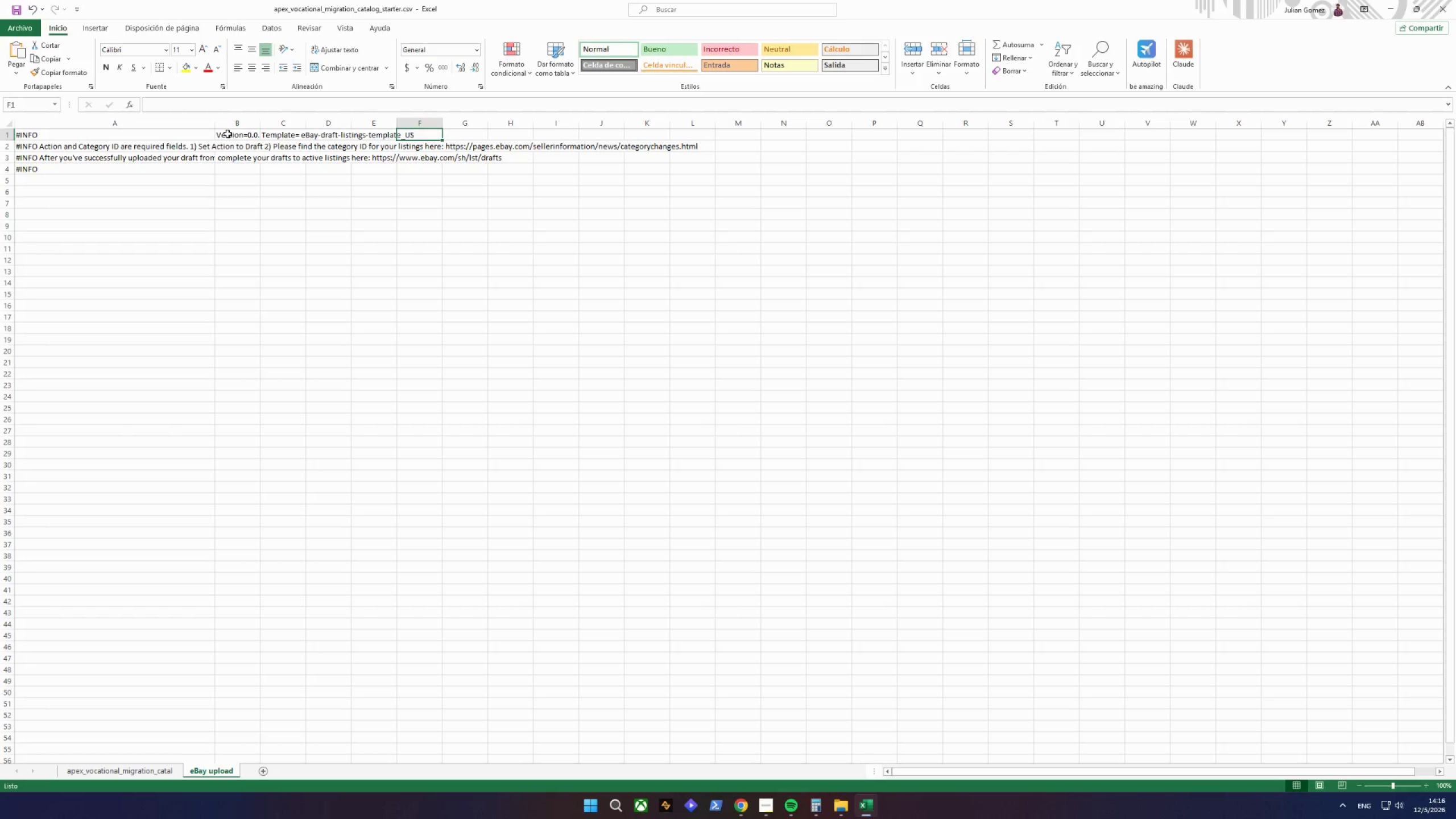 
left_click_drag(start_coordinate=[216, 126], to_coordinate=[69, 134])
 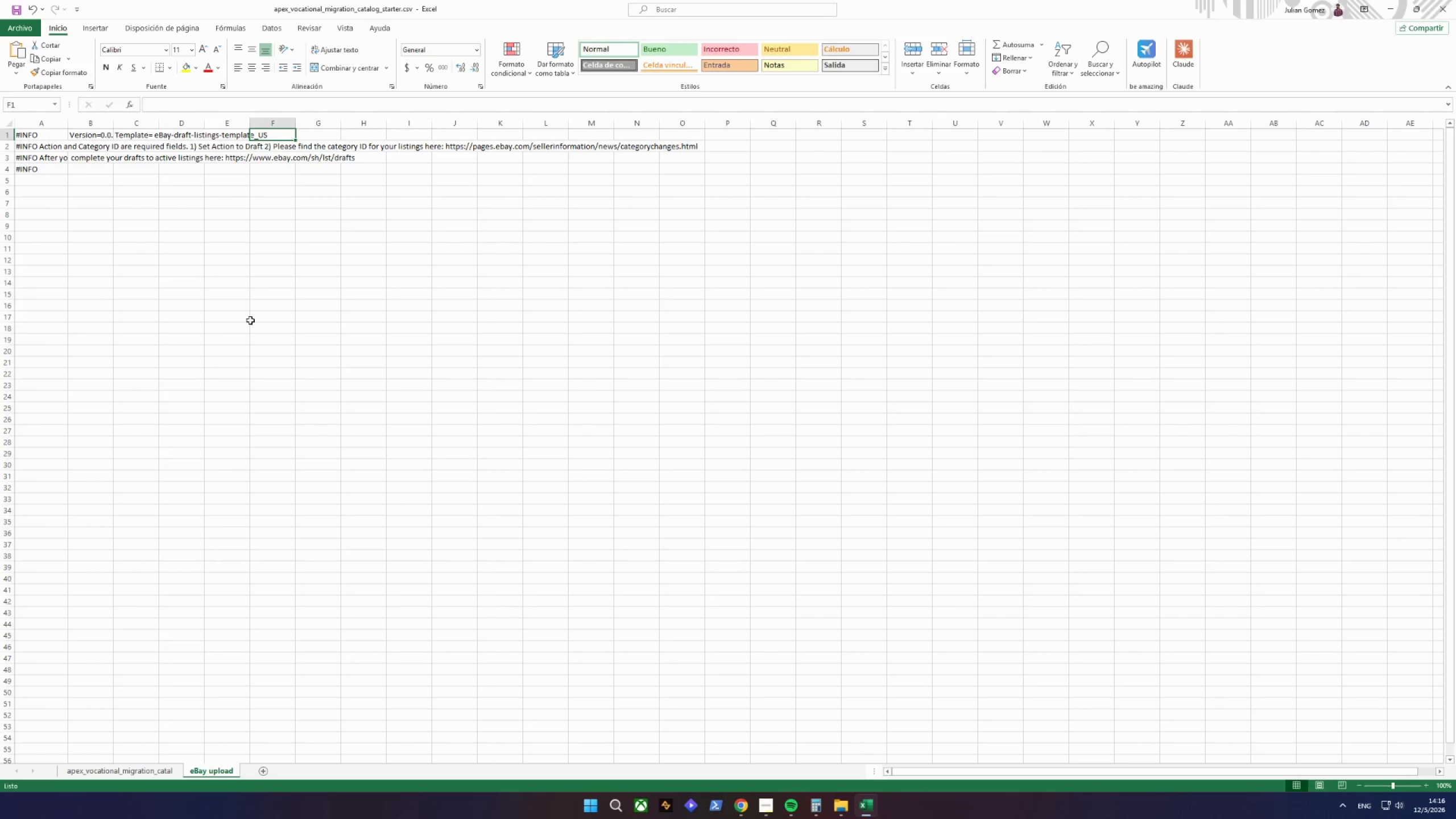 
wait(7.14)
 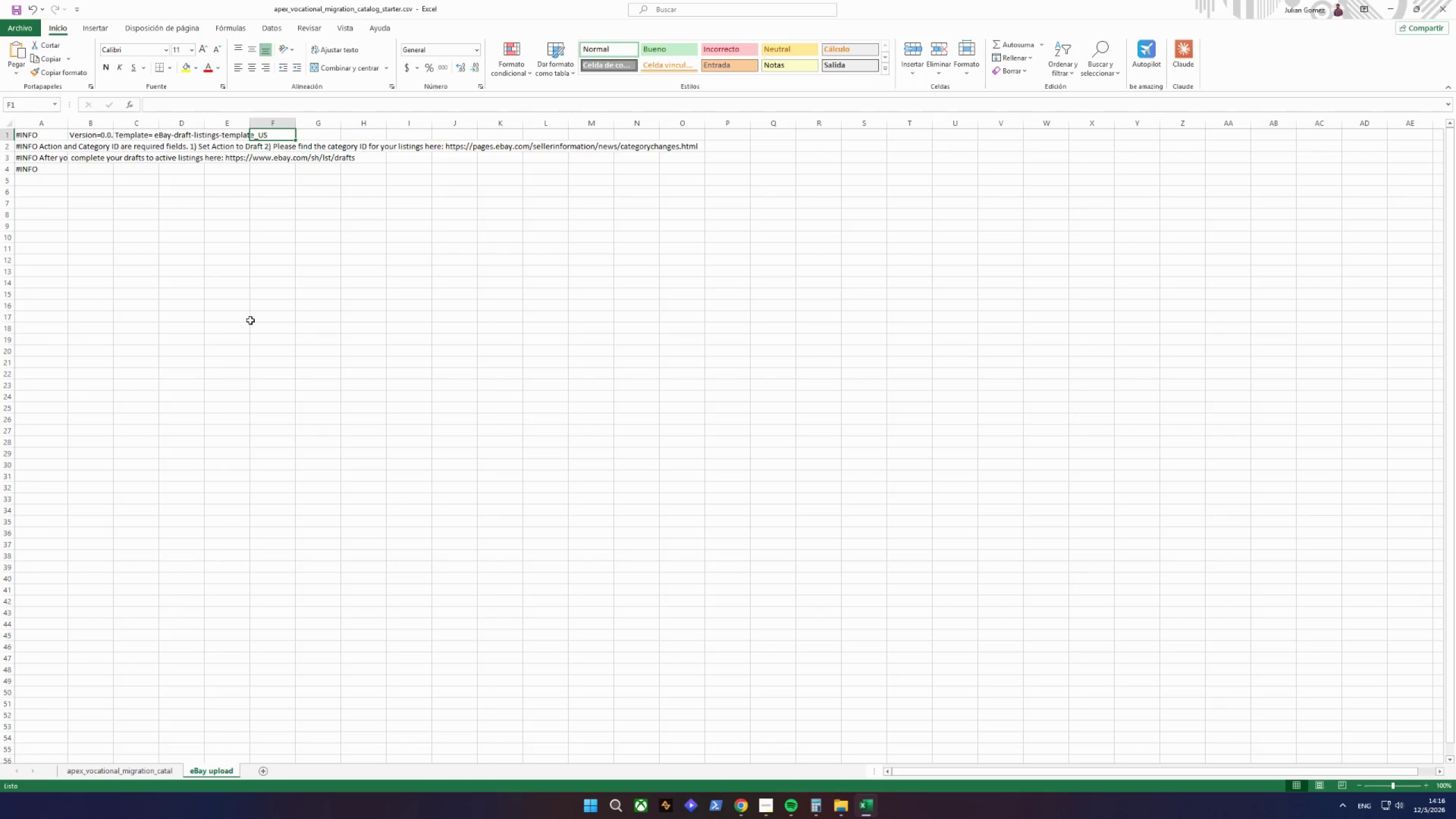 
left_click([254, 200])
 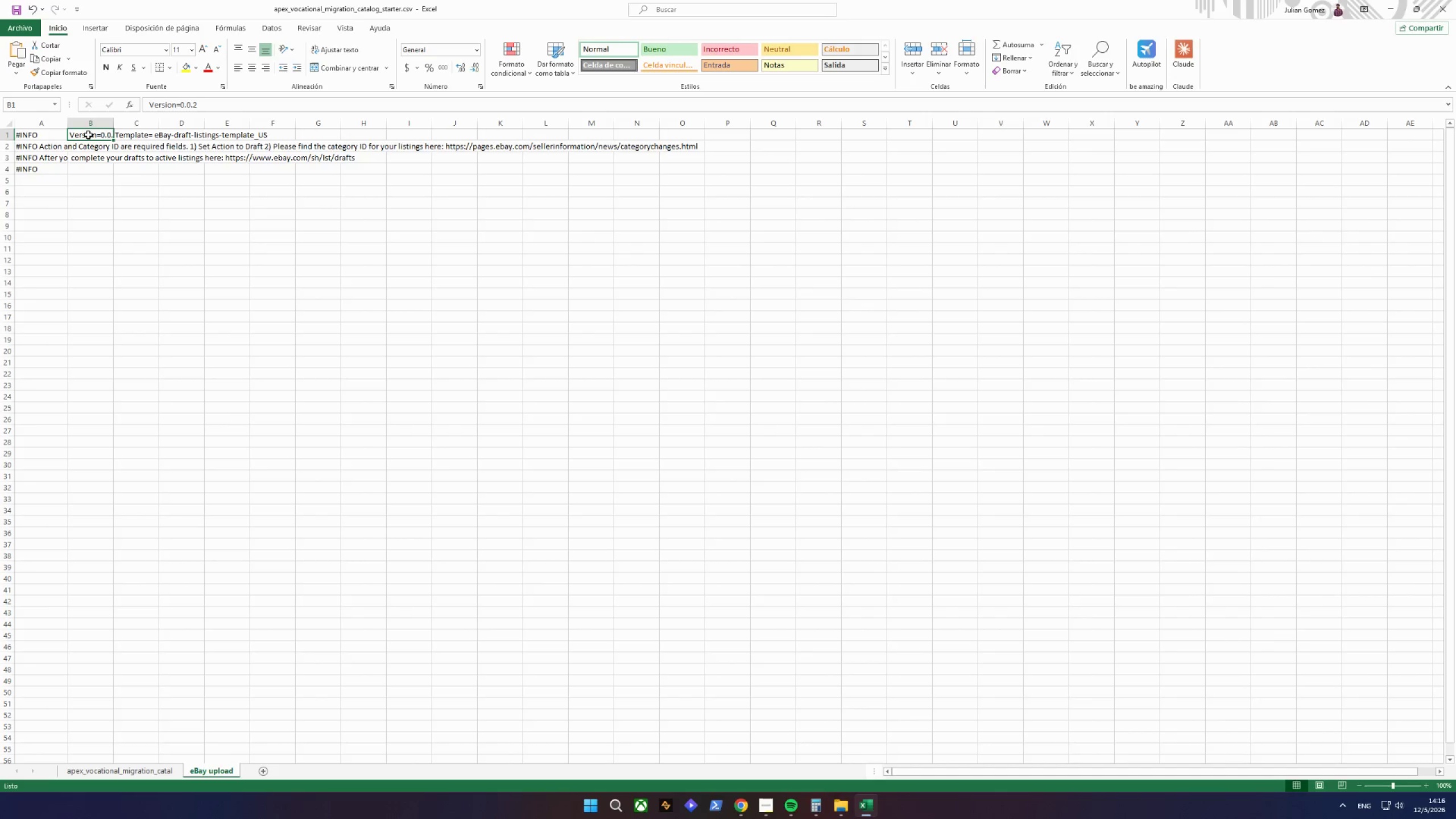 
double_click([135, 136])
 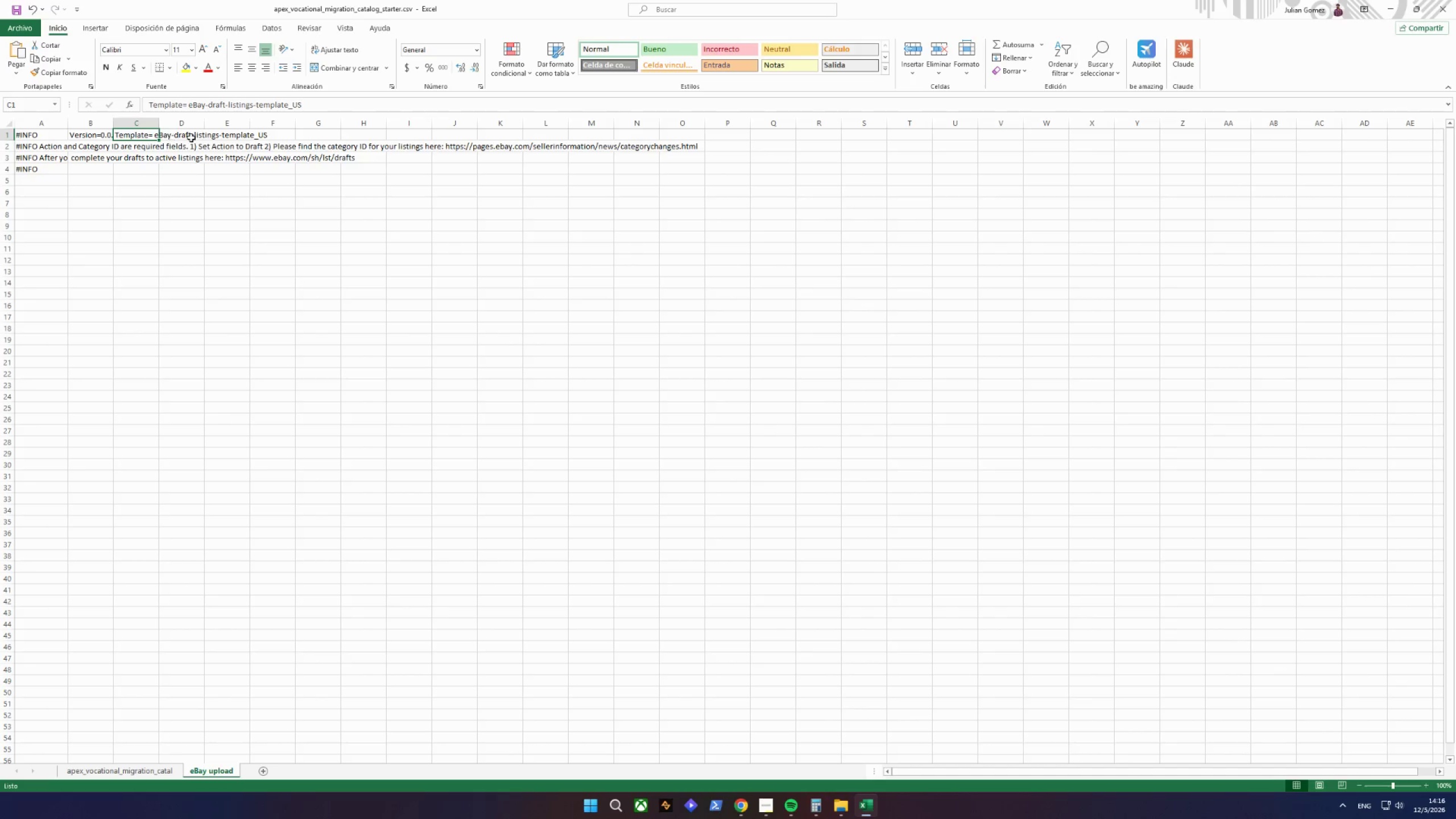 
triple_click([199, 139])
 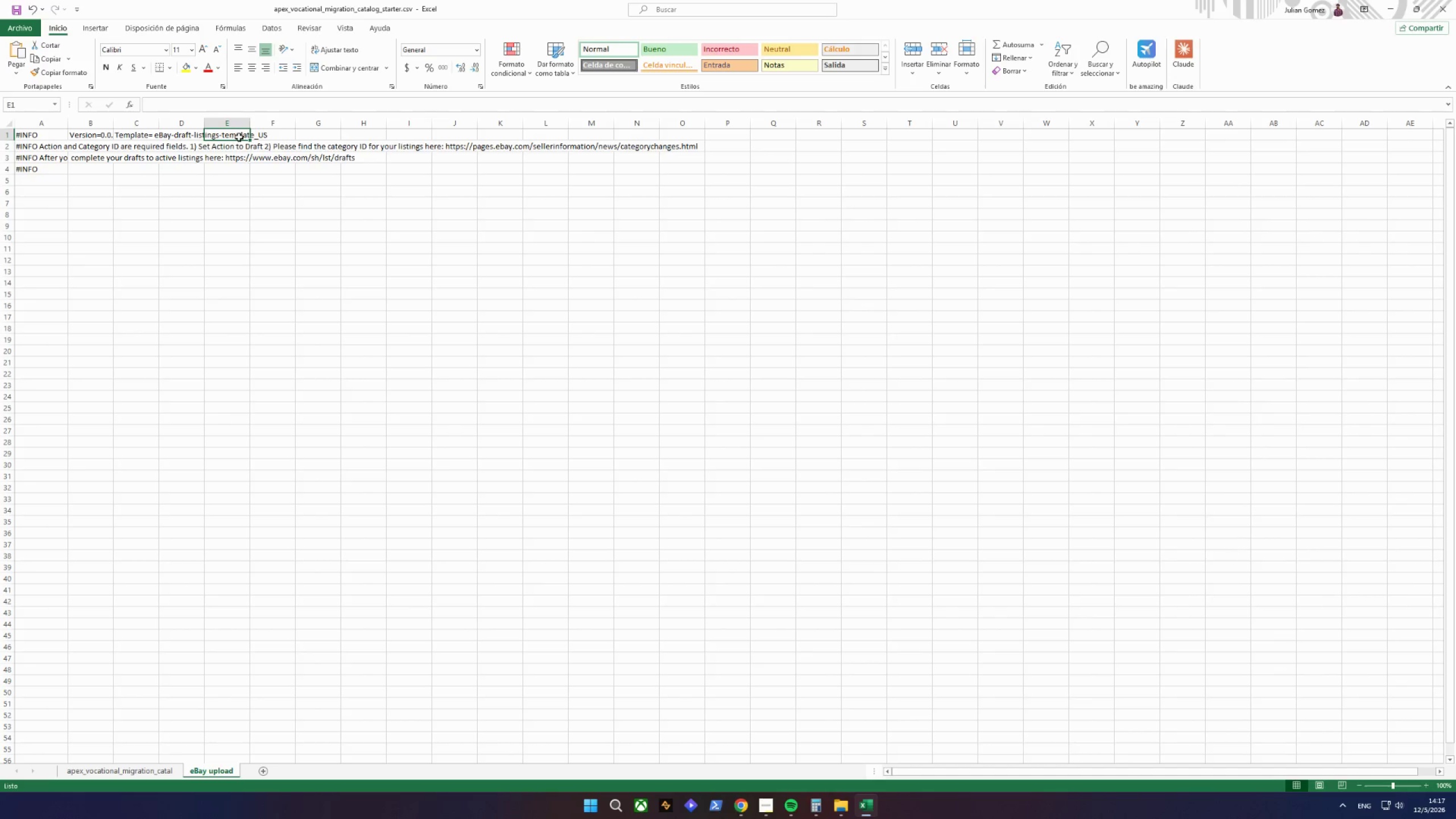 
double_click([257, 137])
 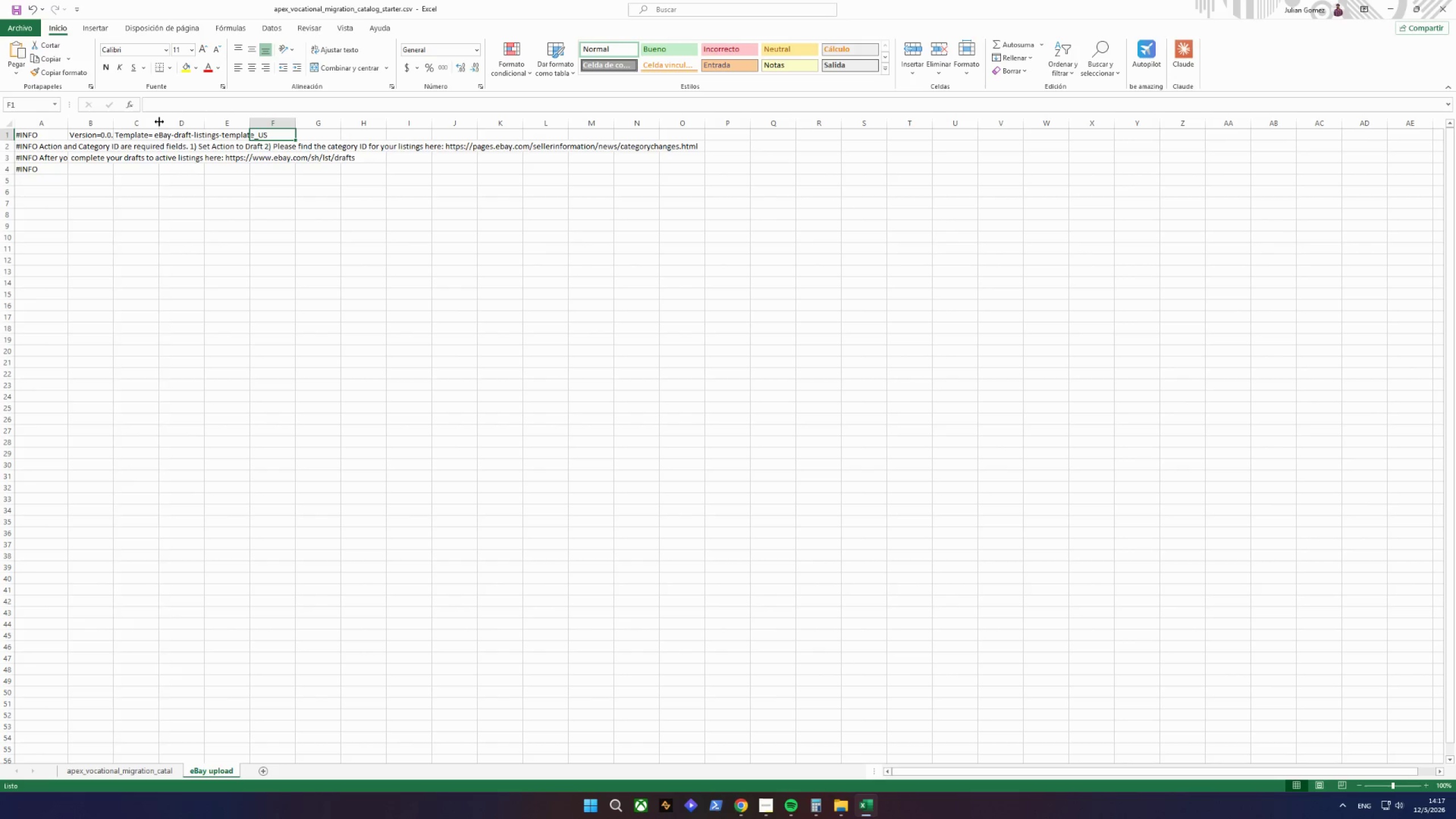 
double_click([159, 122])
 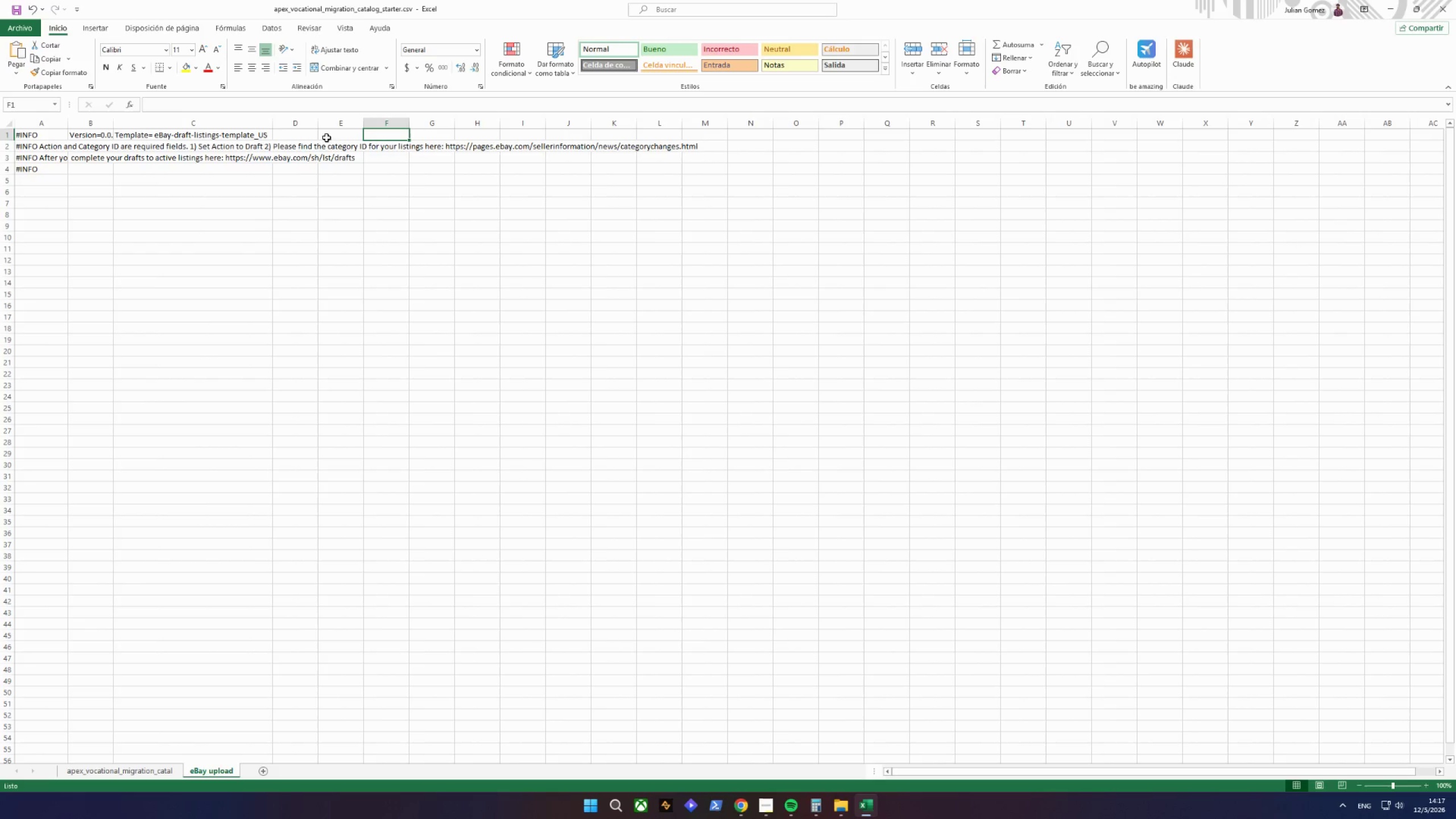 
left_click([192, 136])
 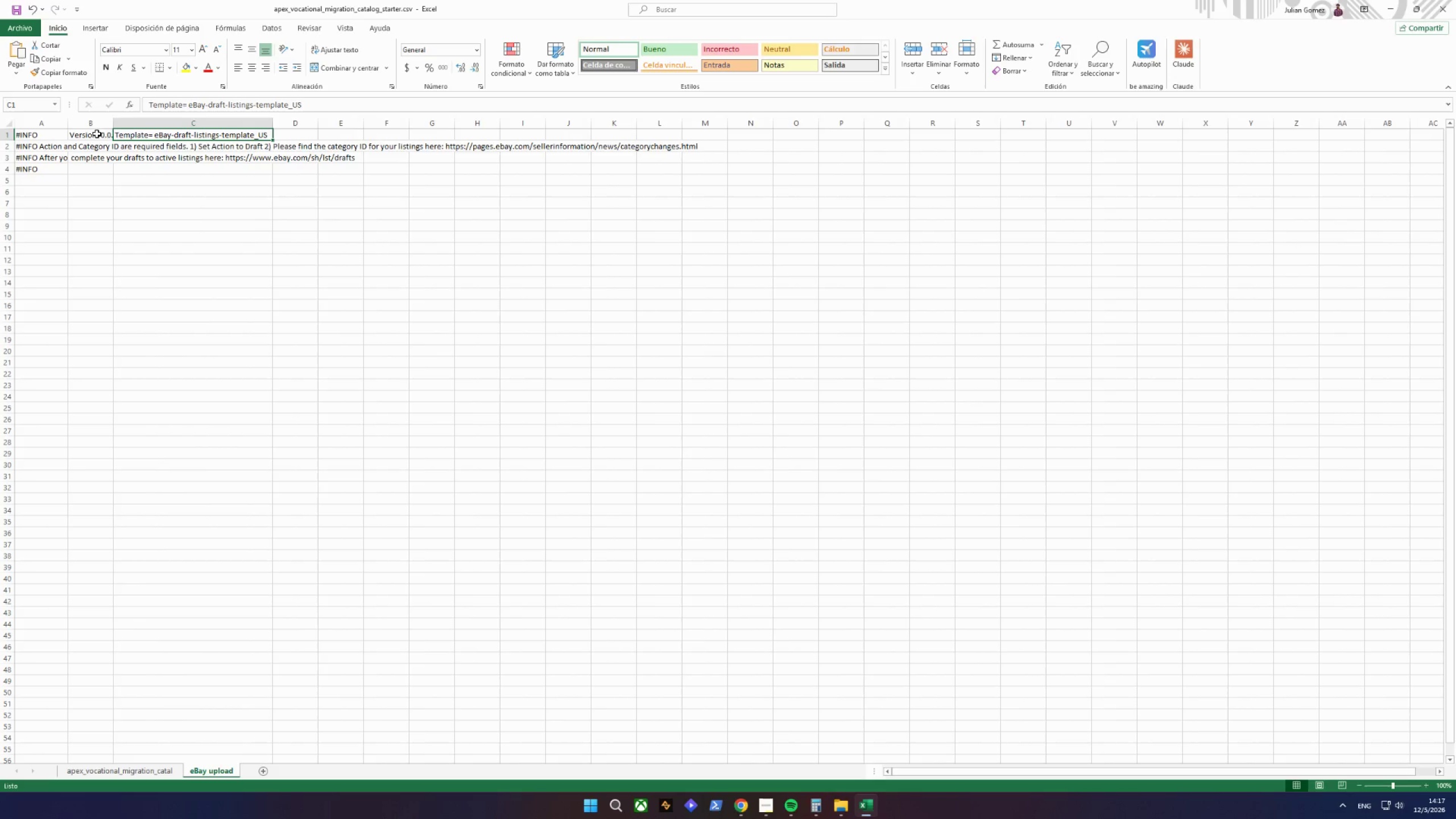 
left_click([87, 132])
 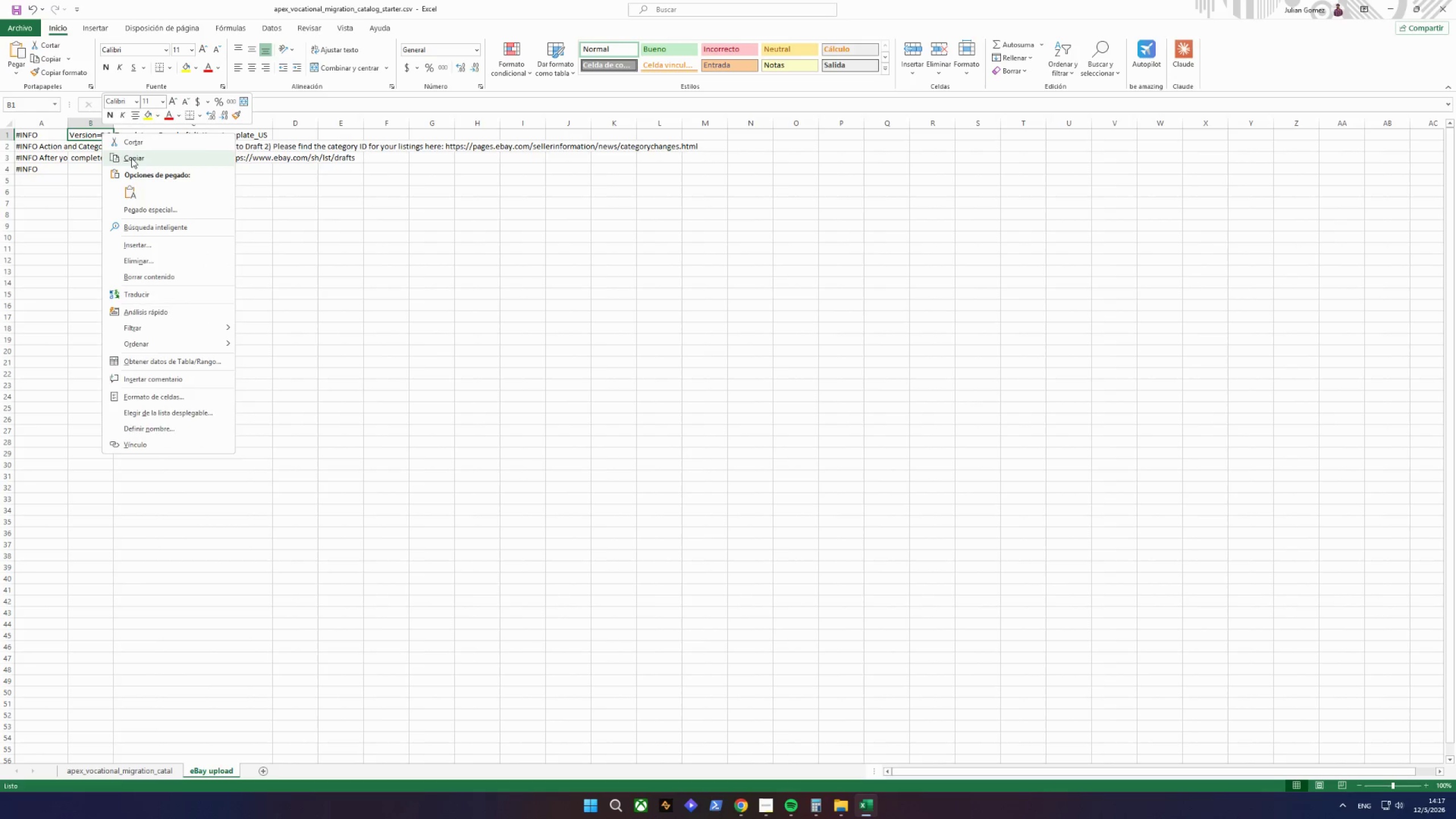 
double_click([49, 136])
 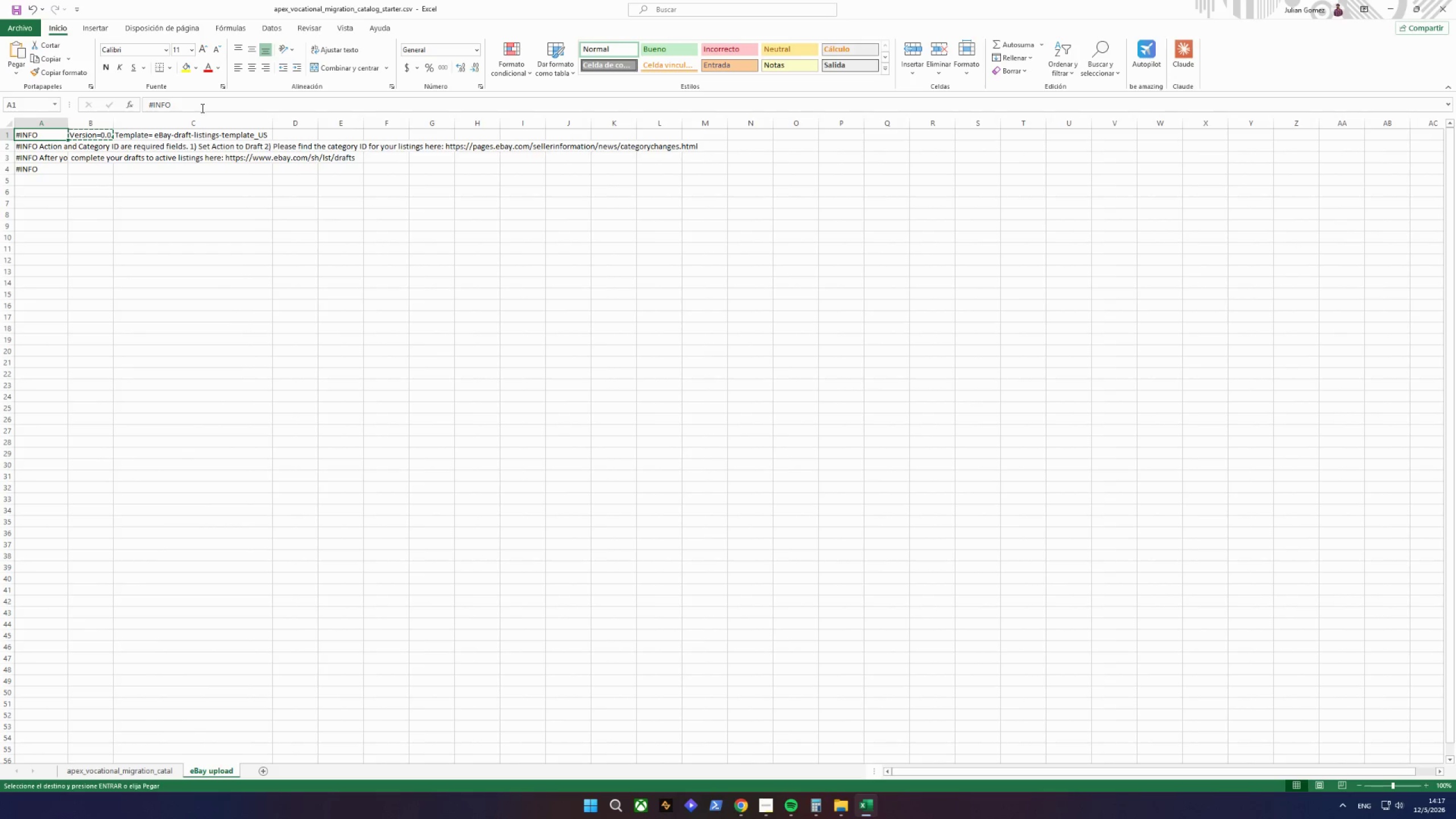 
left_click([198, 104])
 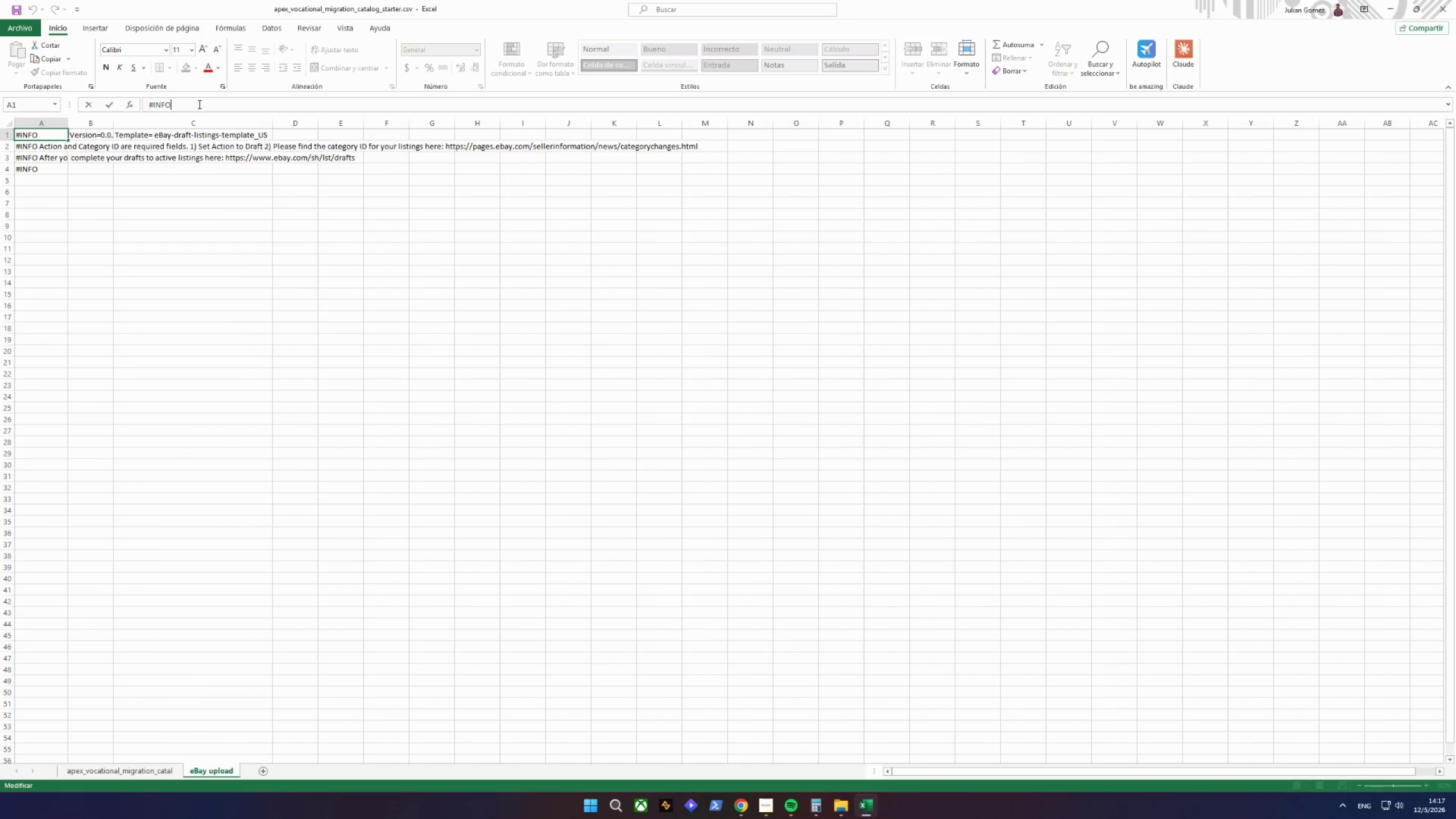 
right_click([198, 104])
 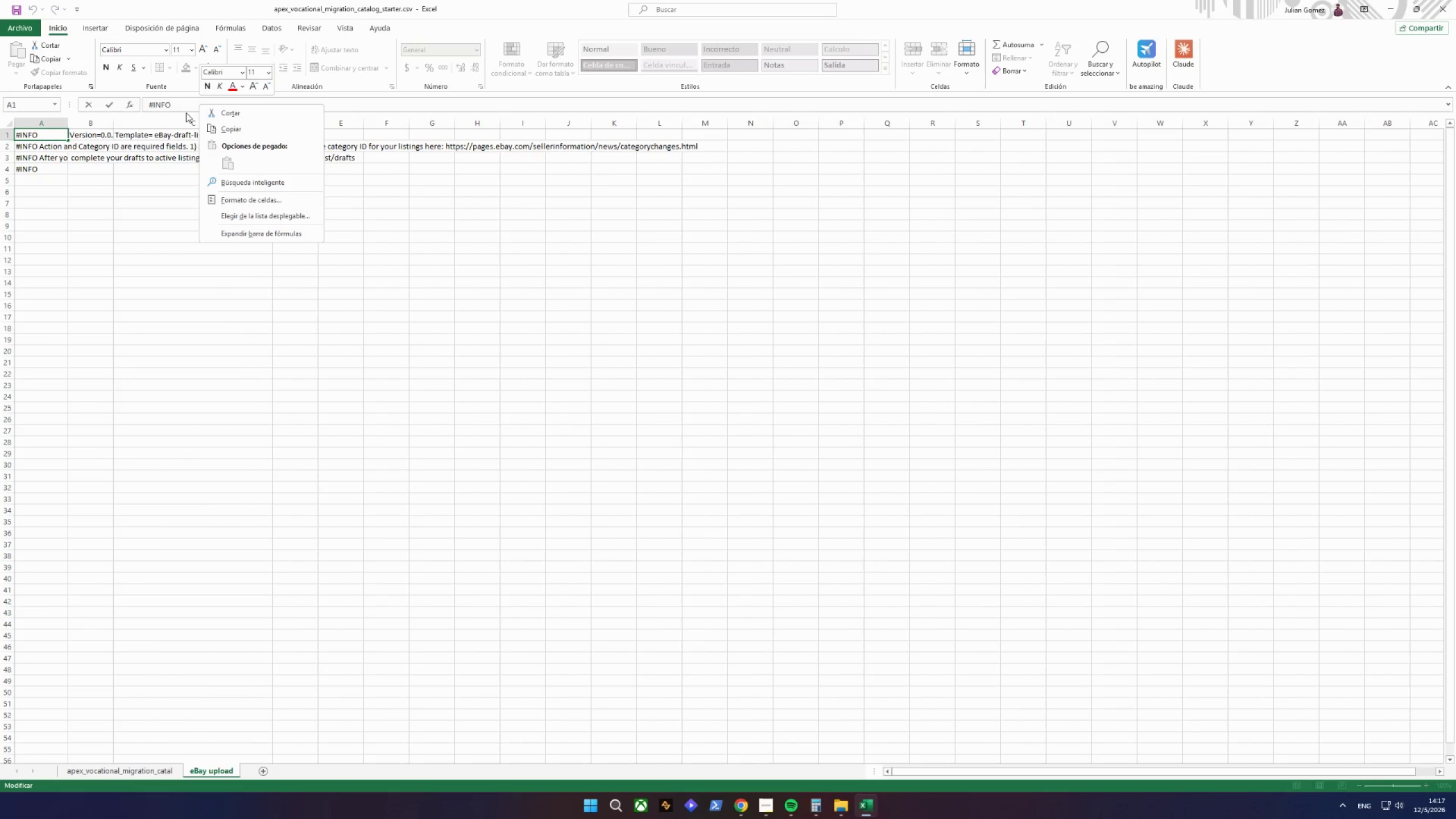 
key(Space)
 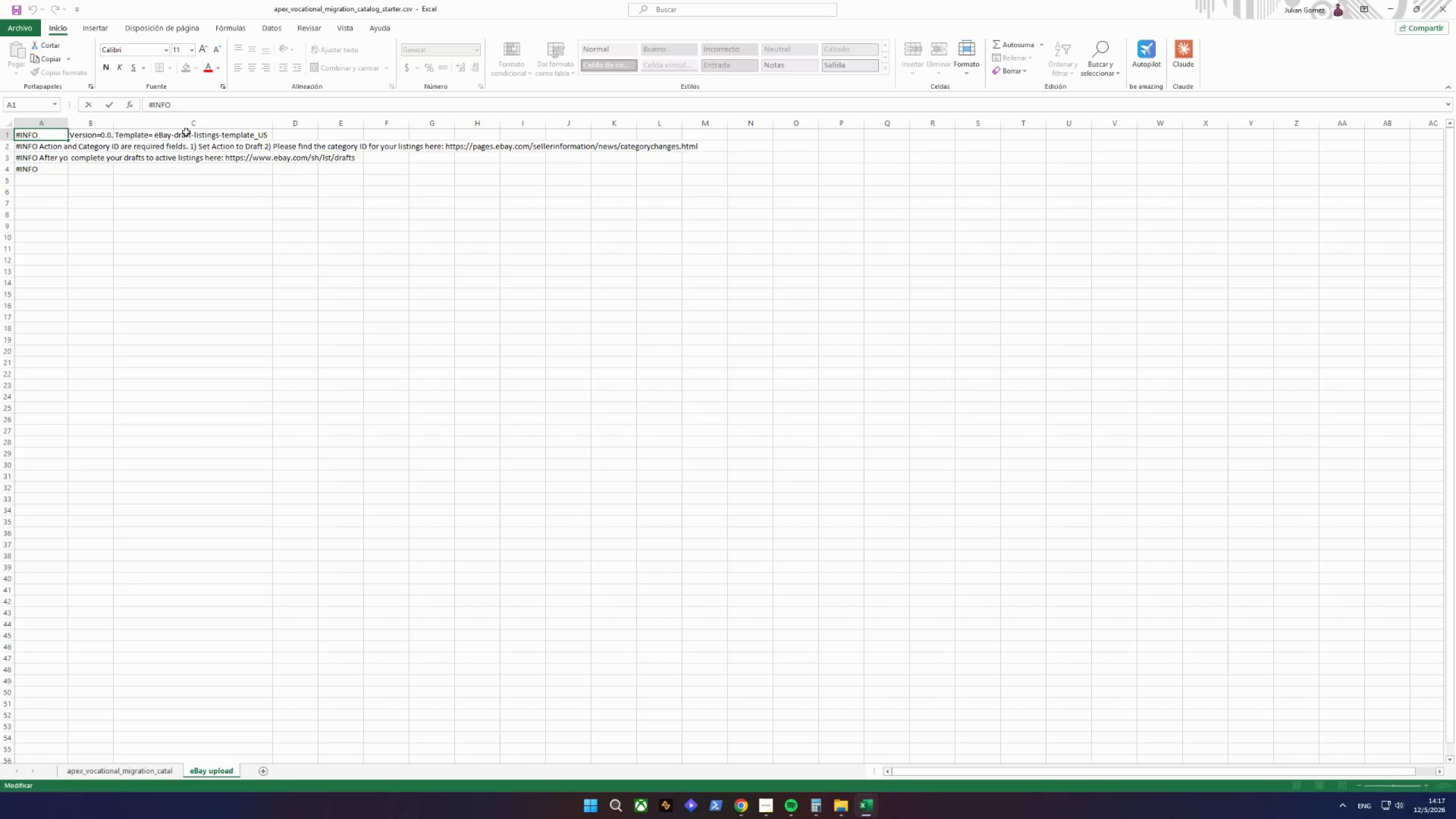 
key(Space)
 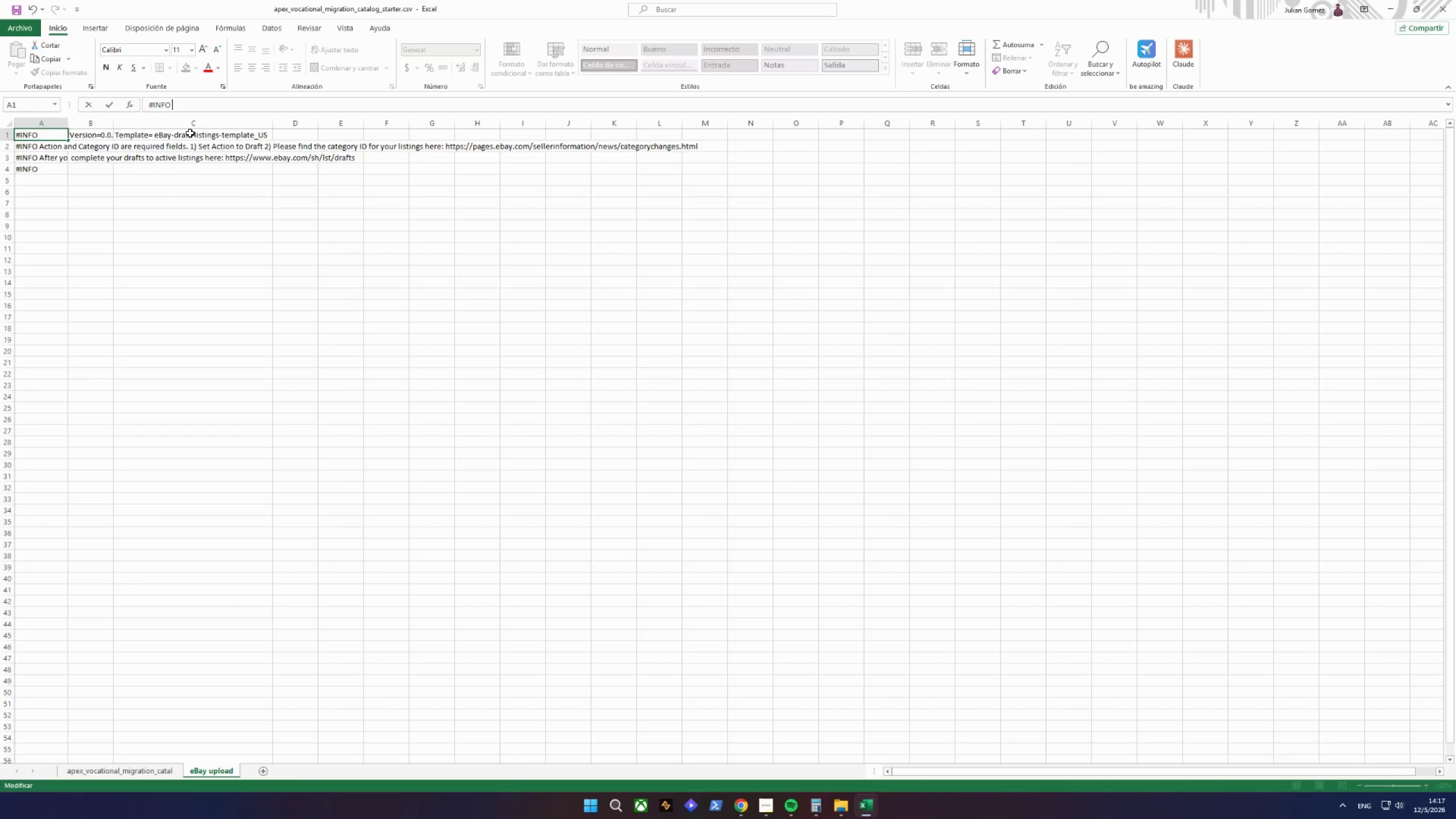 
key(Control+V)
 